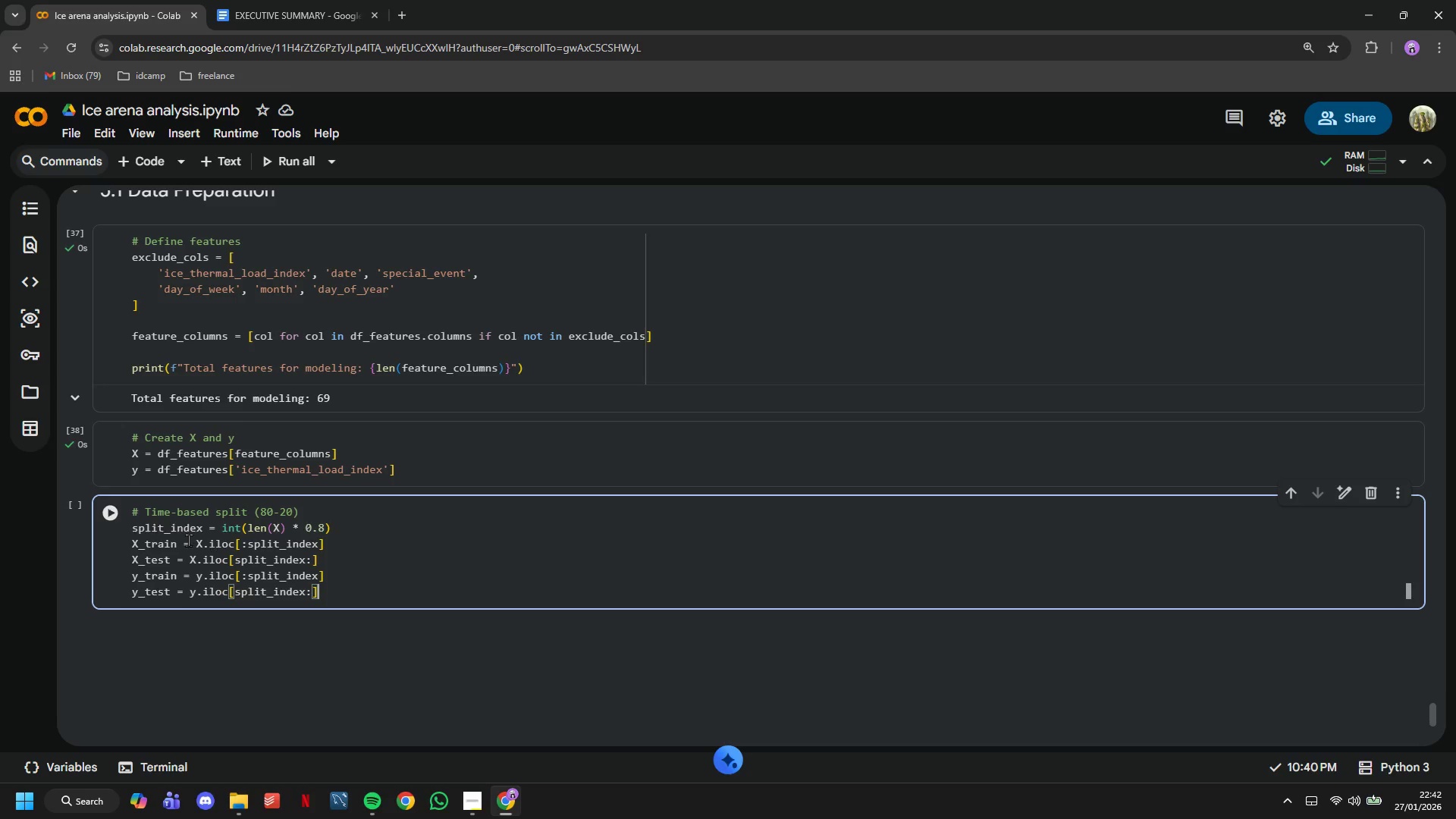 
left_click([122, 513])
 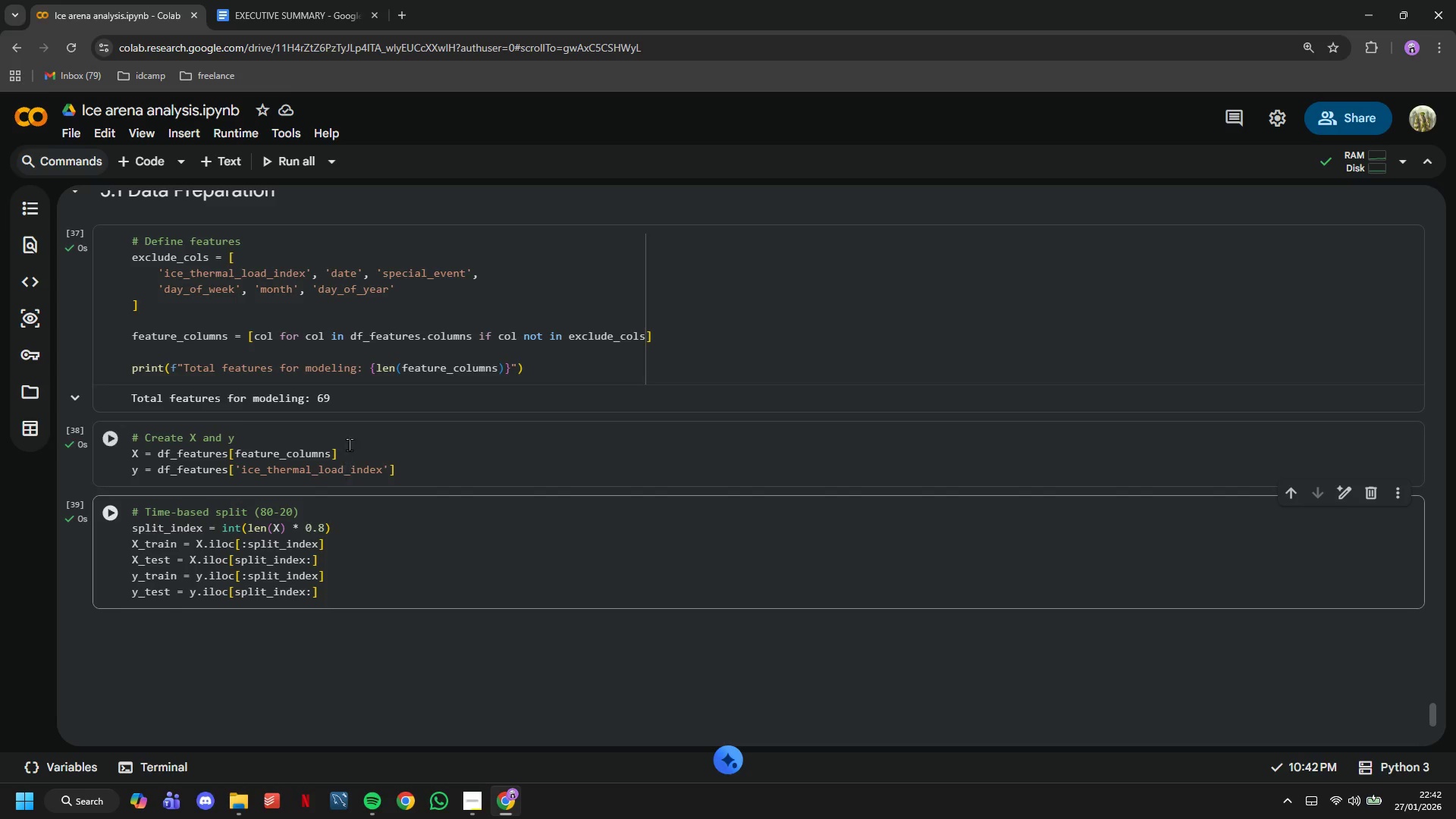 
scroll: coordinate [350, 435], scroll_direction: down, amount: 2.0
 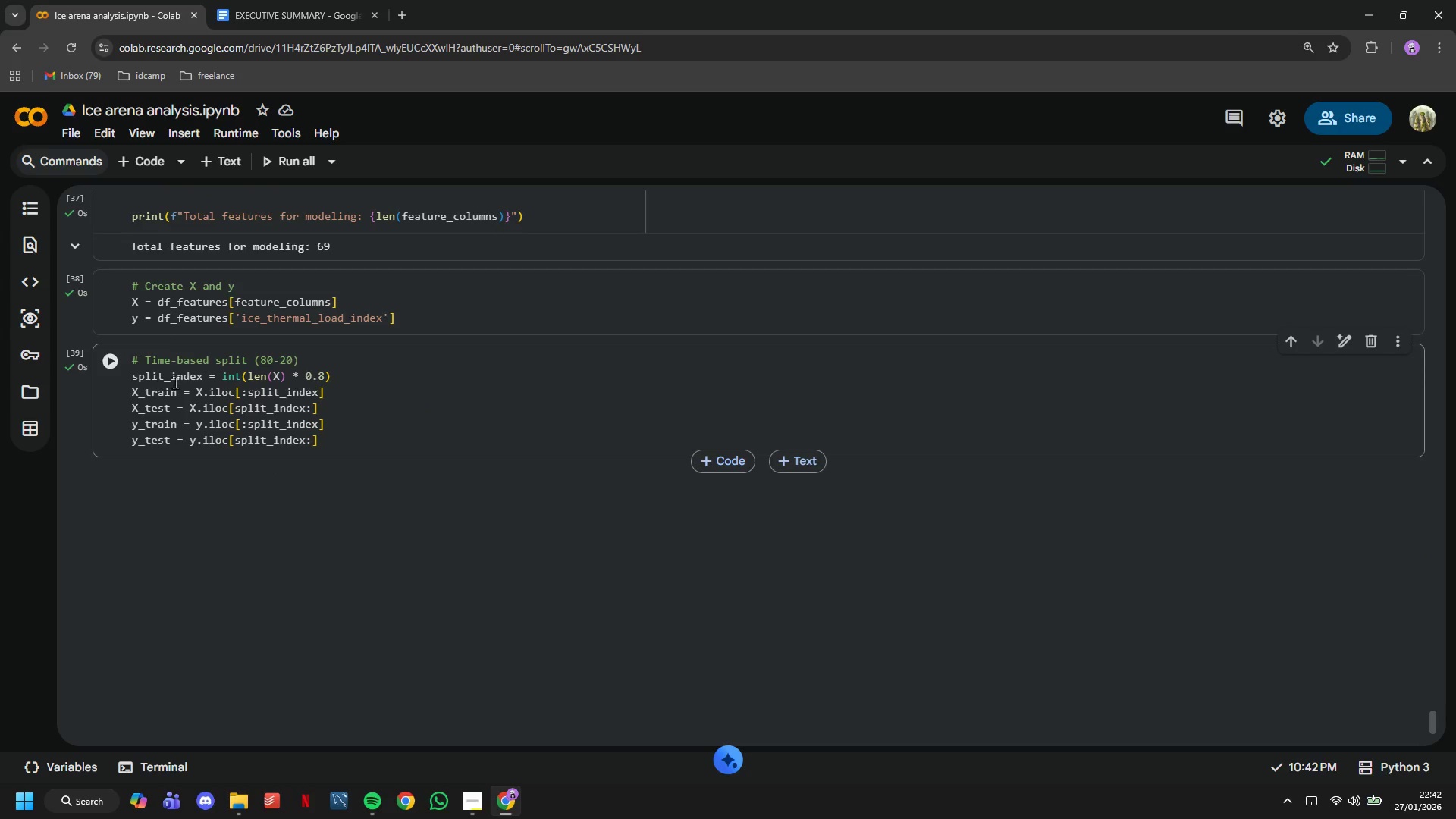 
left_click([135, 148])
 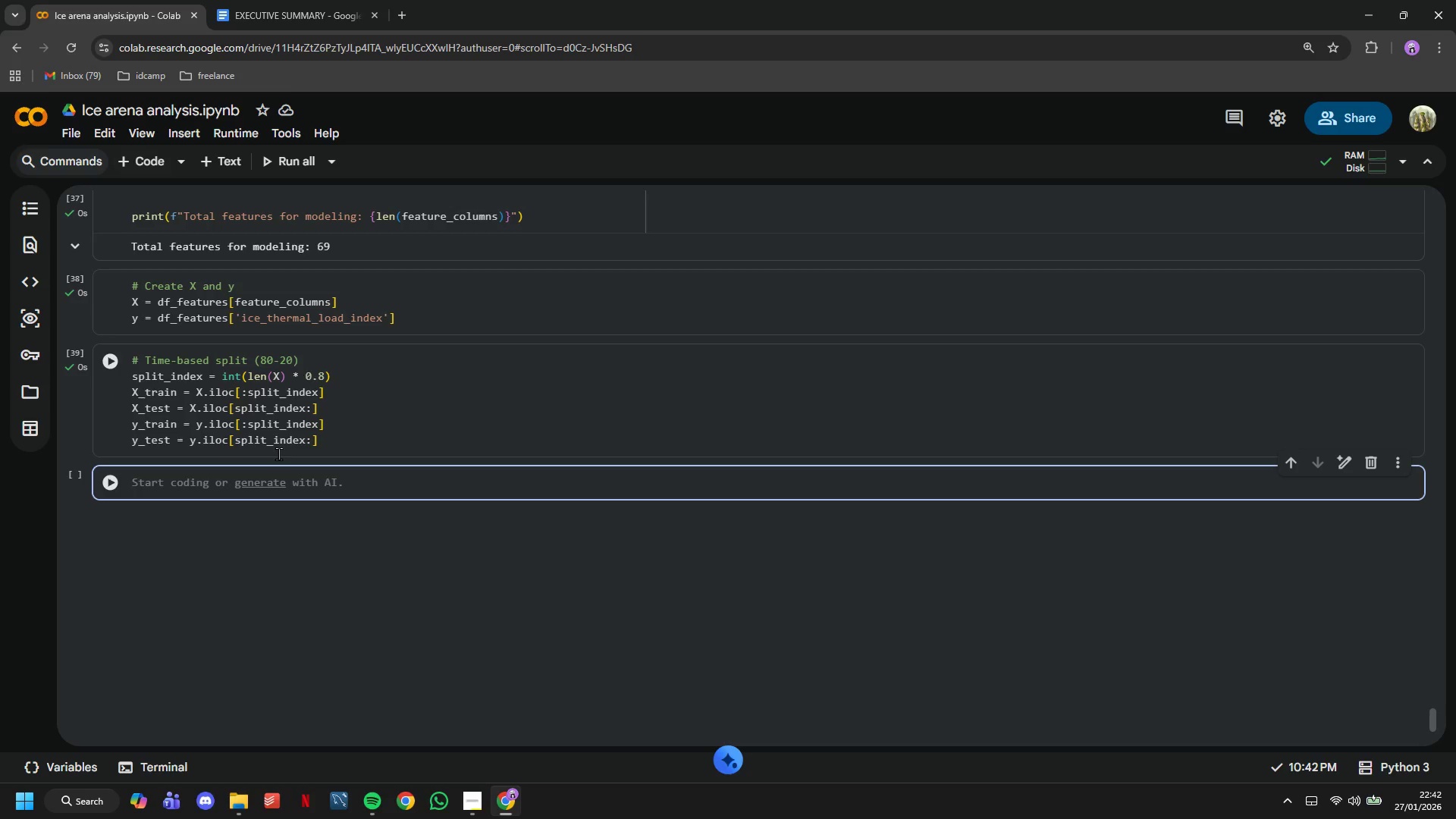 
type(print(f"Tra)
 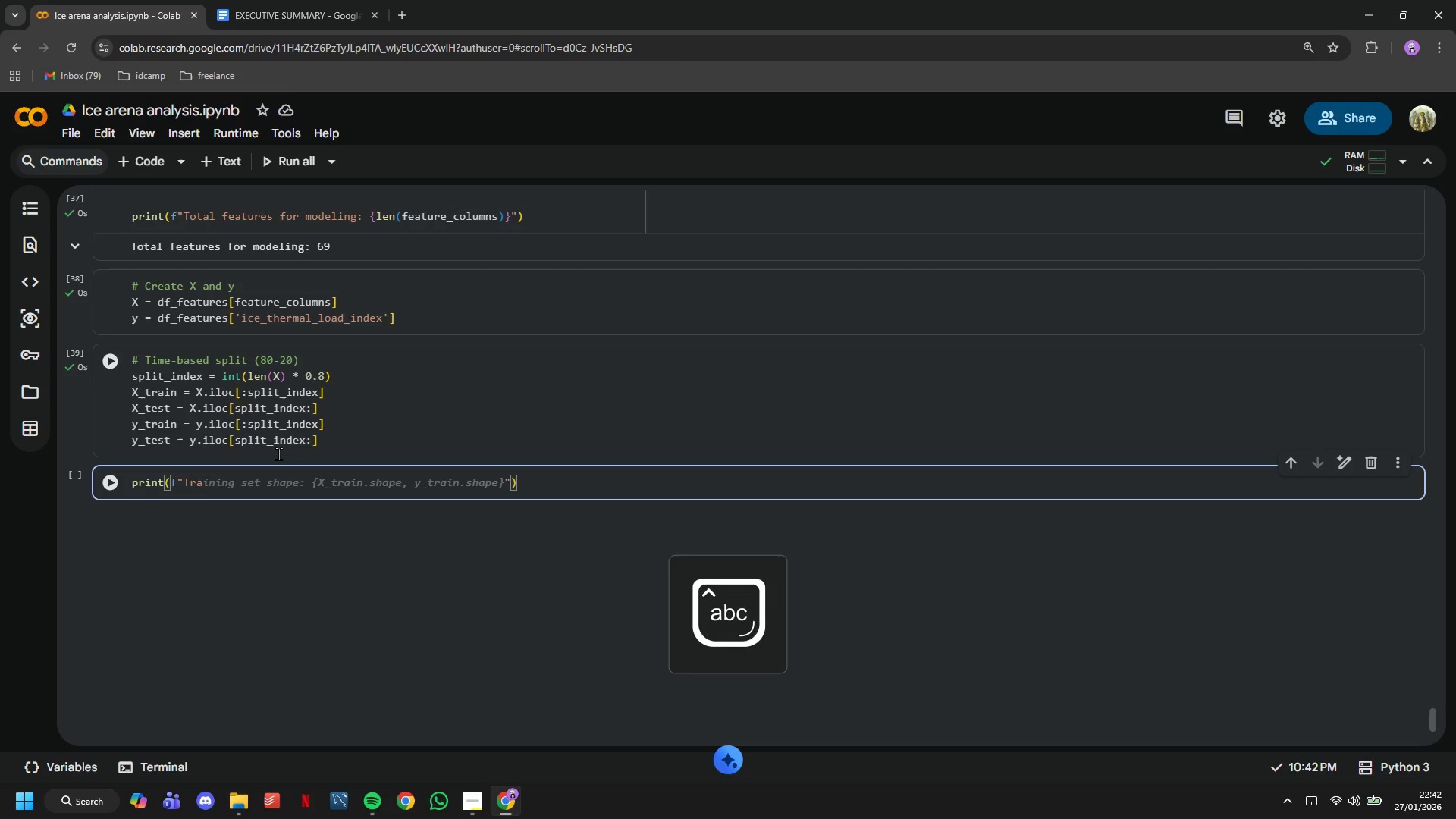 
type(ining set: {len(X_train)
 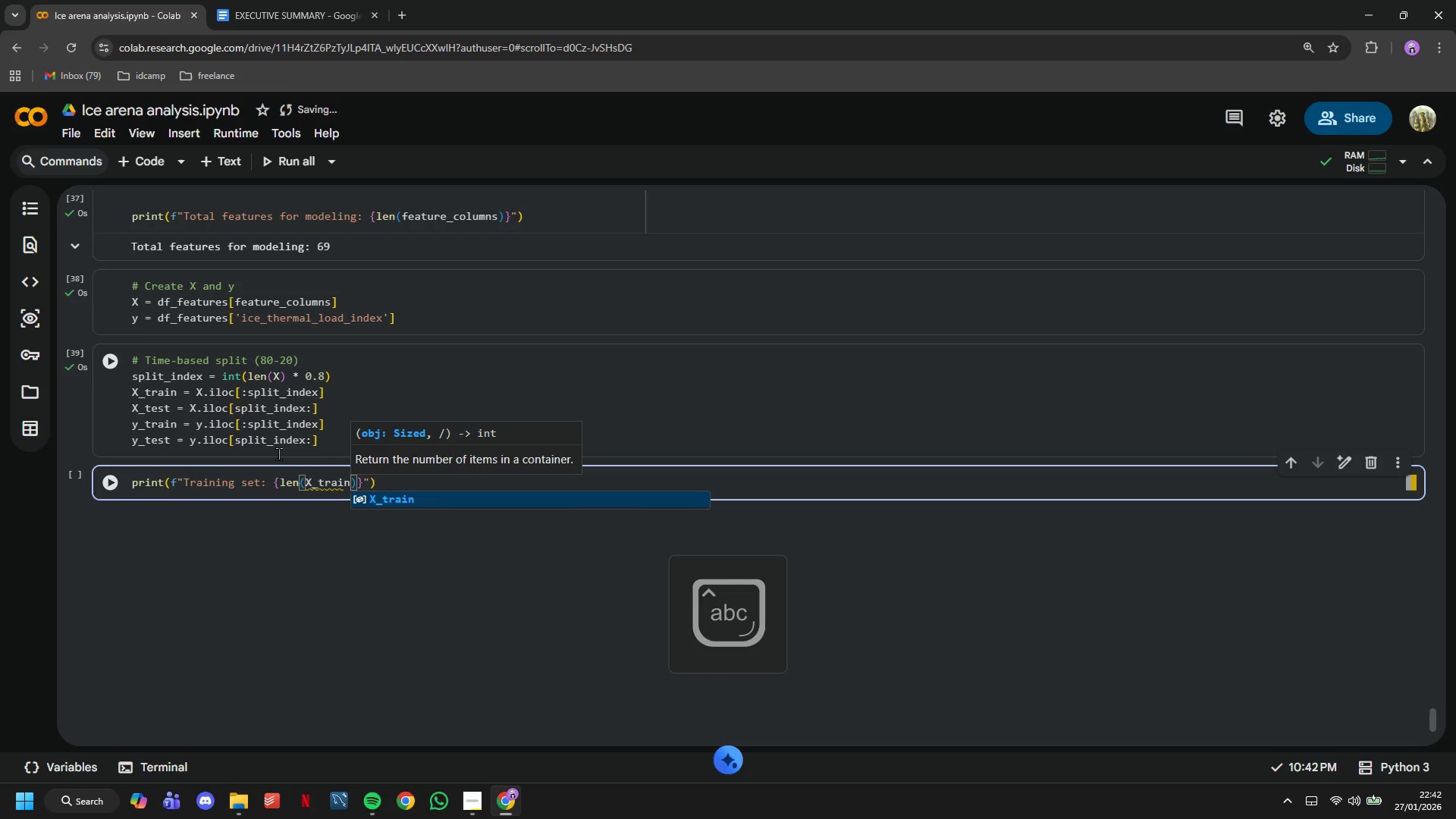 
key(ArrowRight)
 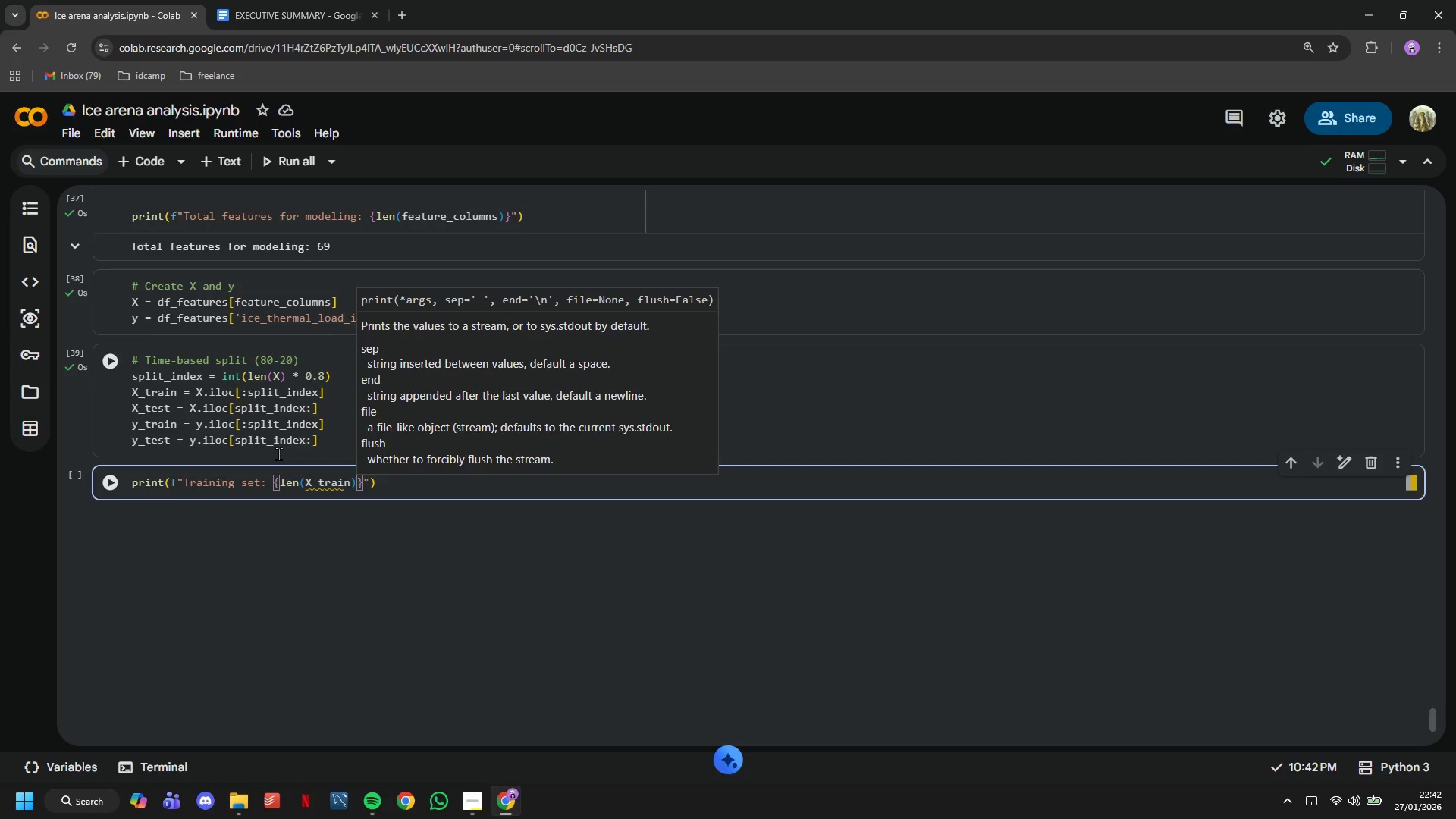 
key(Shift+Semicolon)
 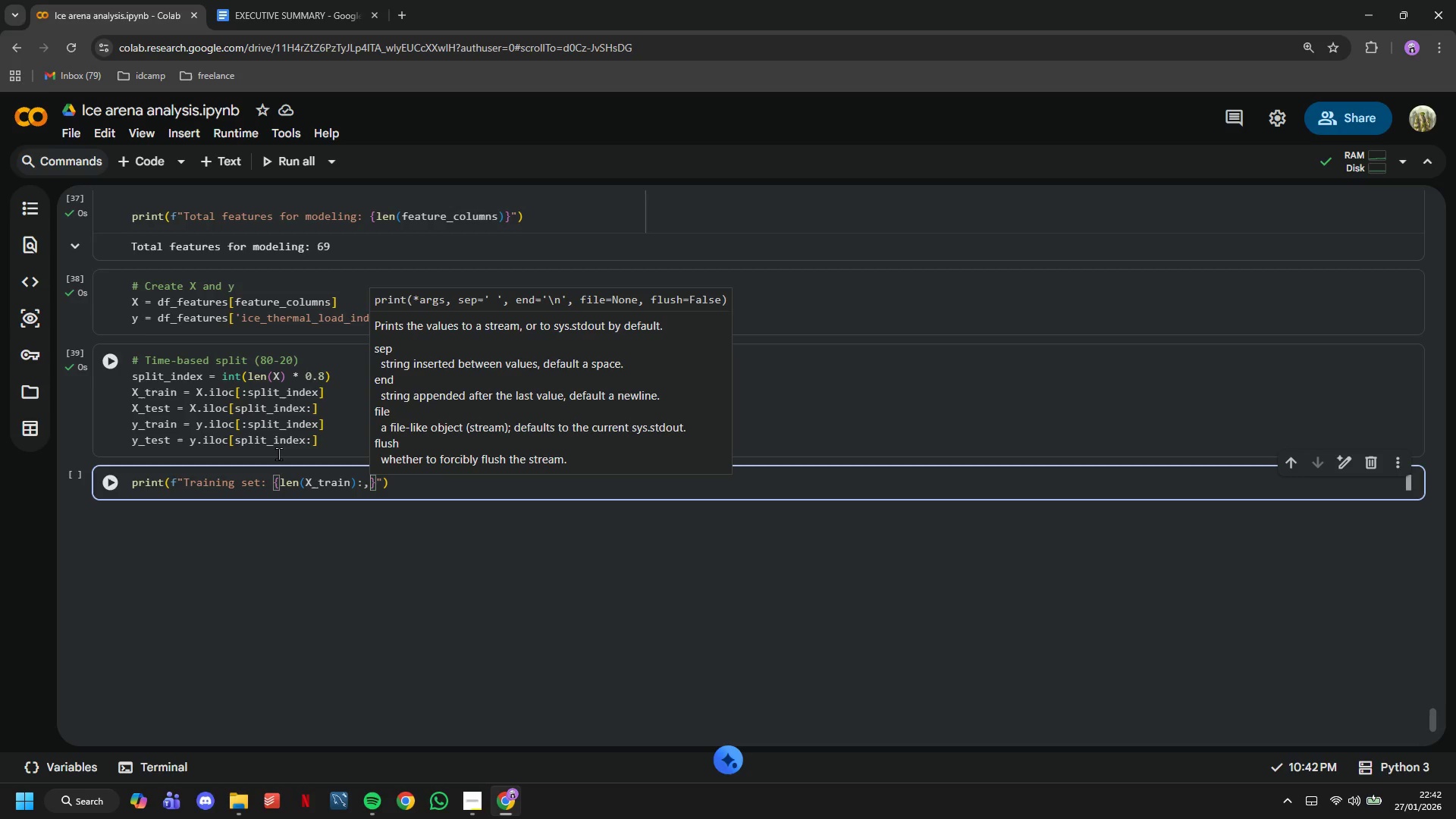 
key(Comma)
 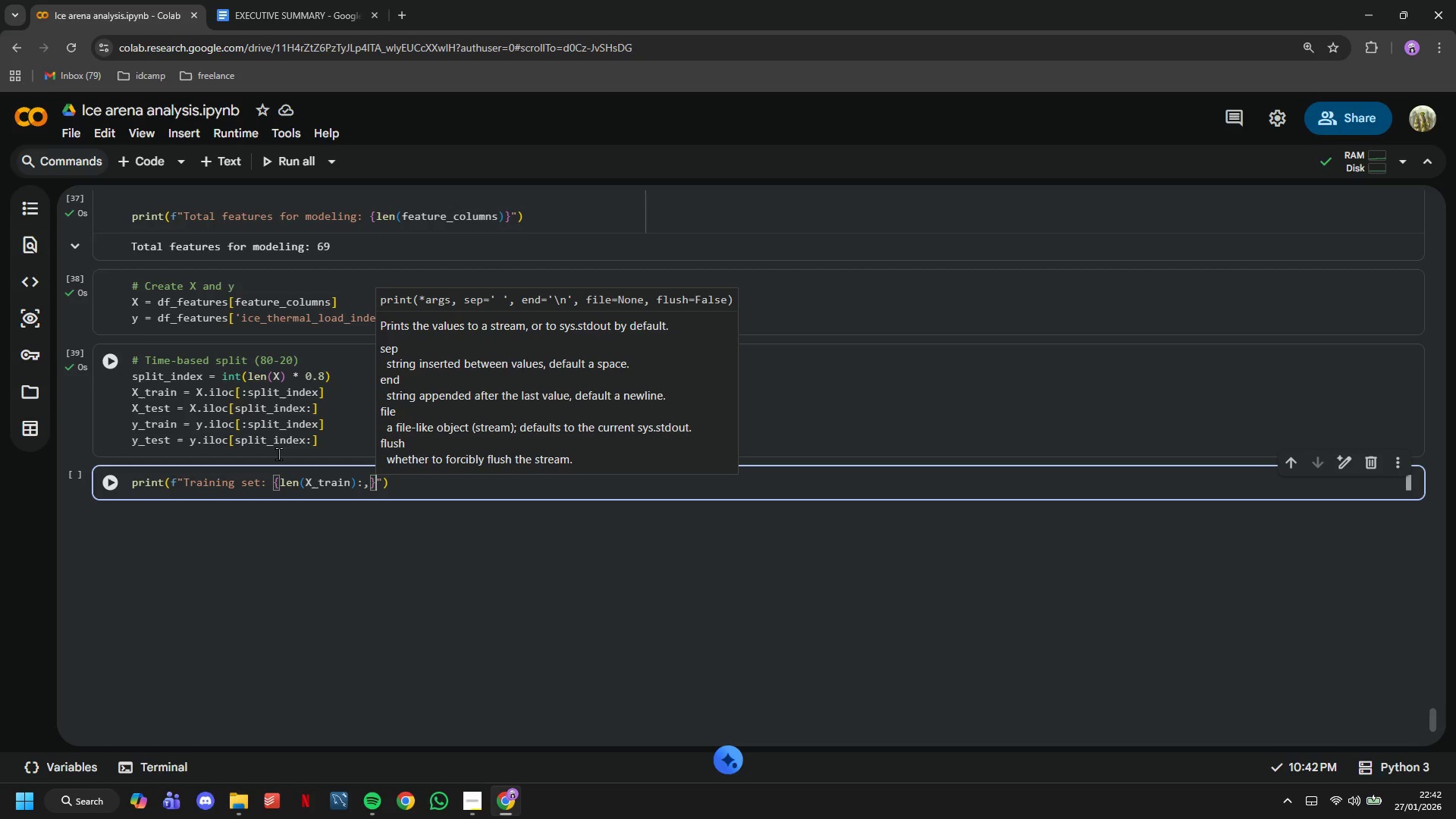 
key(ArrowRight)
 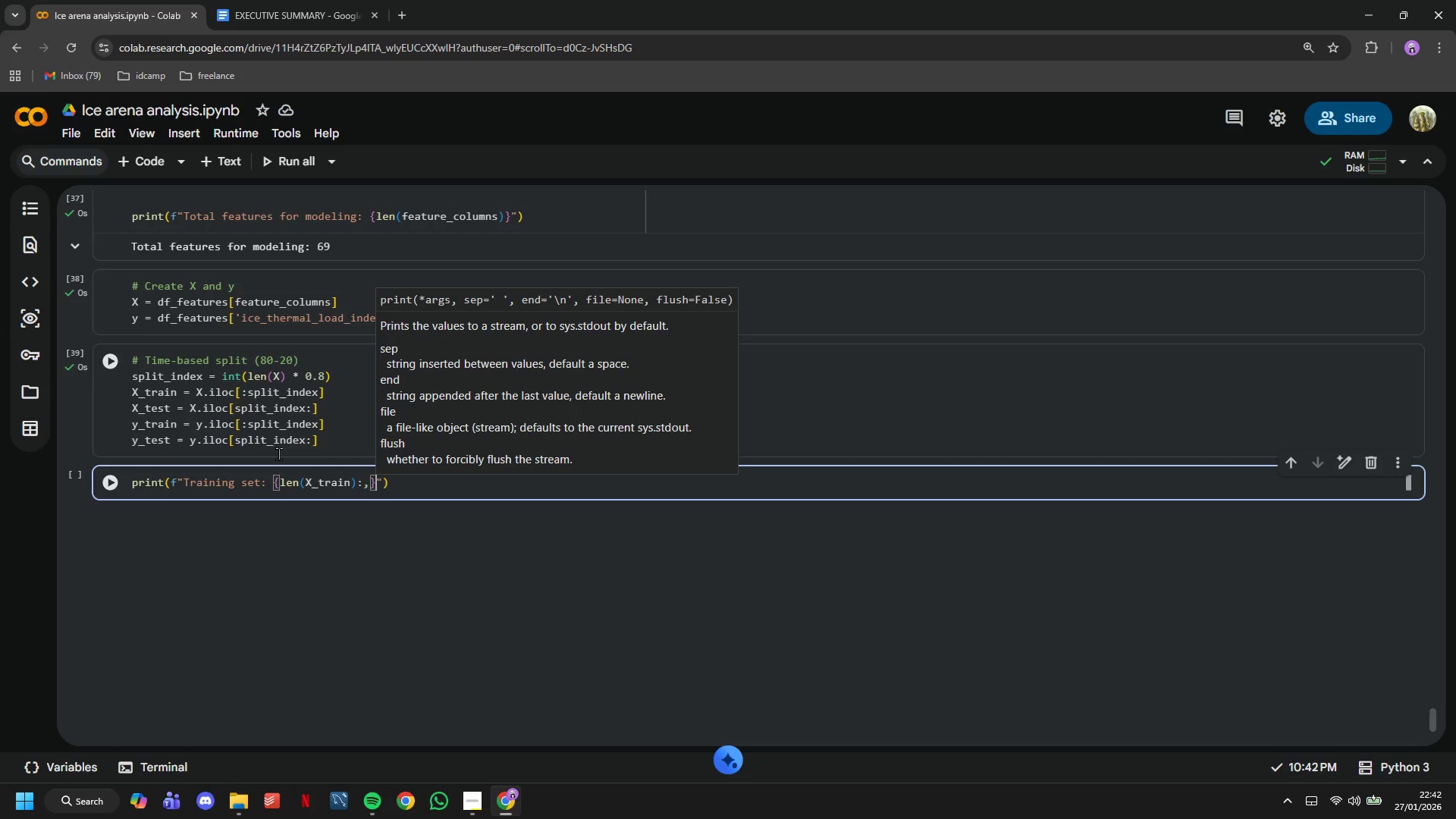 
type( samples)
 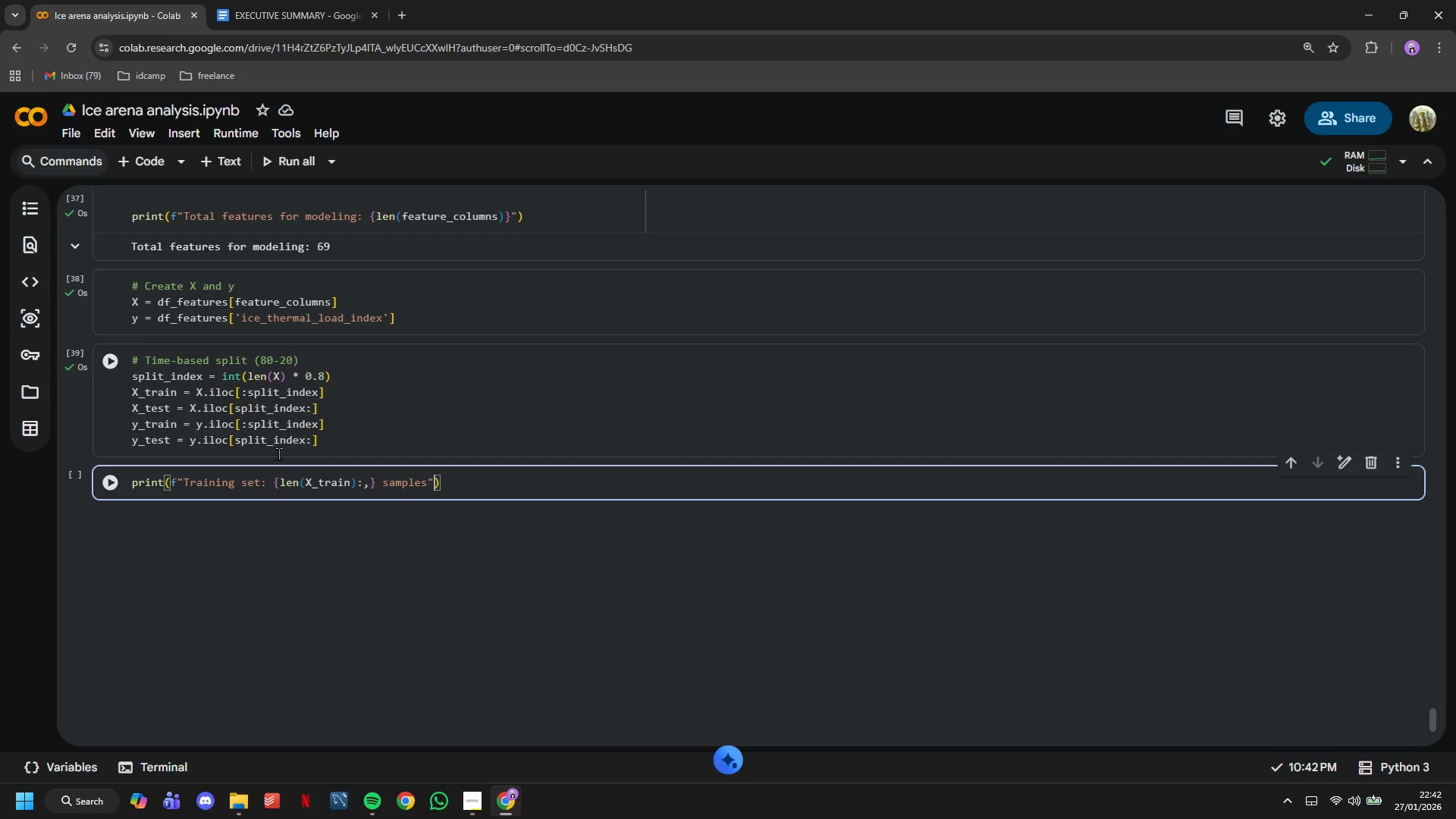 
key(ArrowRight)
 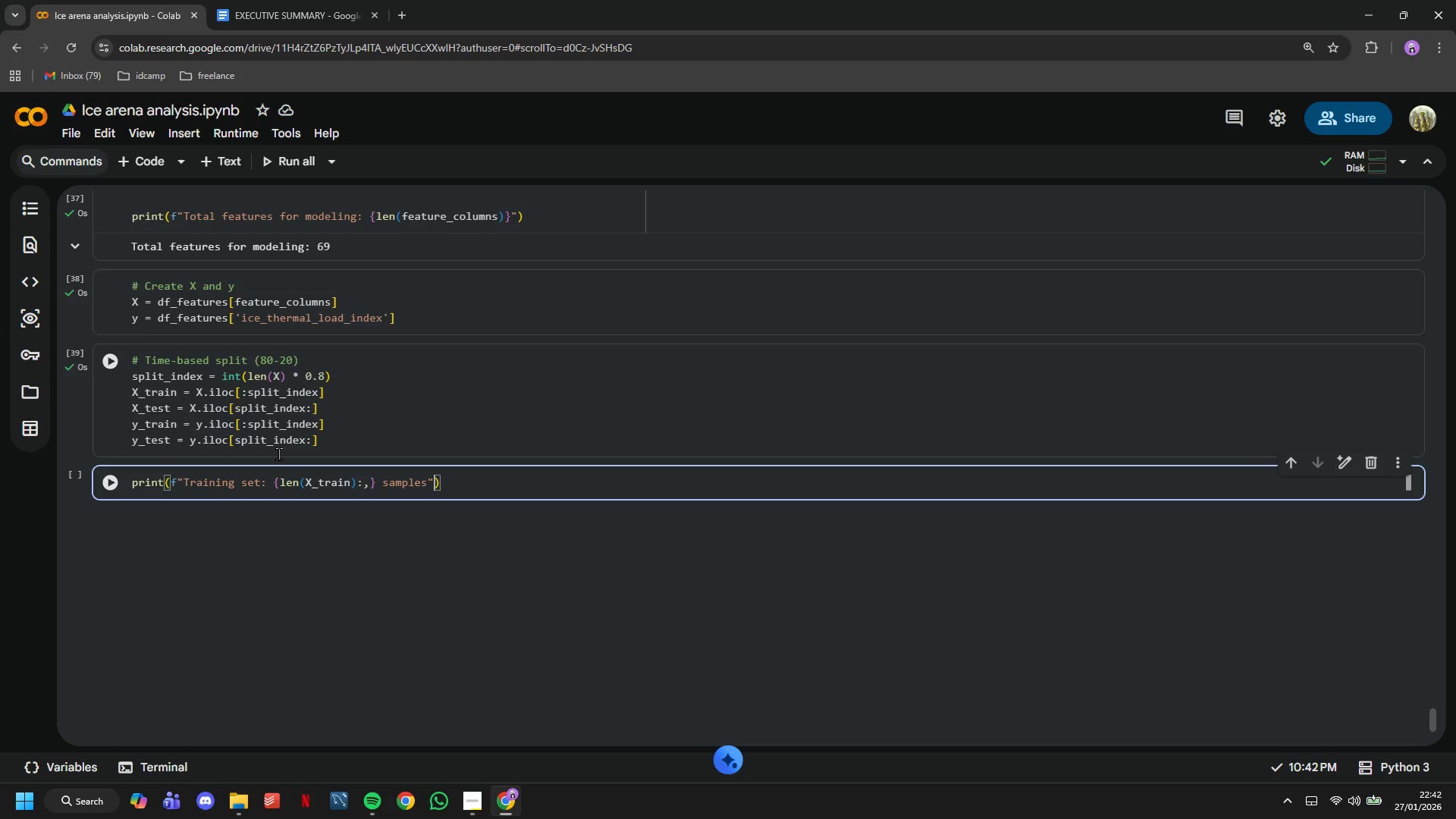 
key(ArrowRight)
 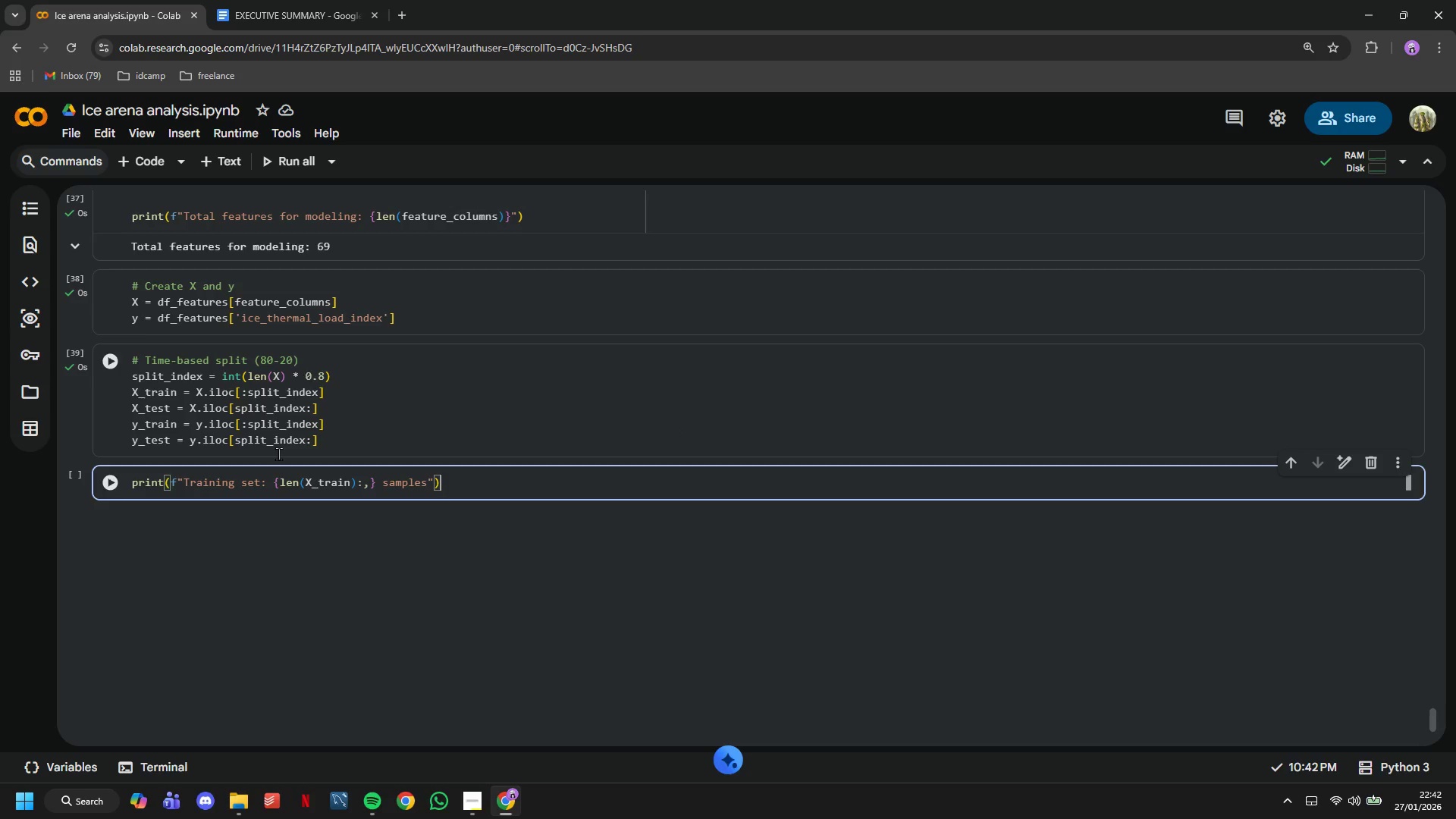 
key(Enter)
 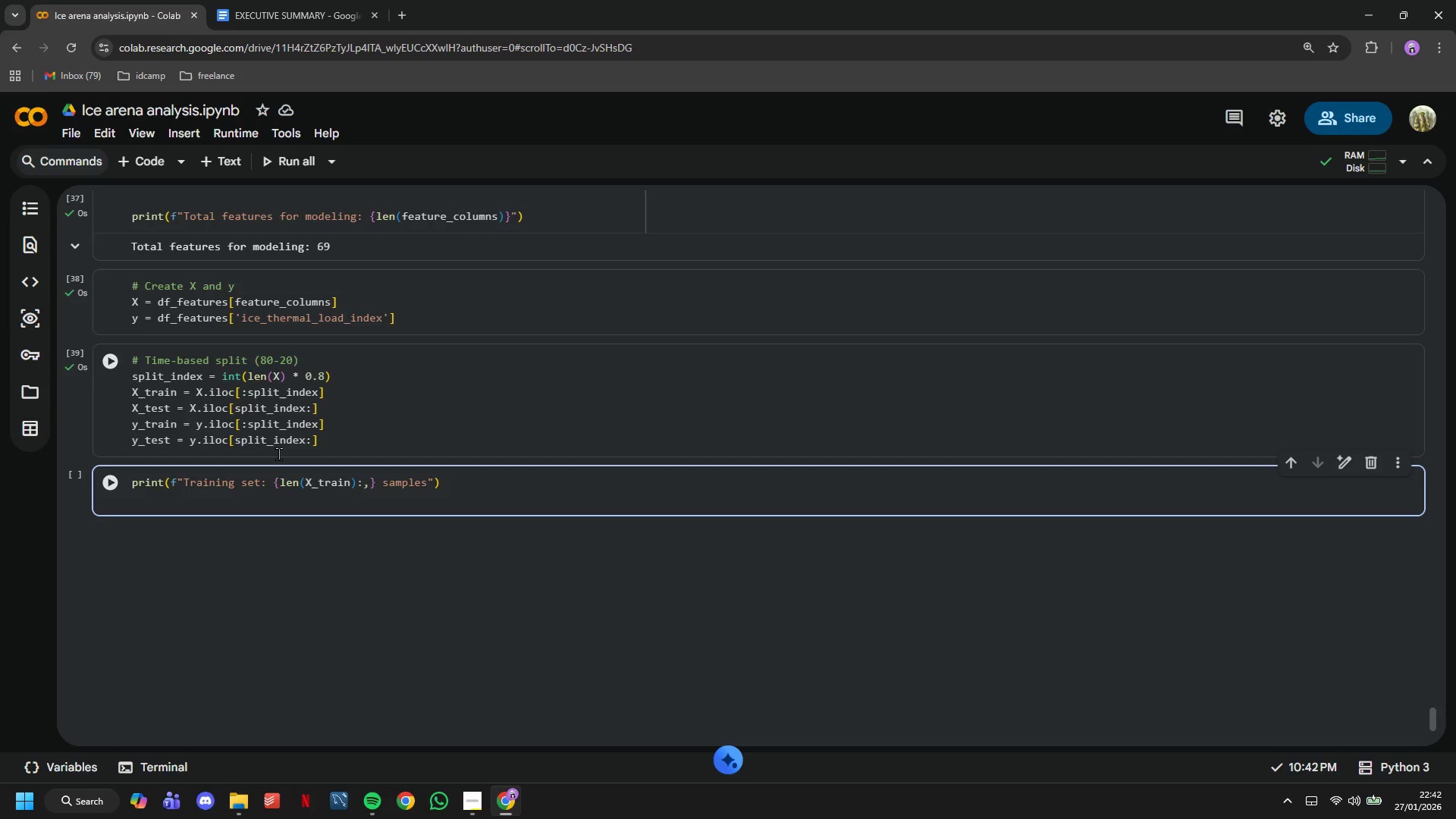 
type(print(f" Date range: {X_train.index.min()
 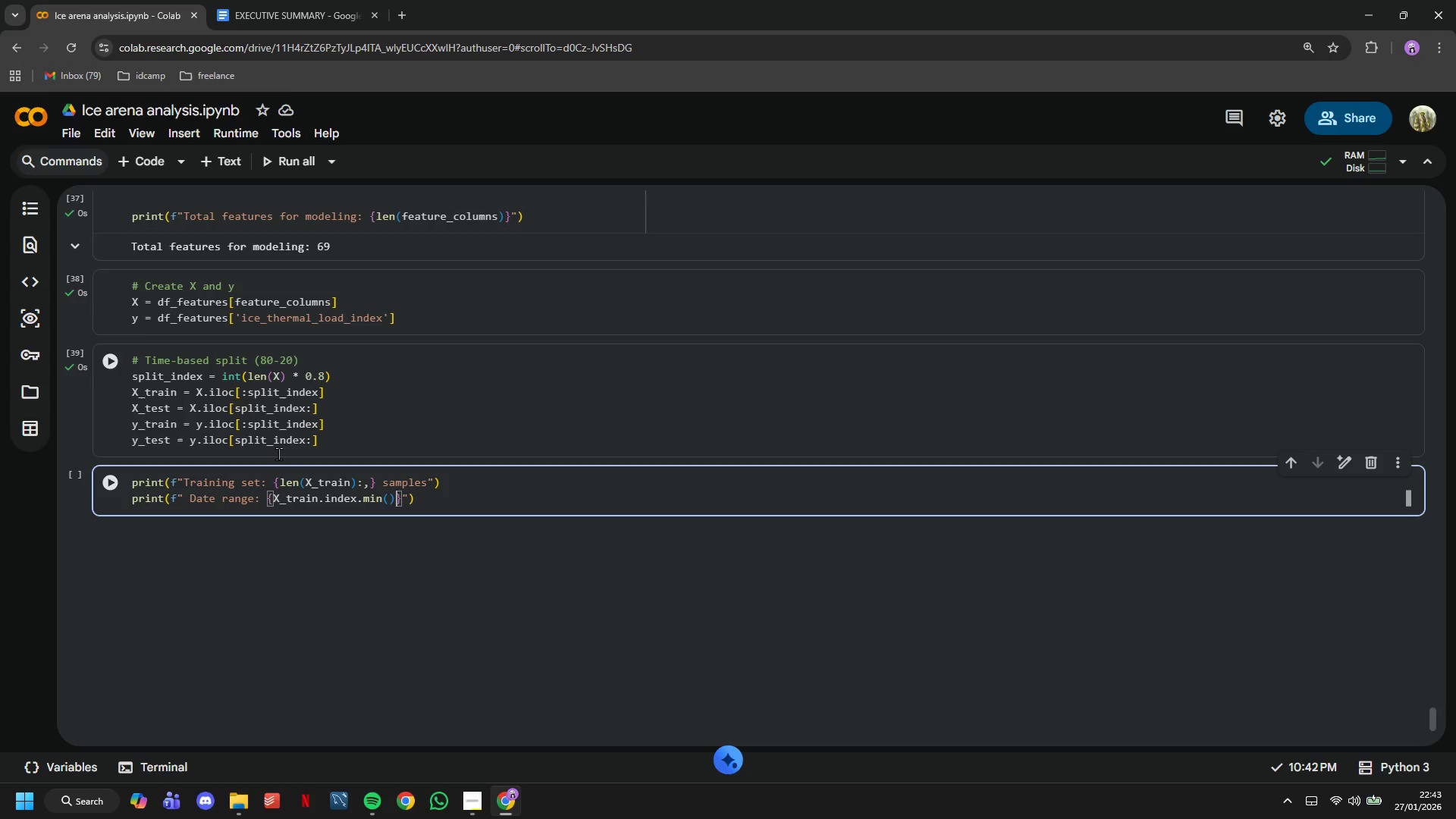 
 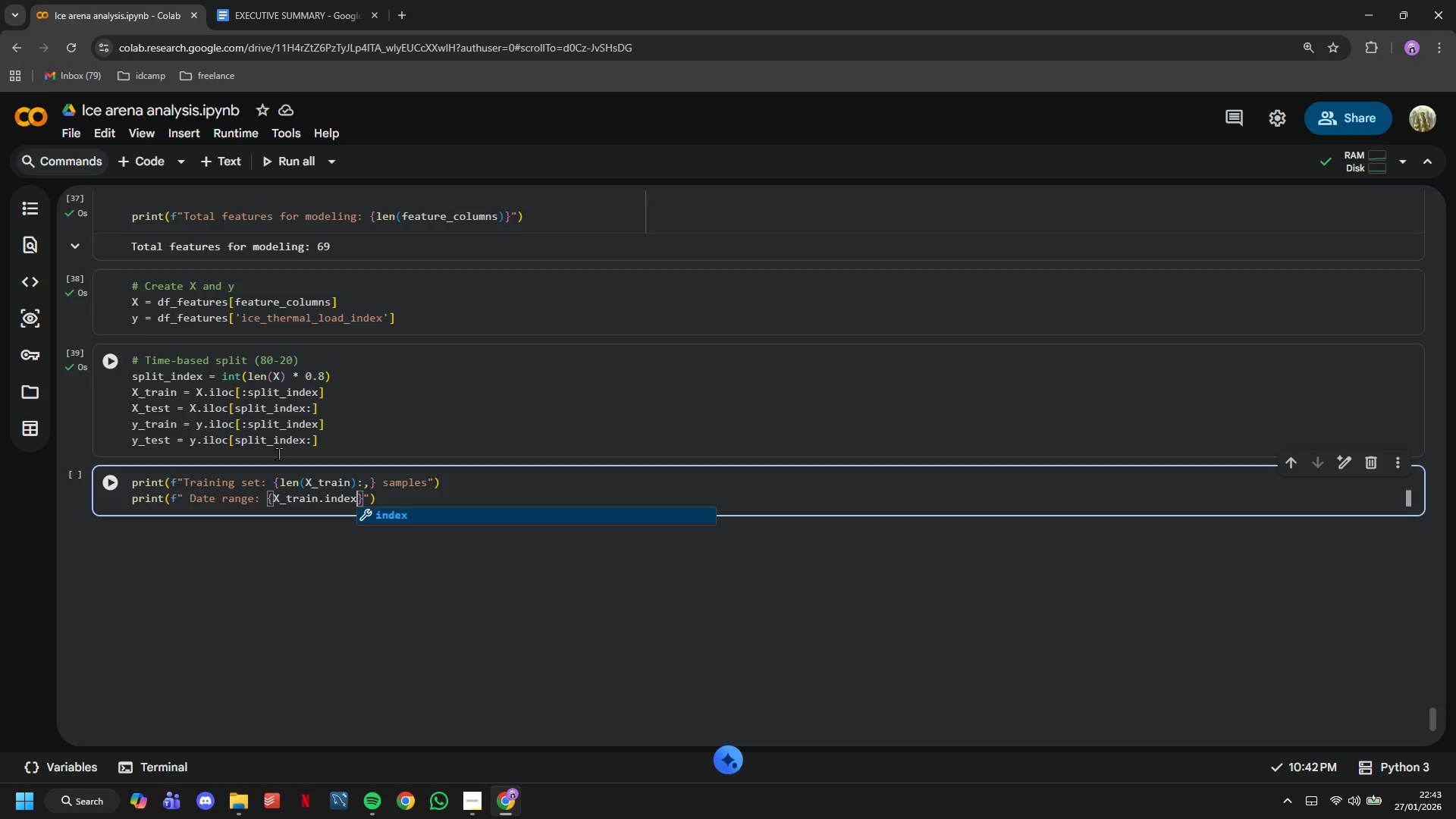 
key(ArrowRight)
 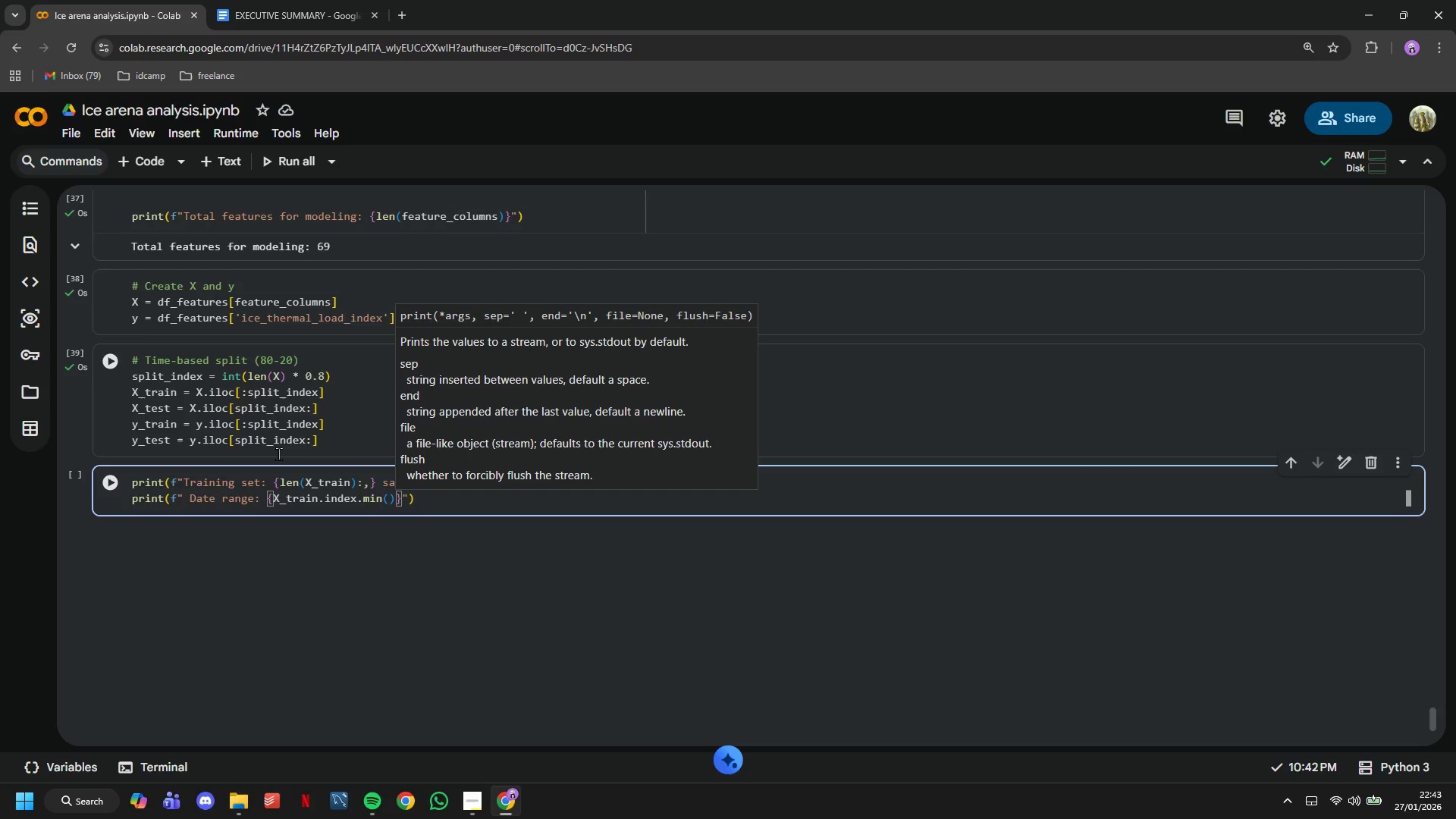 
key(ArrowRight)
 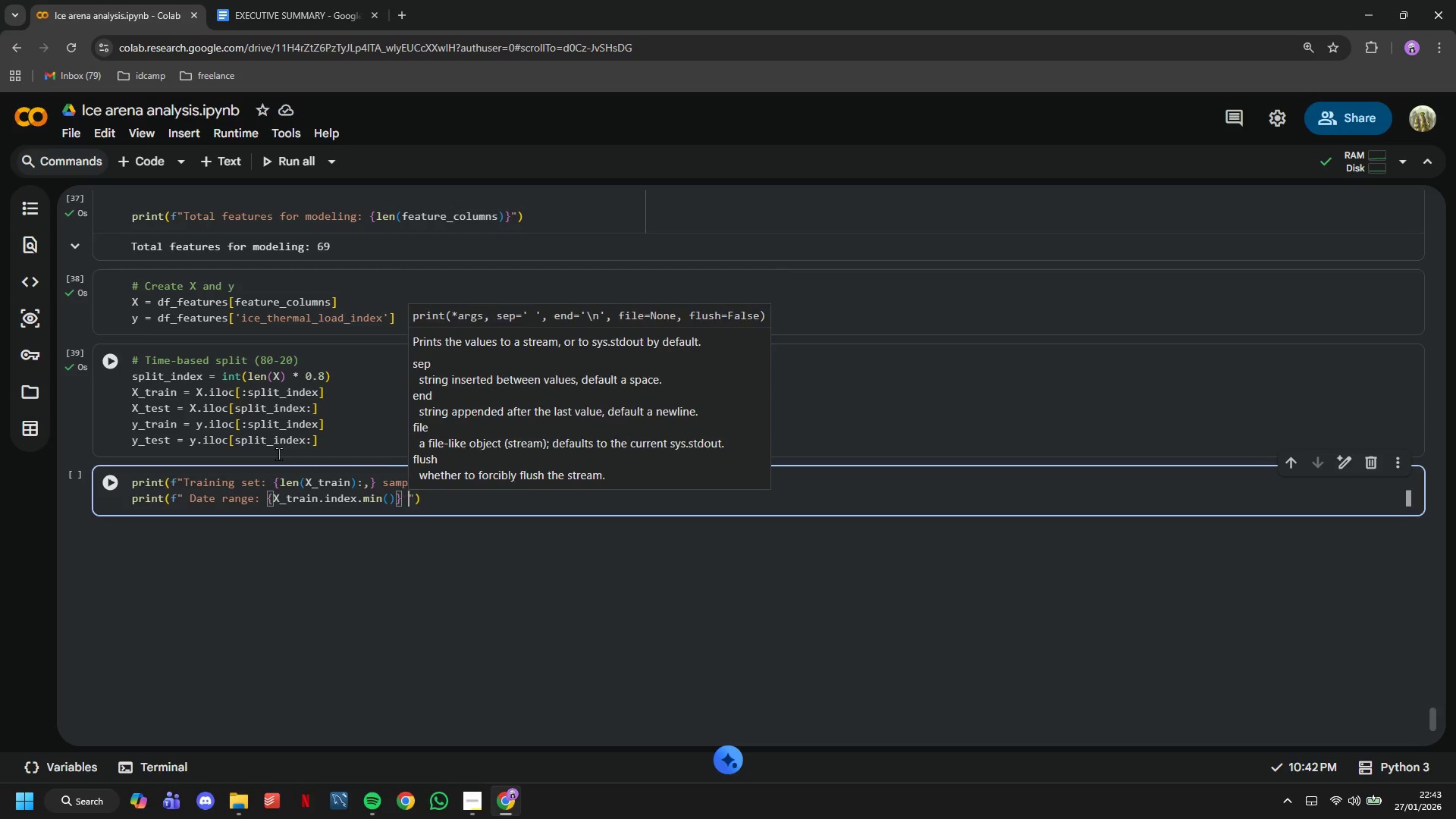 
type( to {X_train.index.max()
 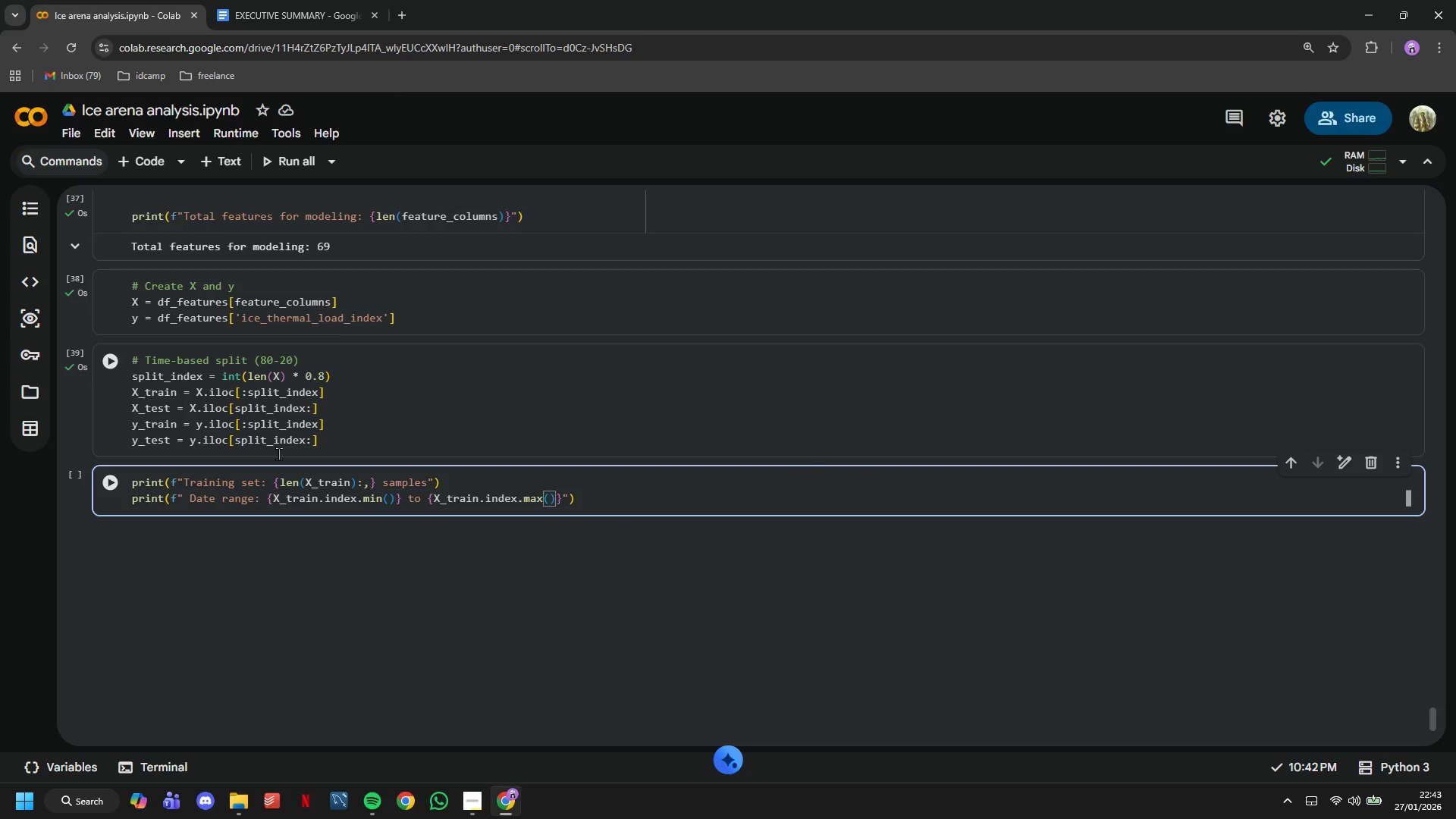 
key(ArrowRight)
 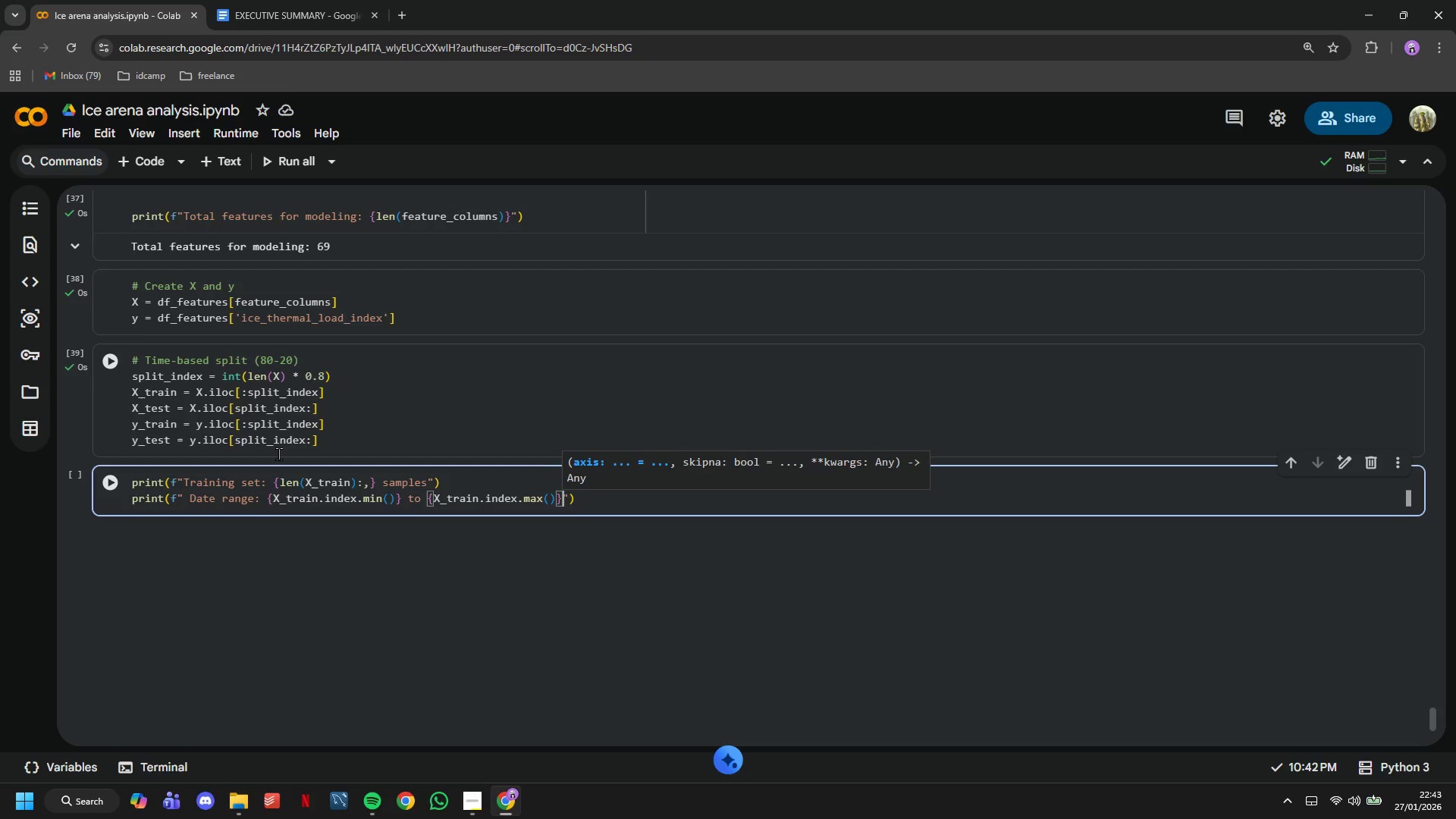 
key(ArrowRight)
 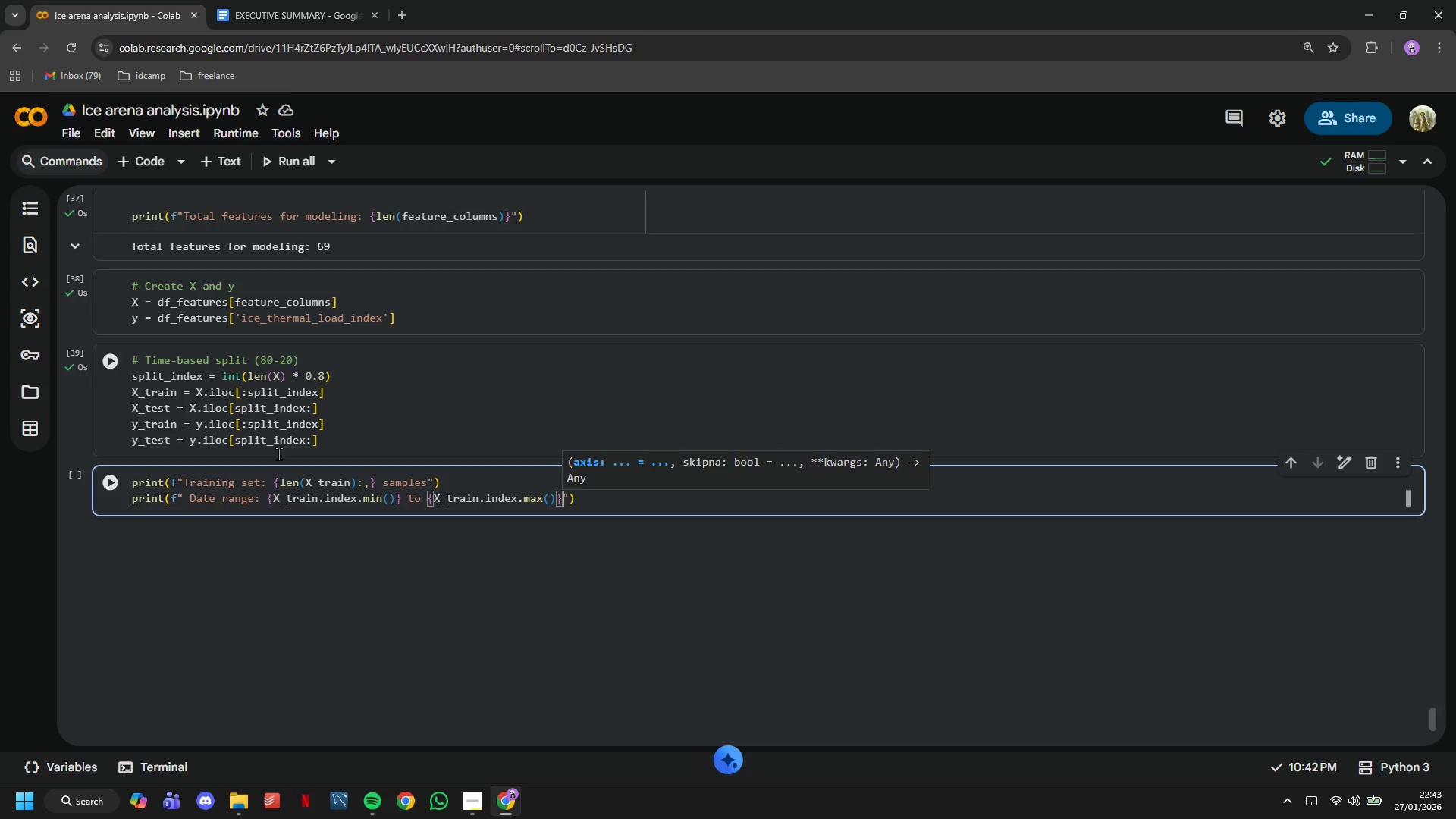 
key(ArrowRight)
 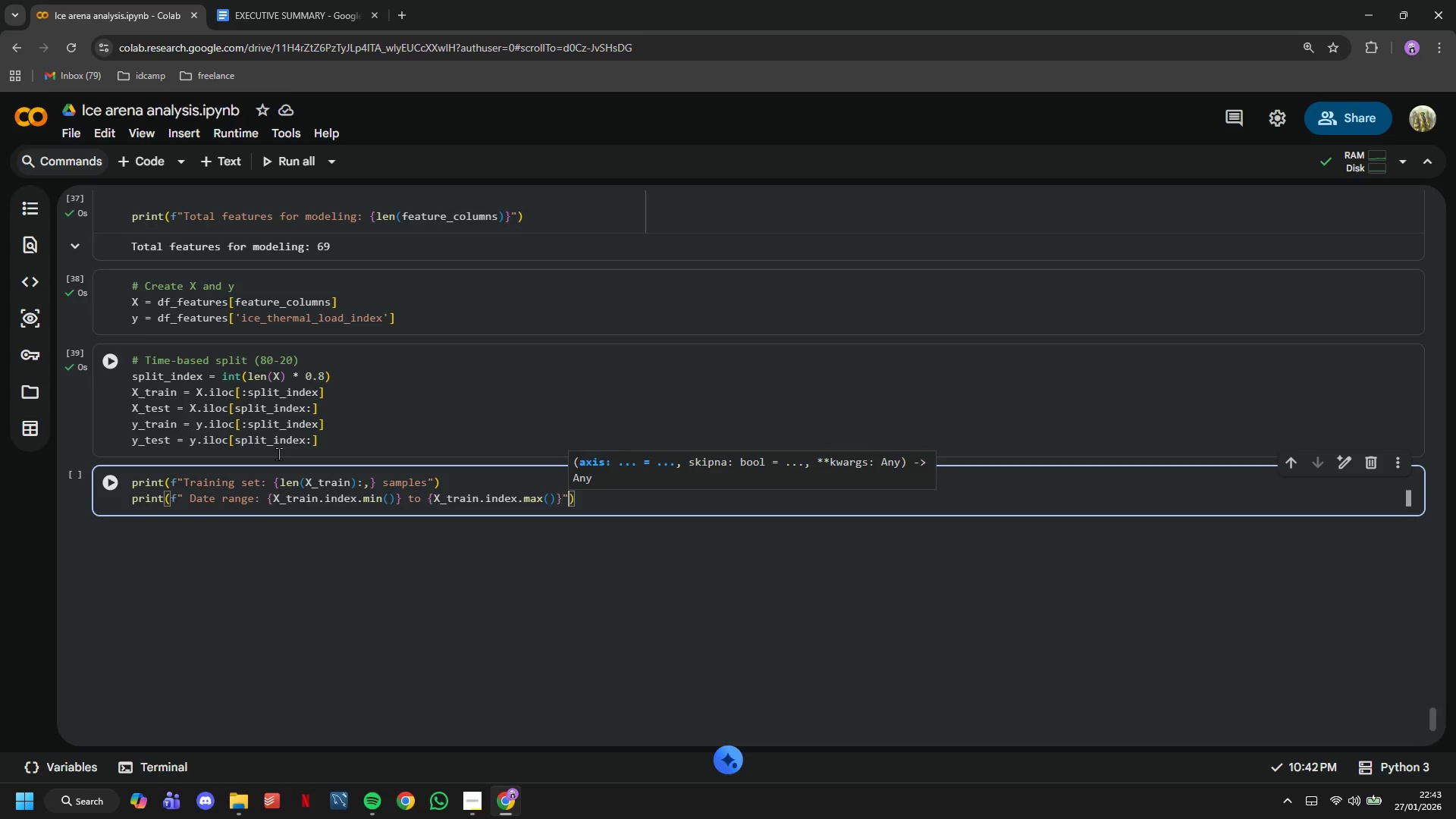 
key(ArrowRight)
 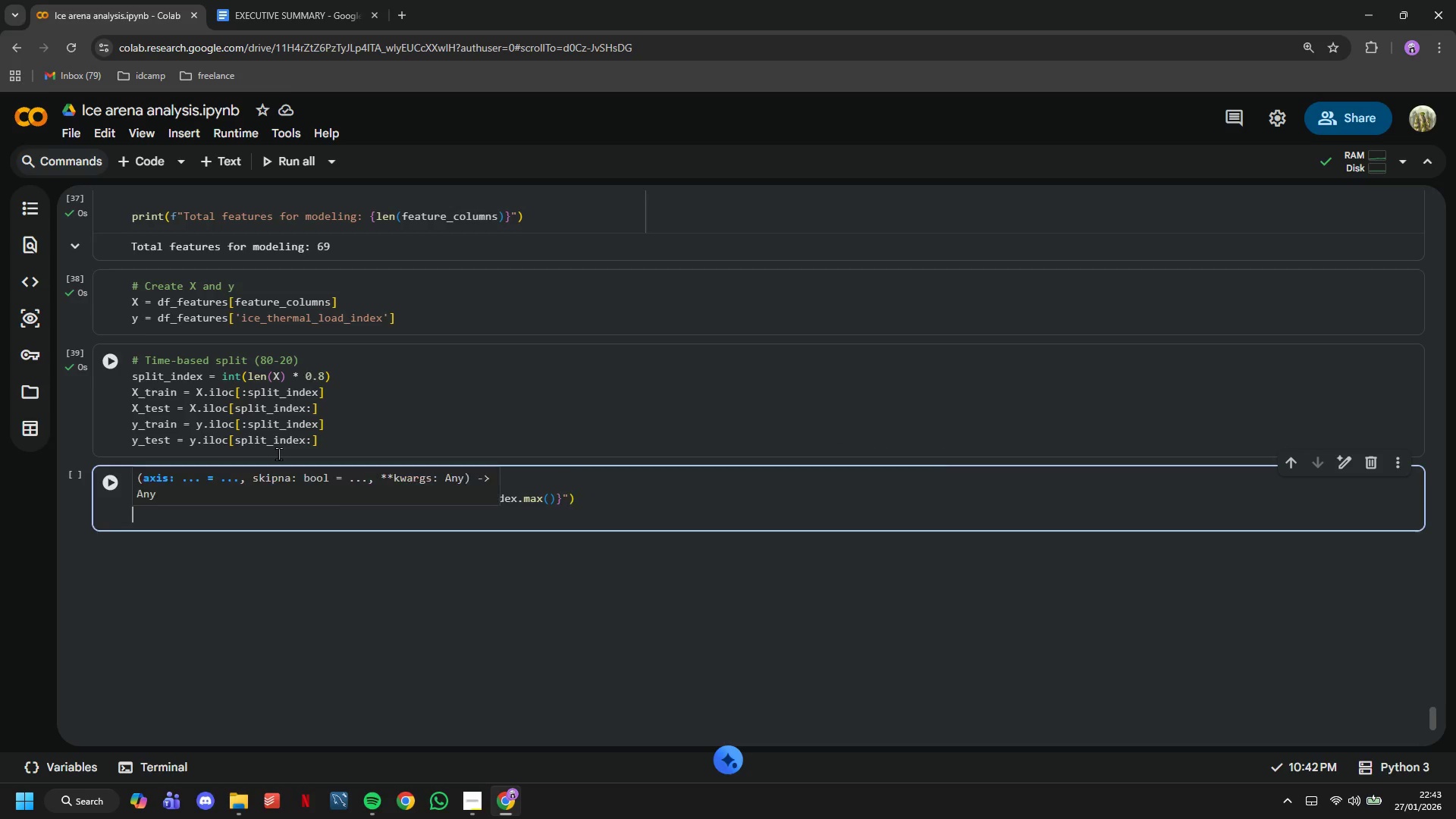 
key(Enter)
 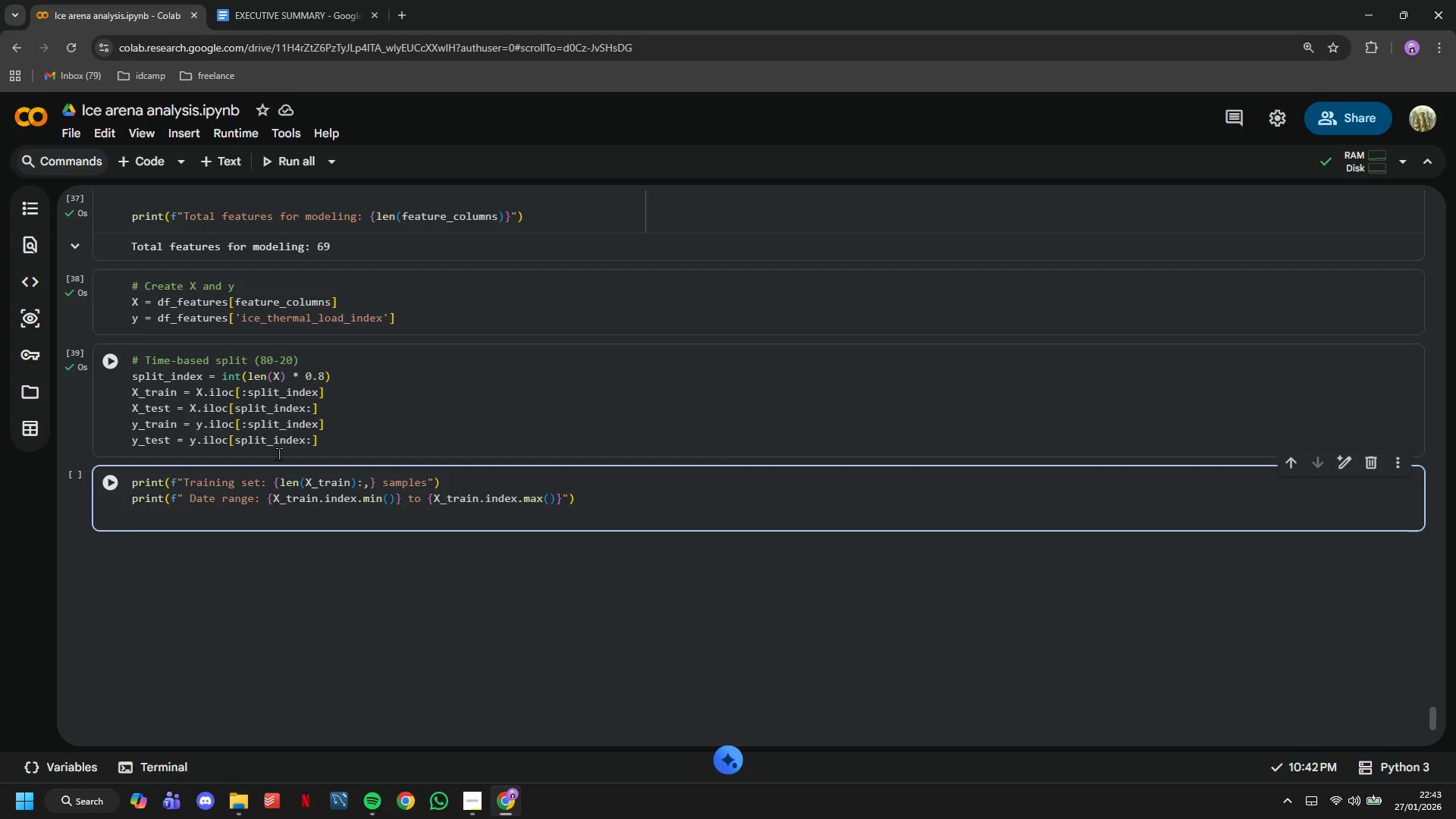 
type(print(f" )
key(Backspace)
type(Test set: {len(X_test)
 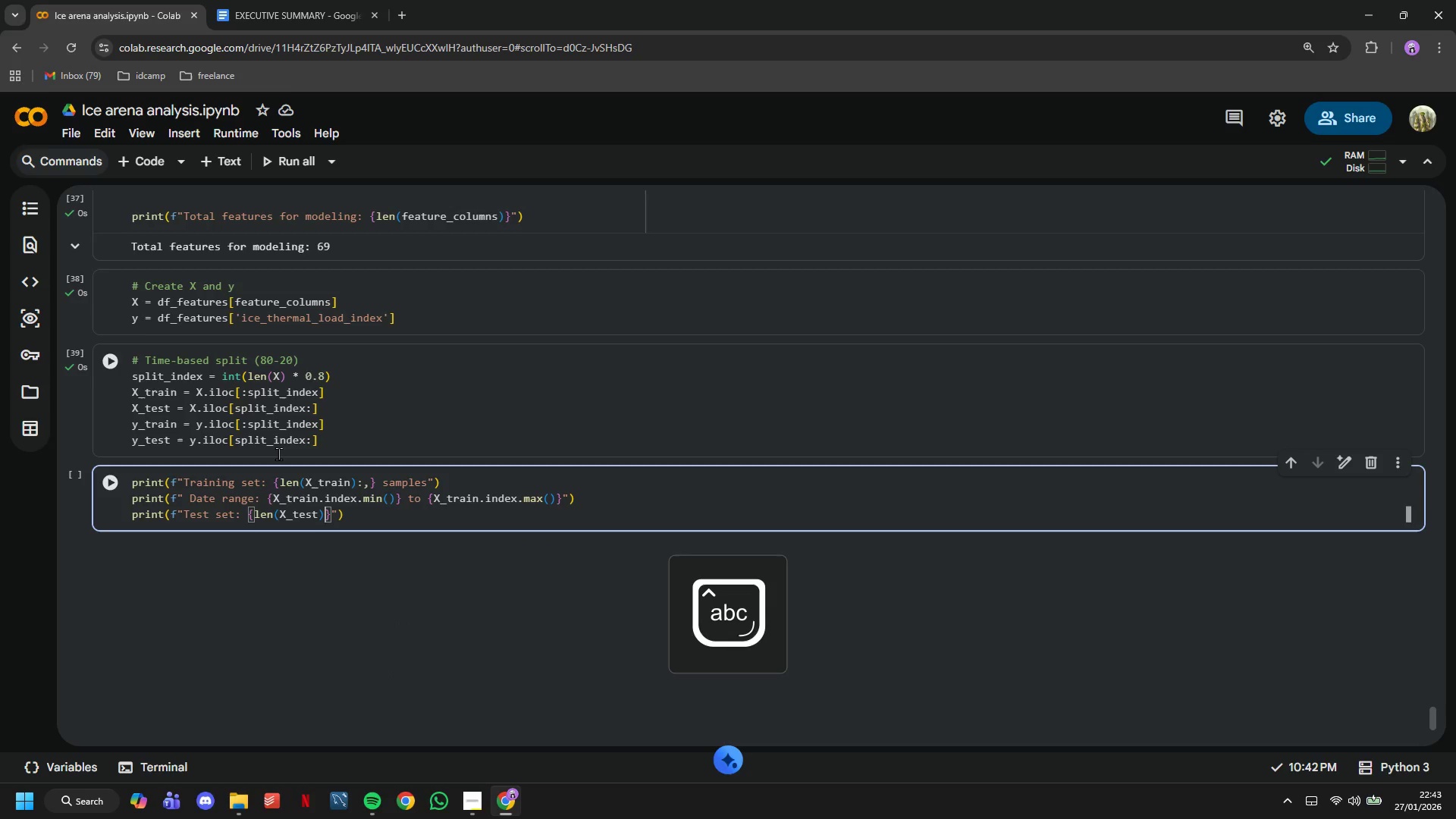 
 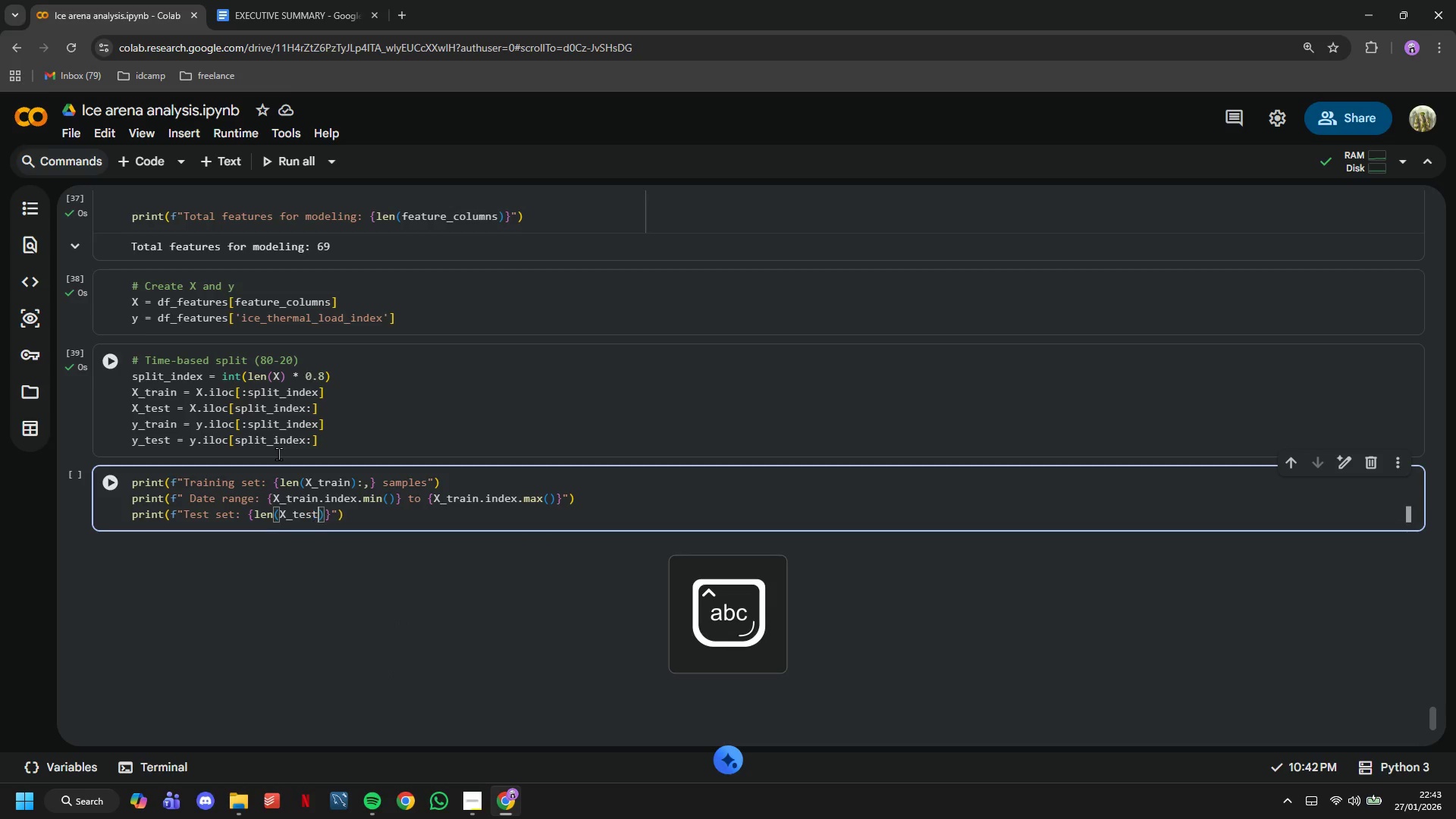 
key(ArrowRight)
 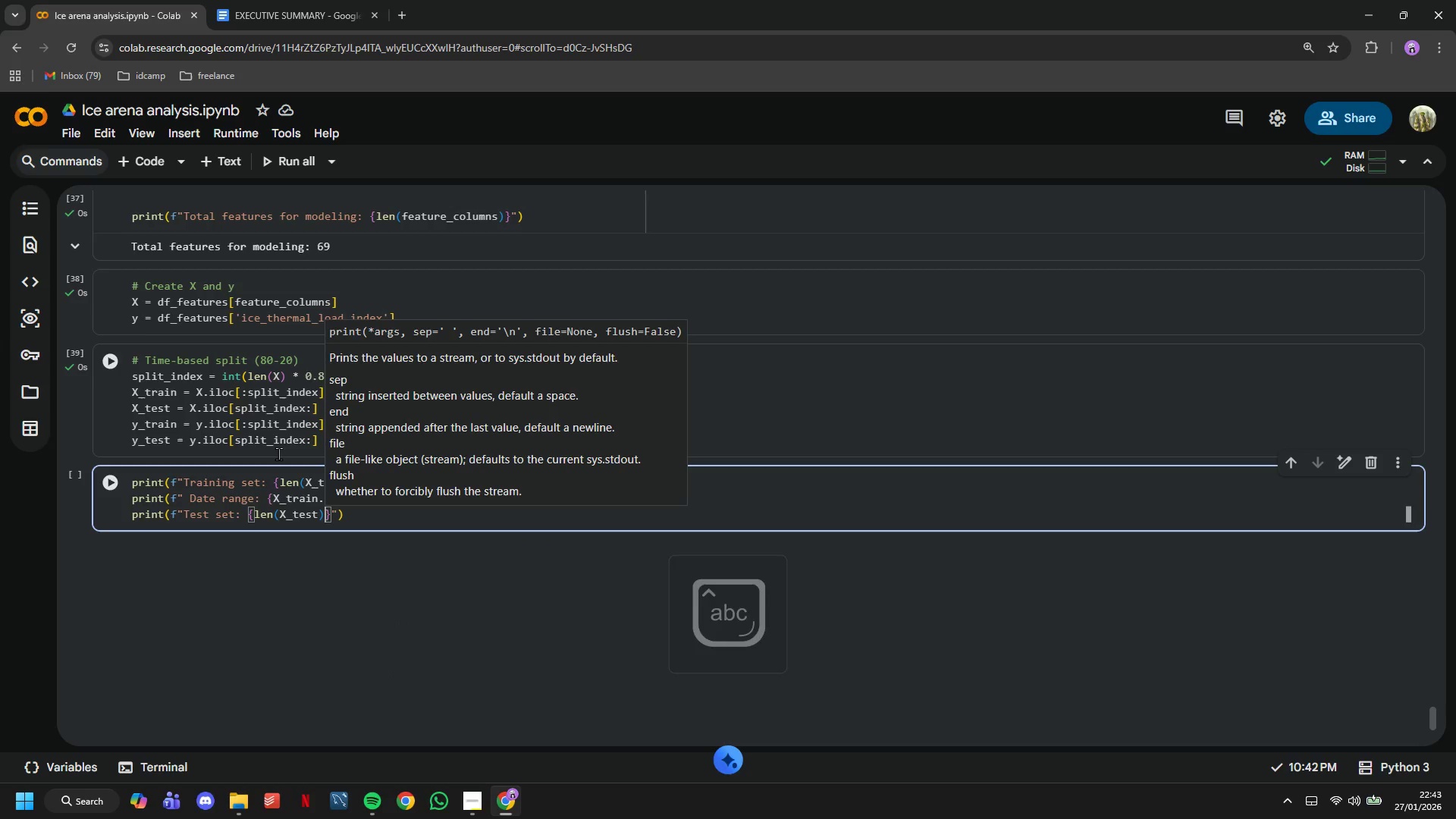 
key(Shift+Semicolon)
 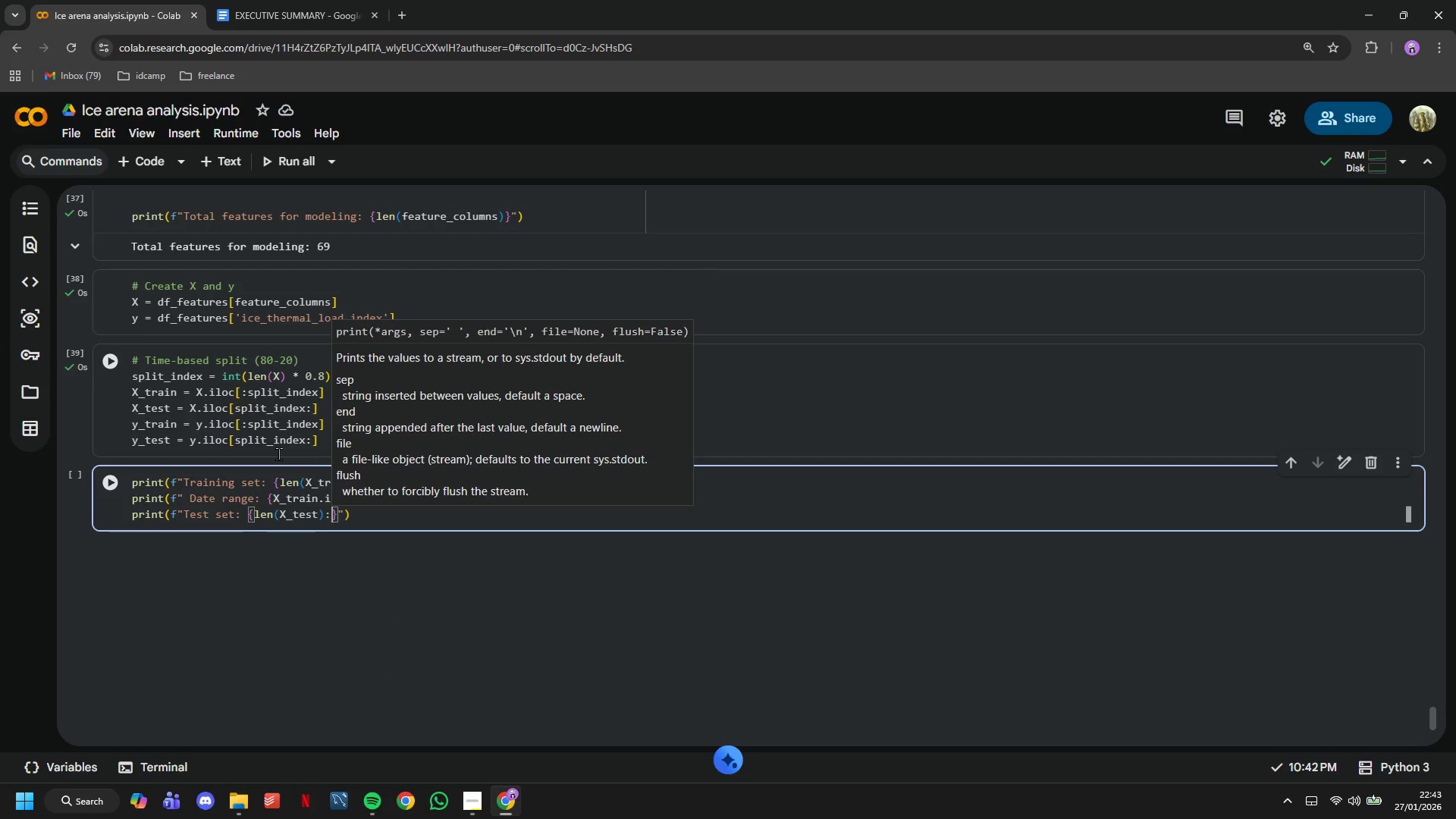 
key(Comma)
 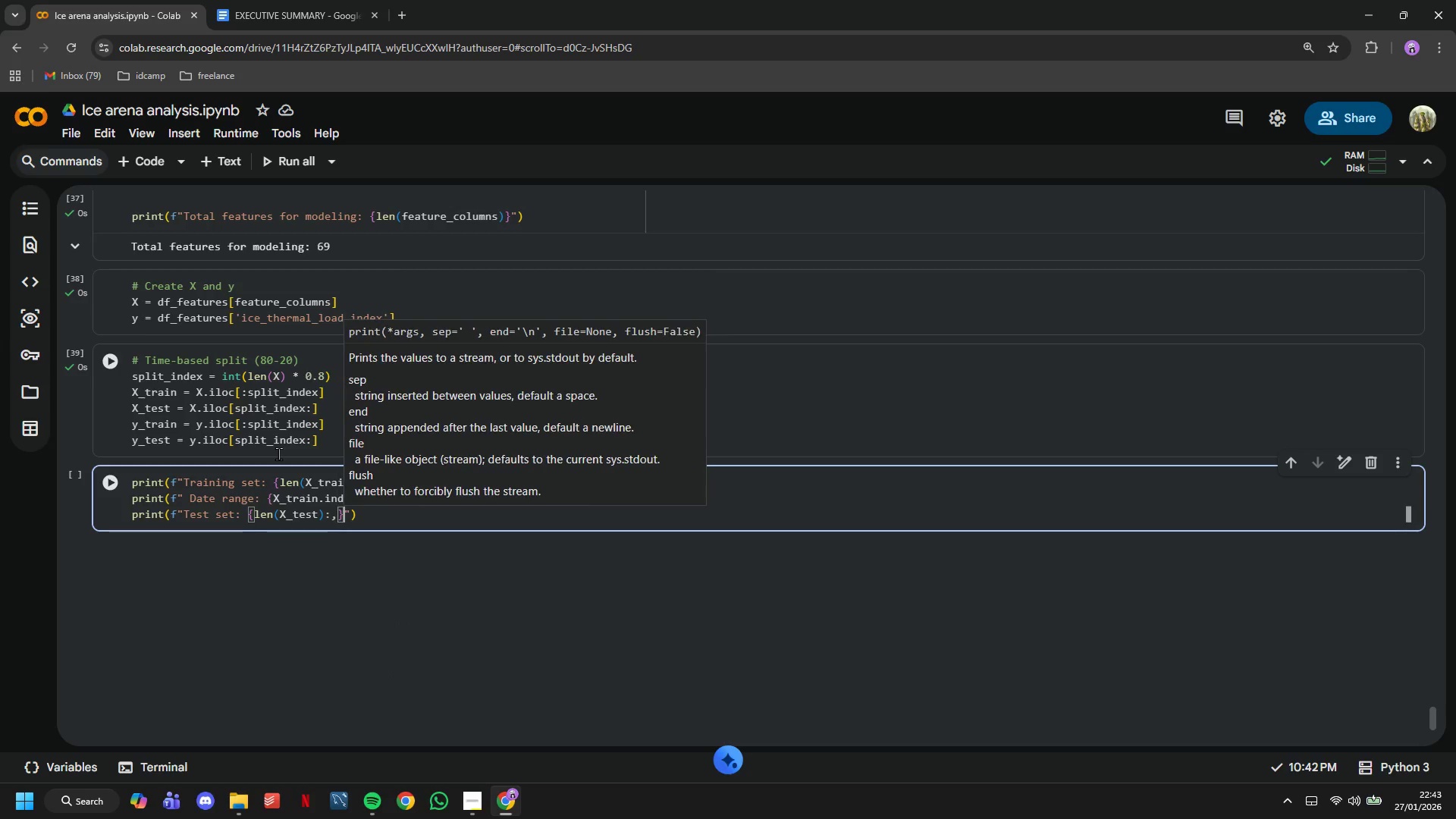 
key(ArrowRight)
 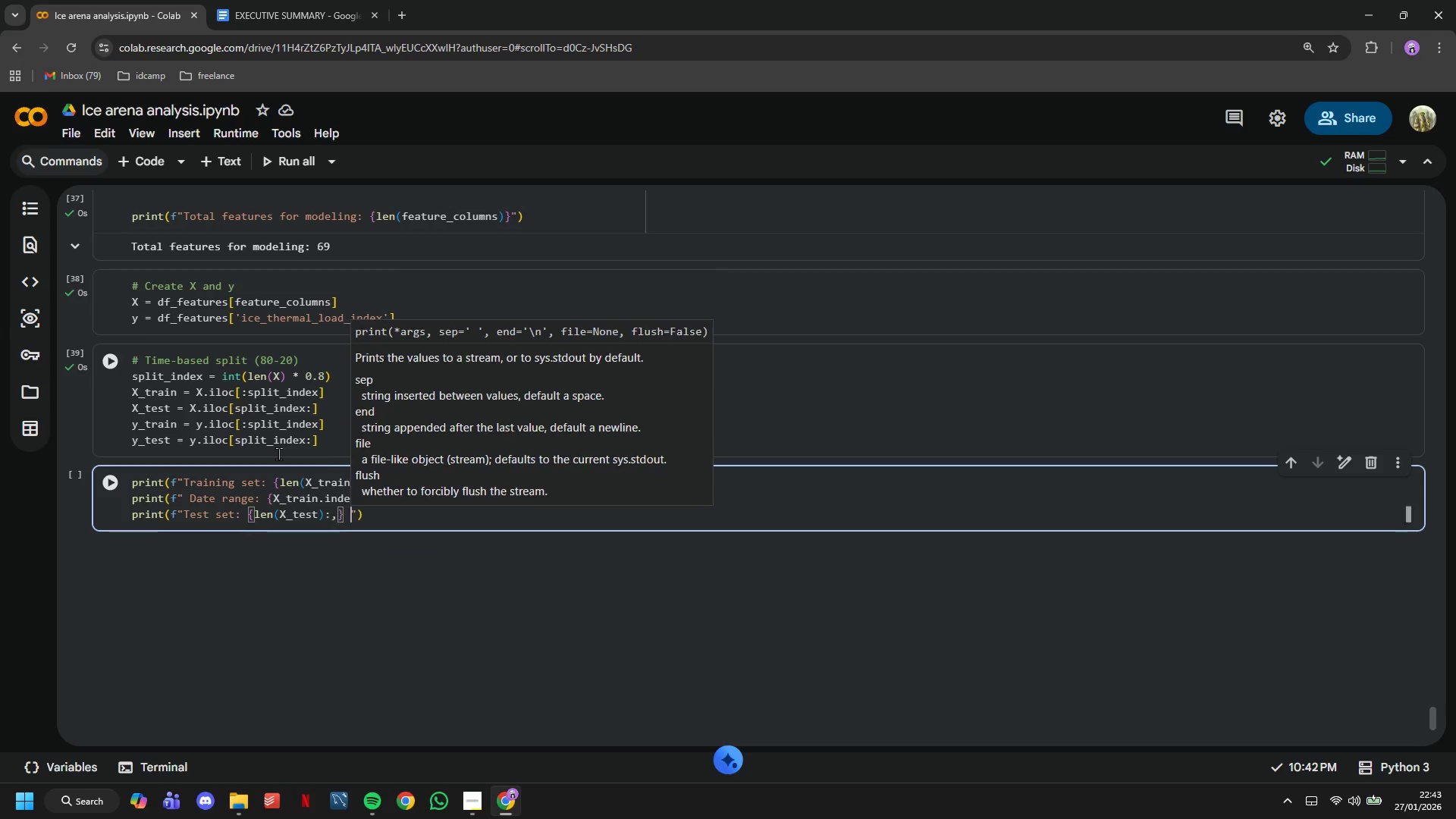 
type( samples)
 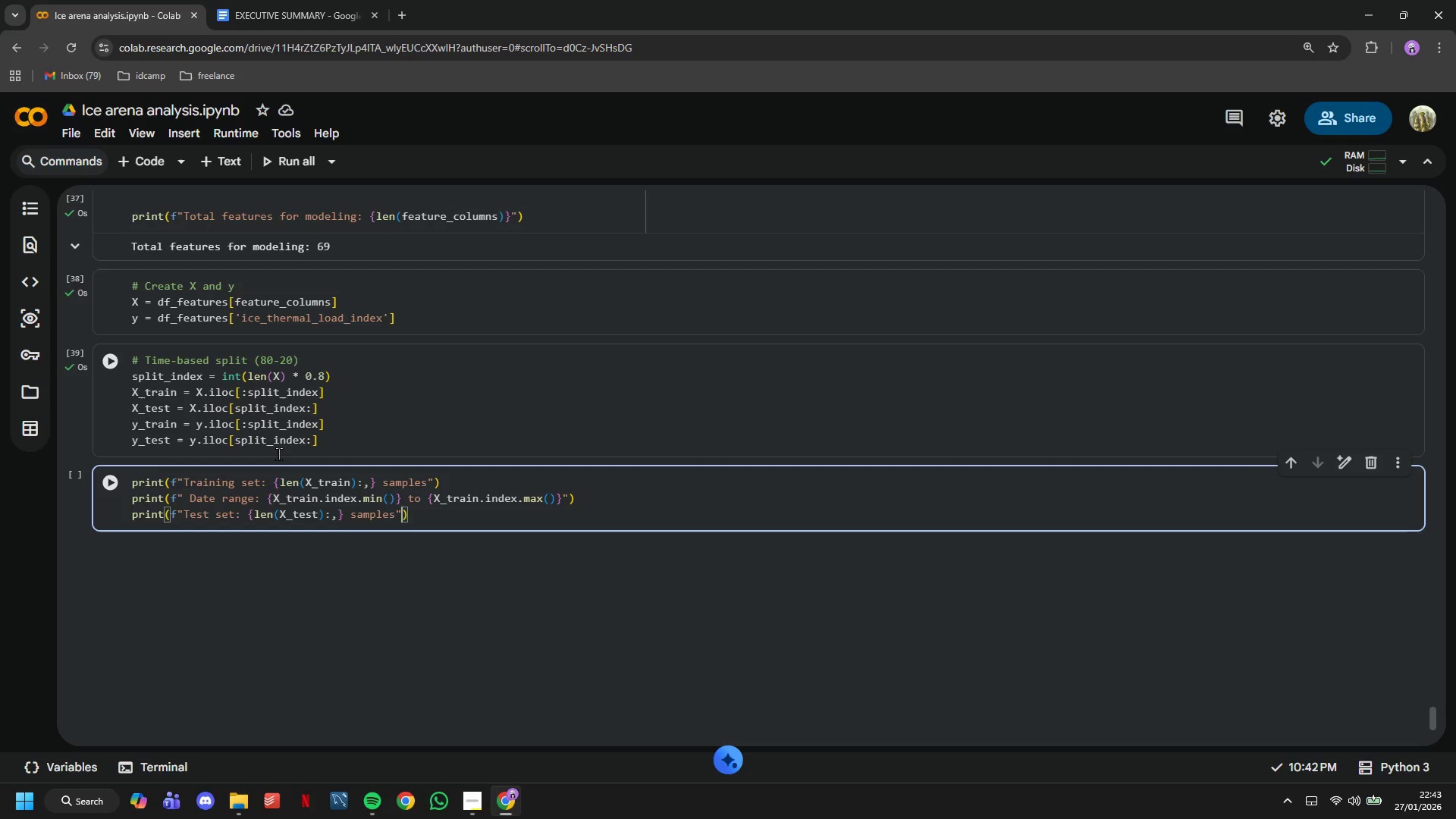 
key(ArrowRight)
 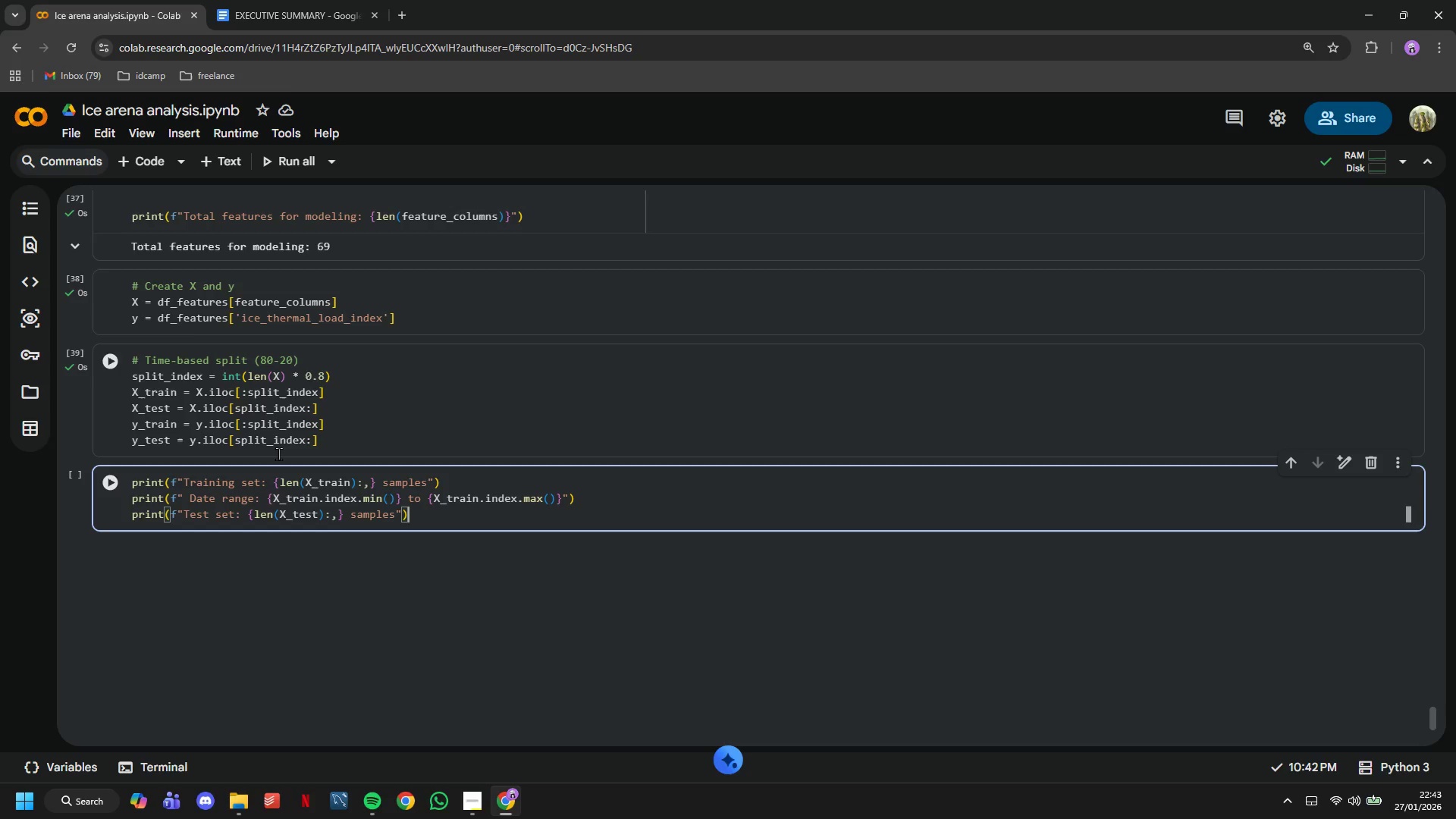 
key(ArrowRight)
 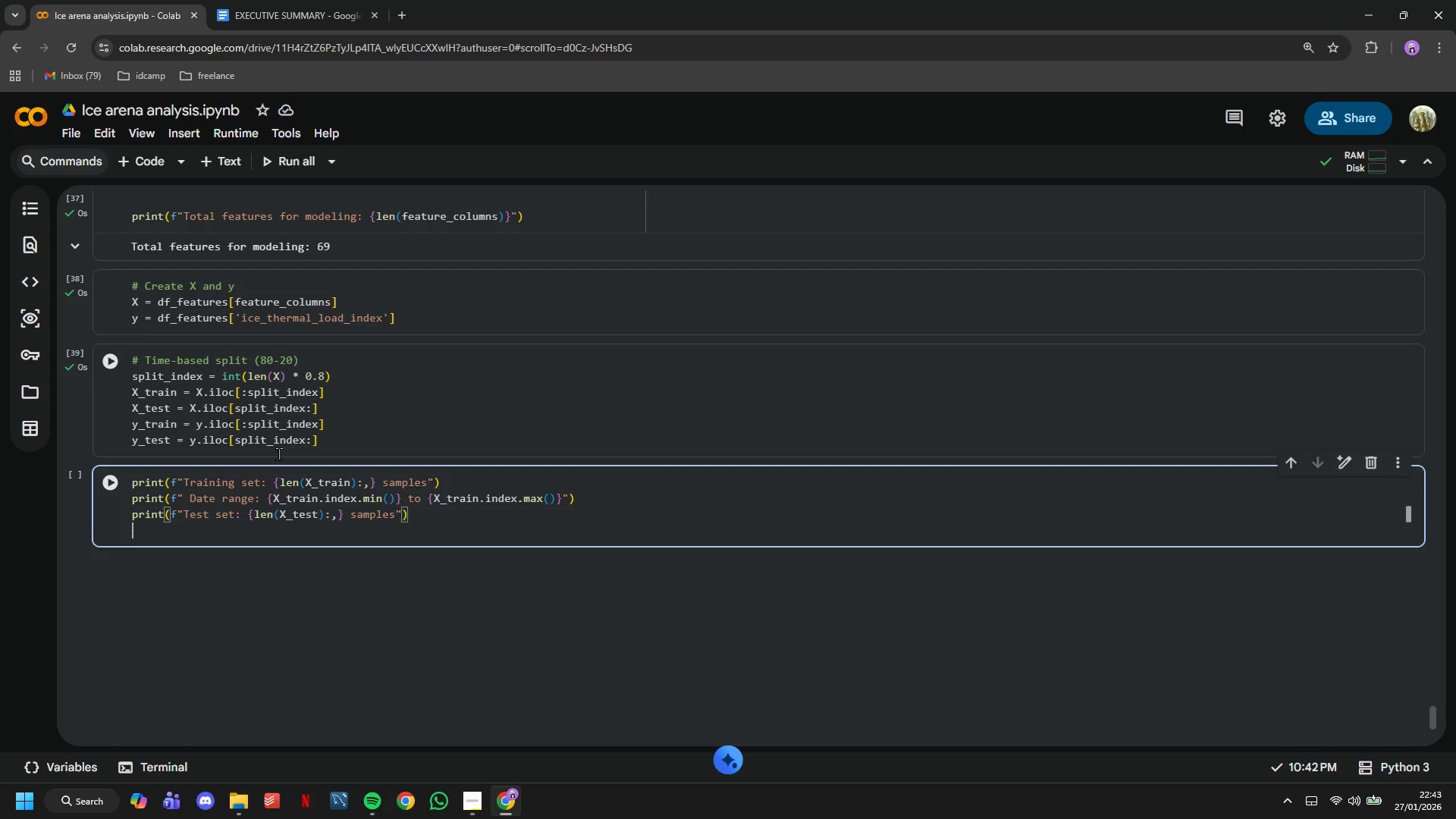 
key(Enter)
 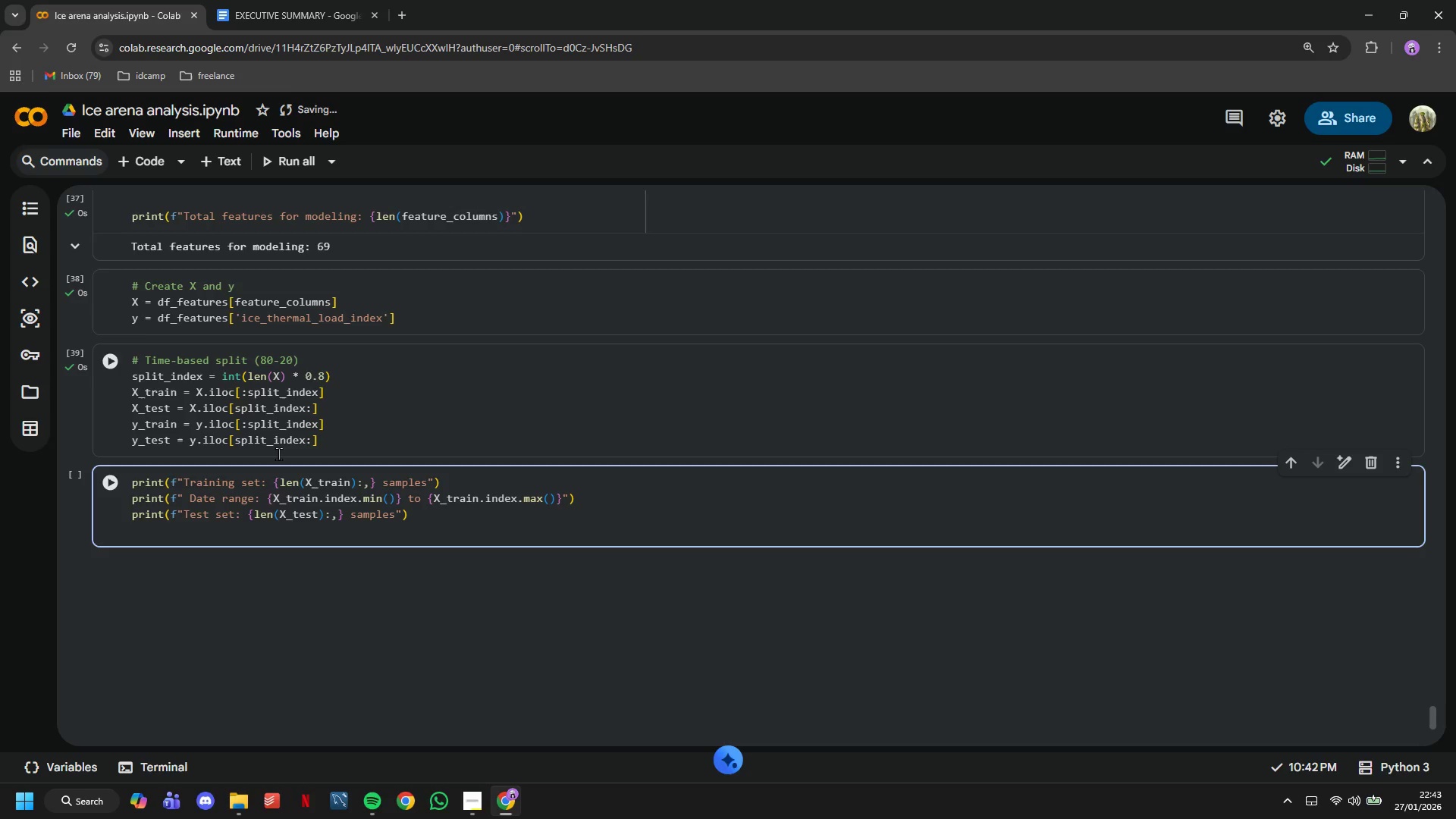 
type(print(f" Date range: {X_test.index.min()
 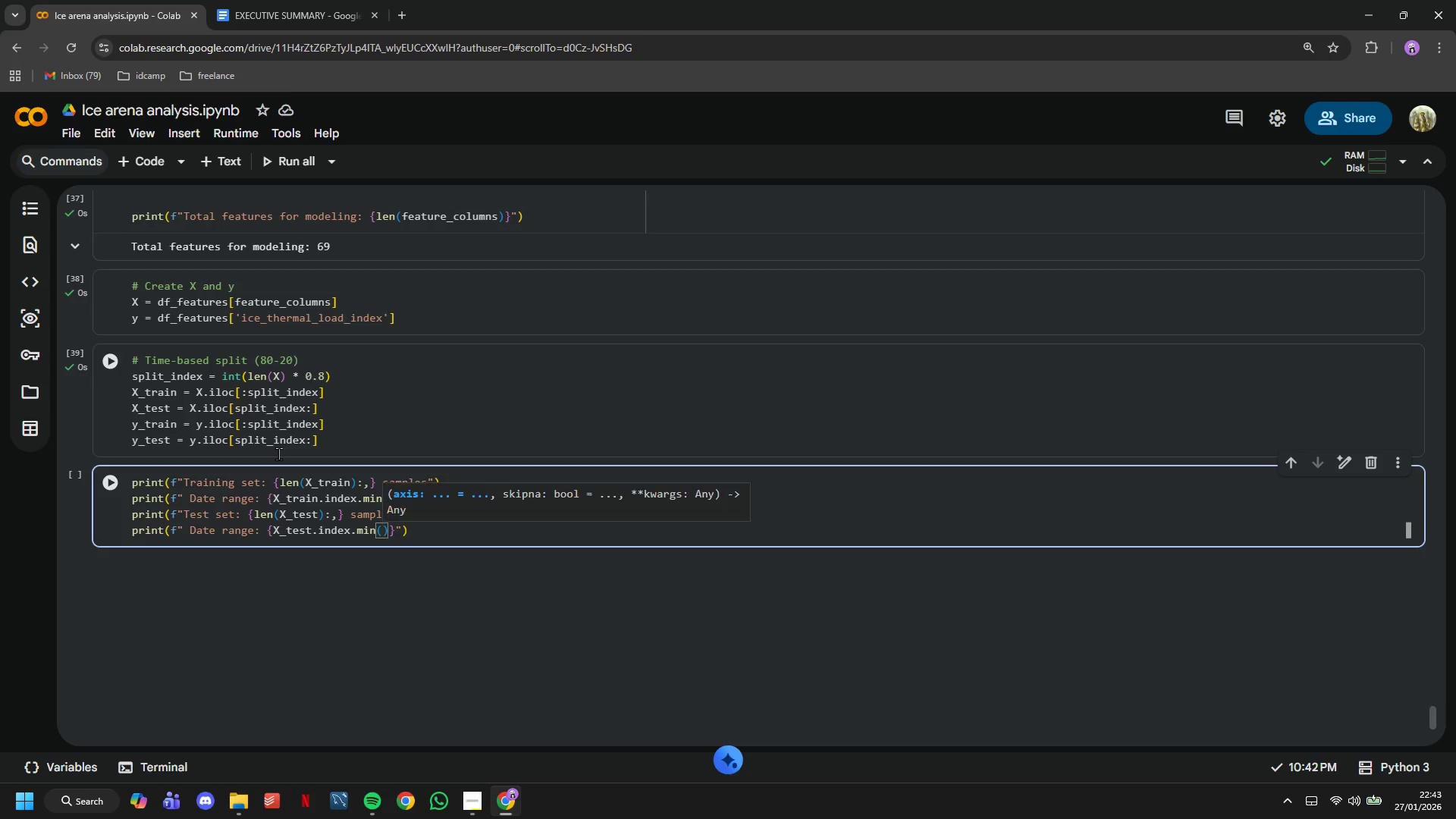 
key(ArrowRight)
 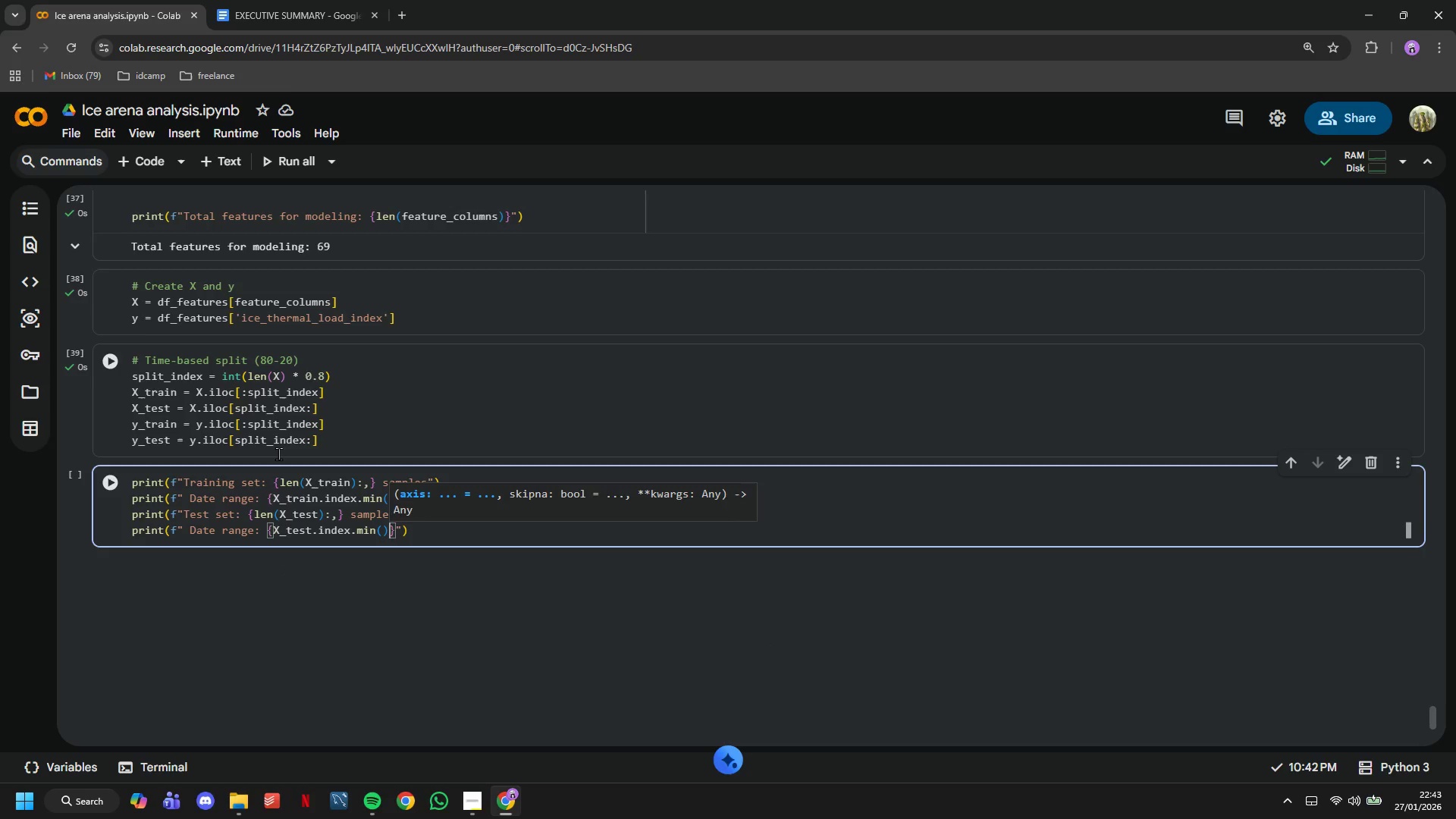 
key(ArrowRight)
 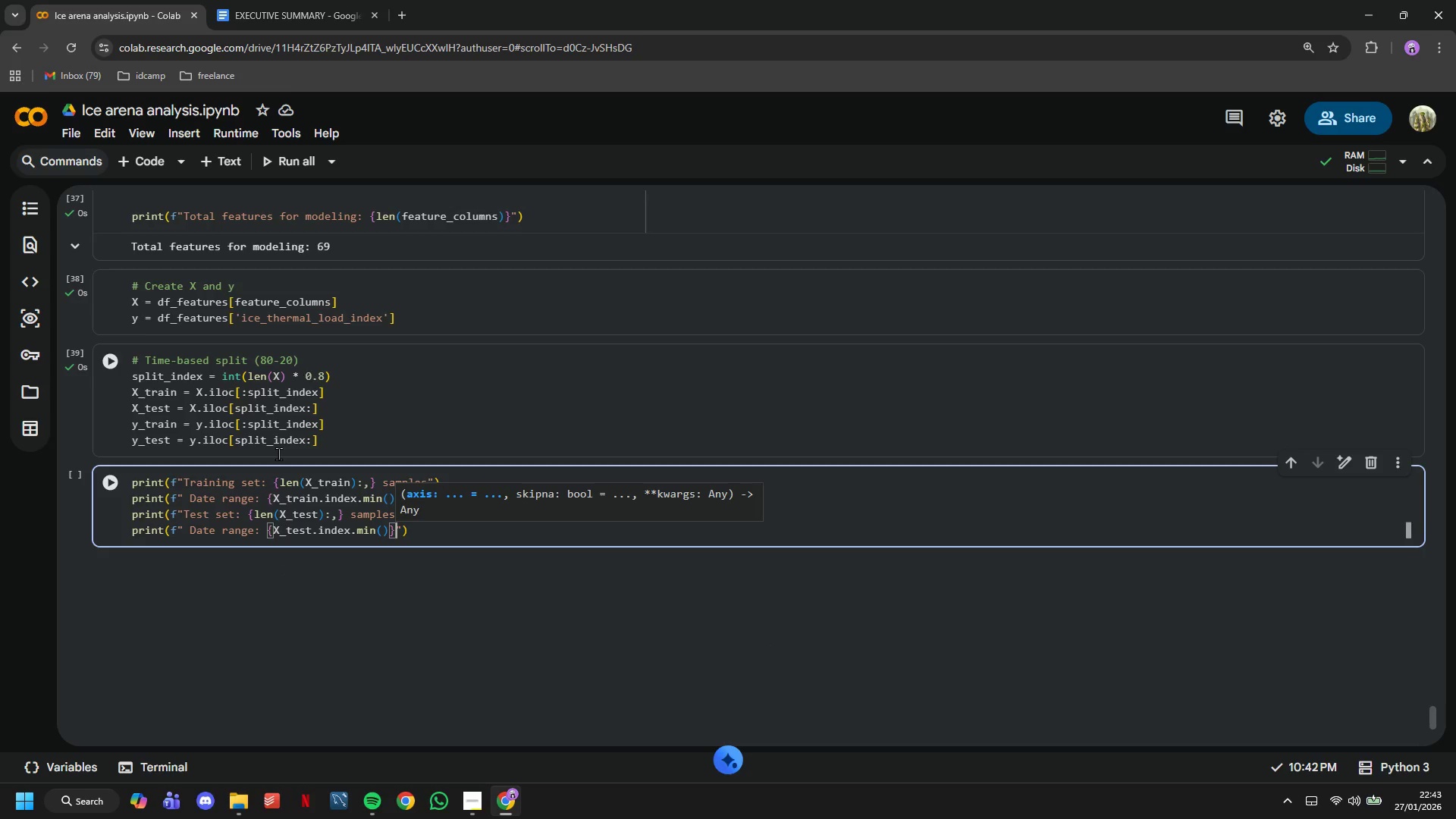 
type( tp)
key(Backspace)
type(o {X_test.index.max()
 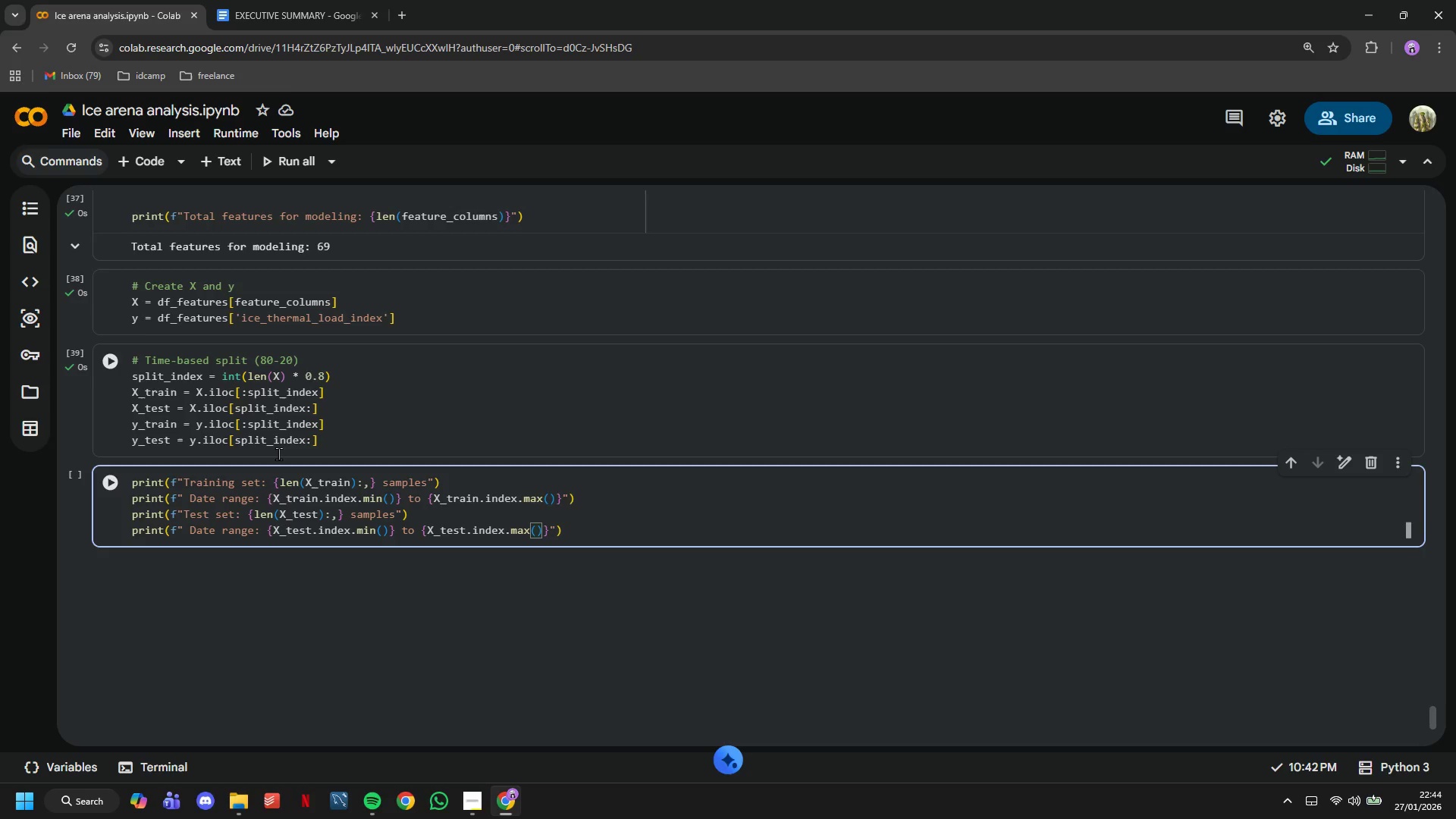 
key(ArrowRight)
 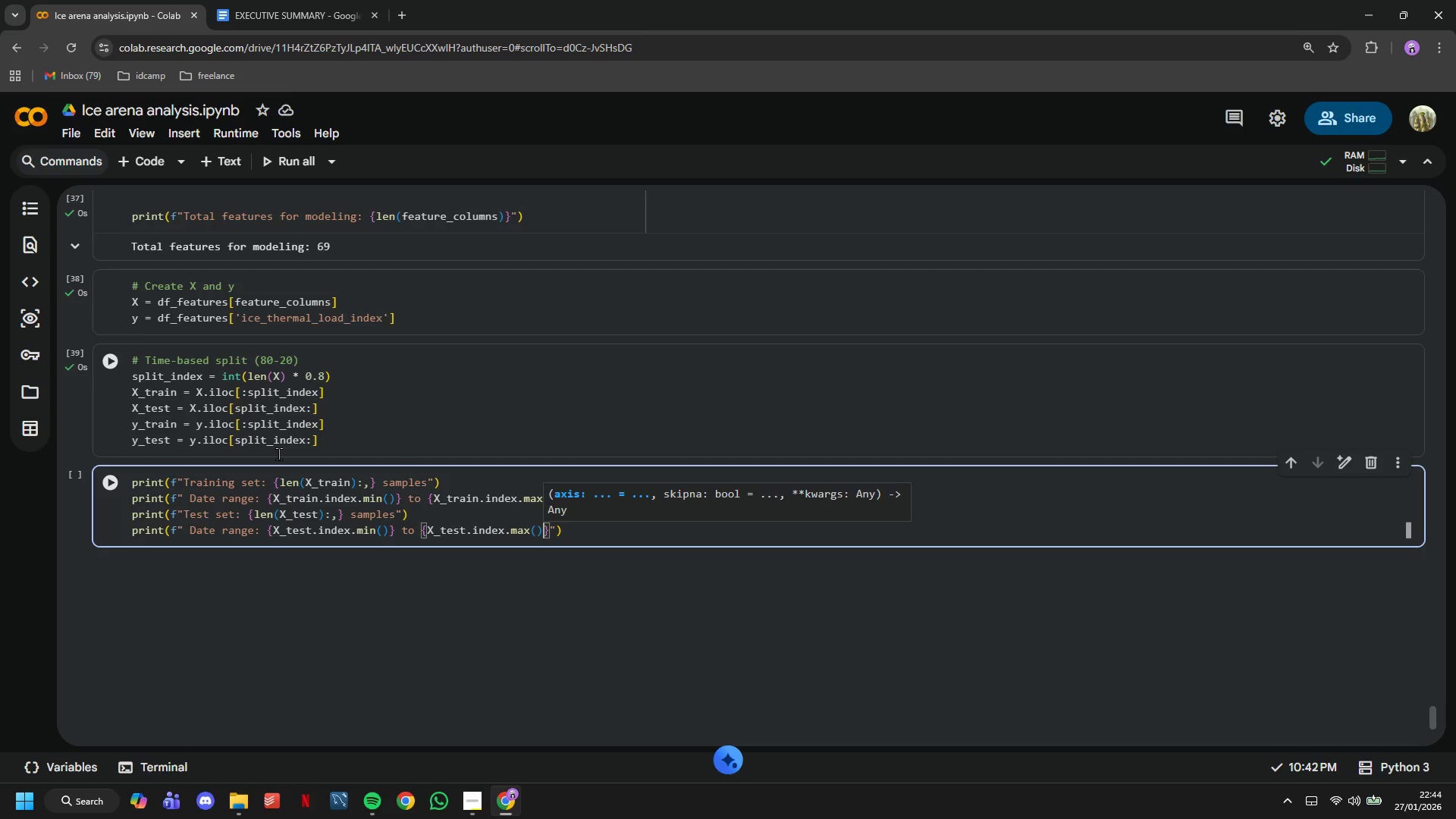 
key(ArrowRight)
 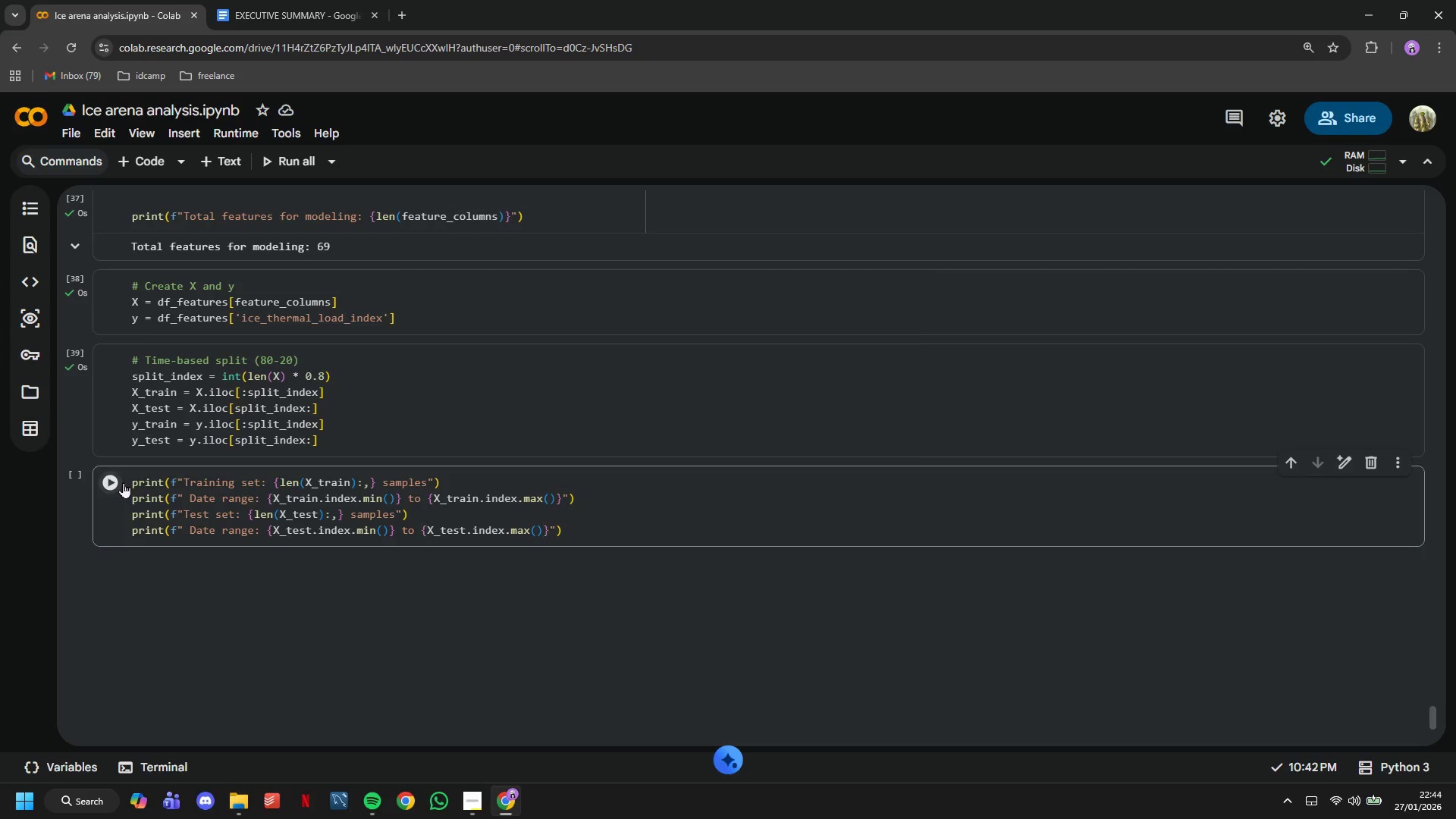 
scroll: coordinate [403, 404], scroll_direction: down, amount: 3.0
 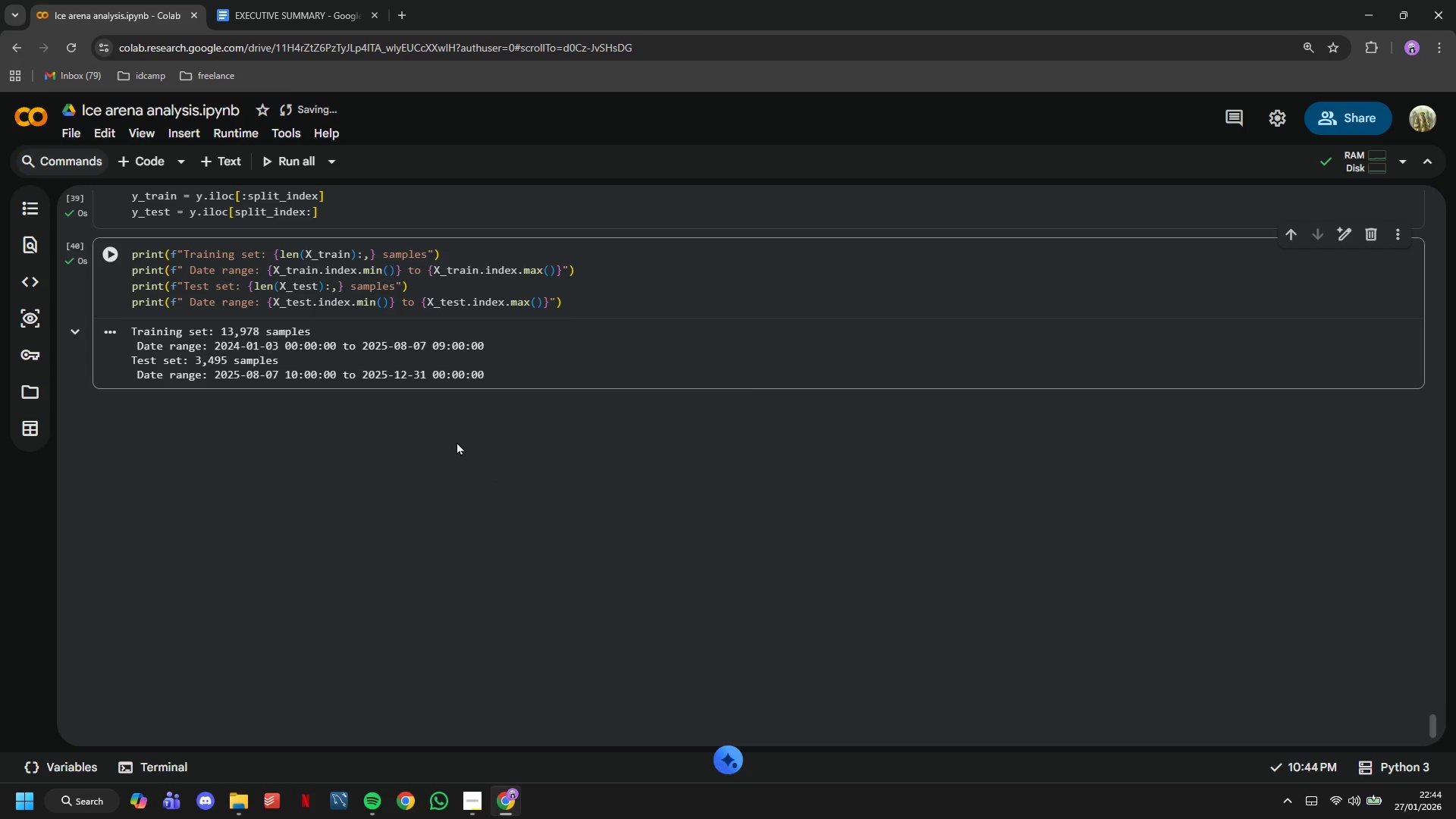 
wait(5.8)
 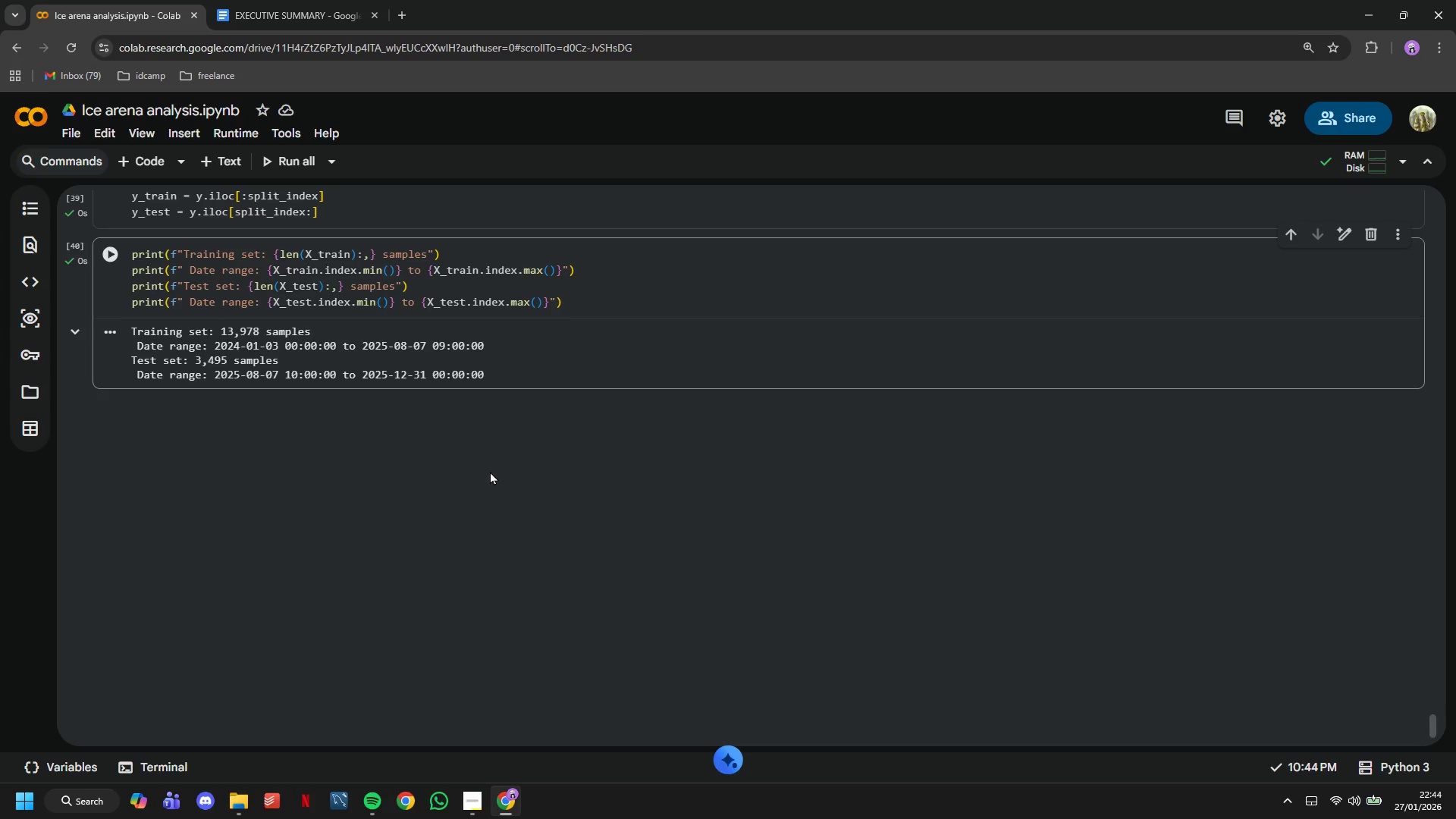 
left_click([187, 283])
 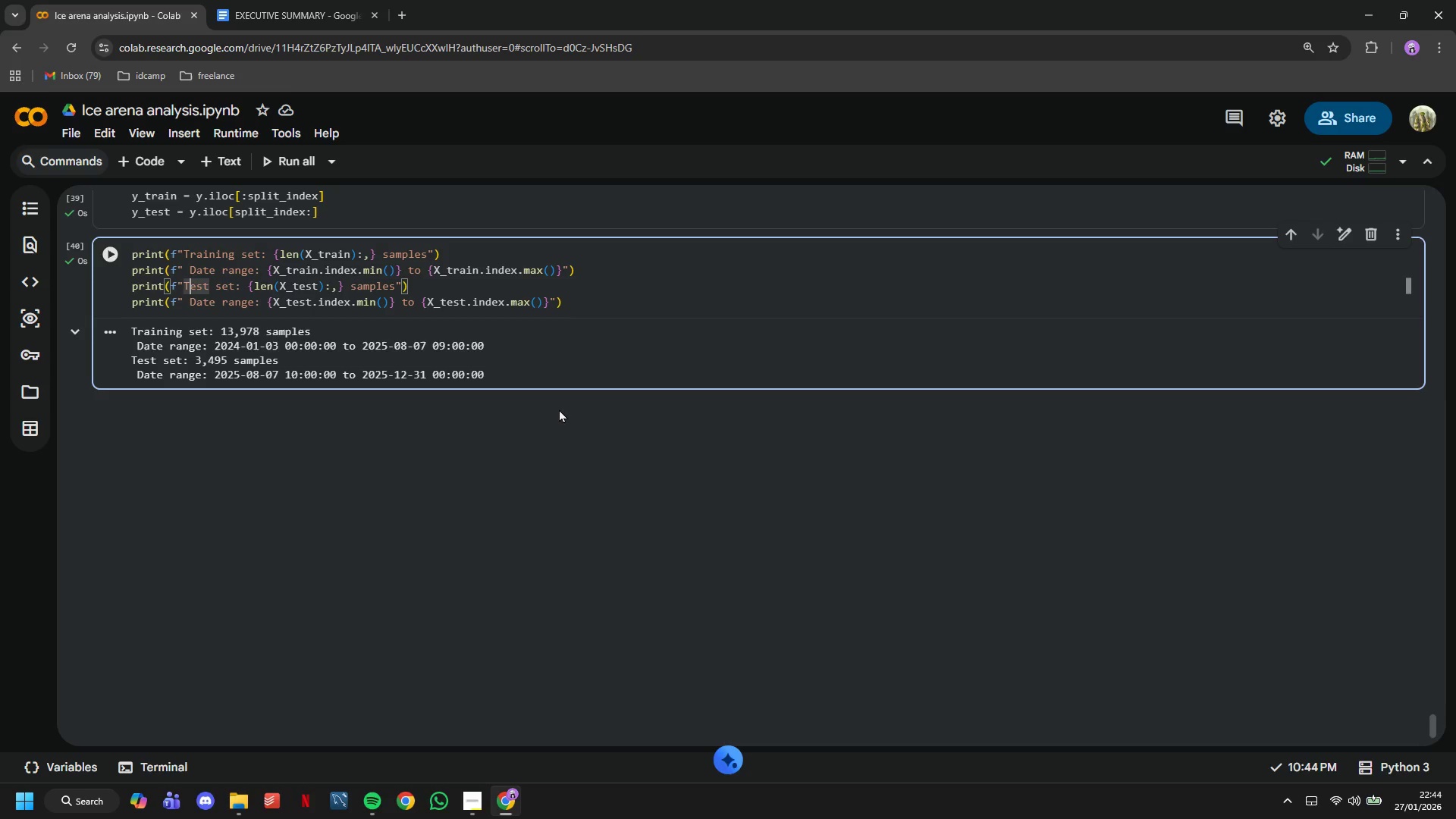 
key(ArrowLeft)
 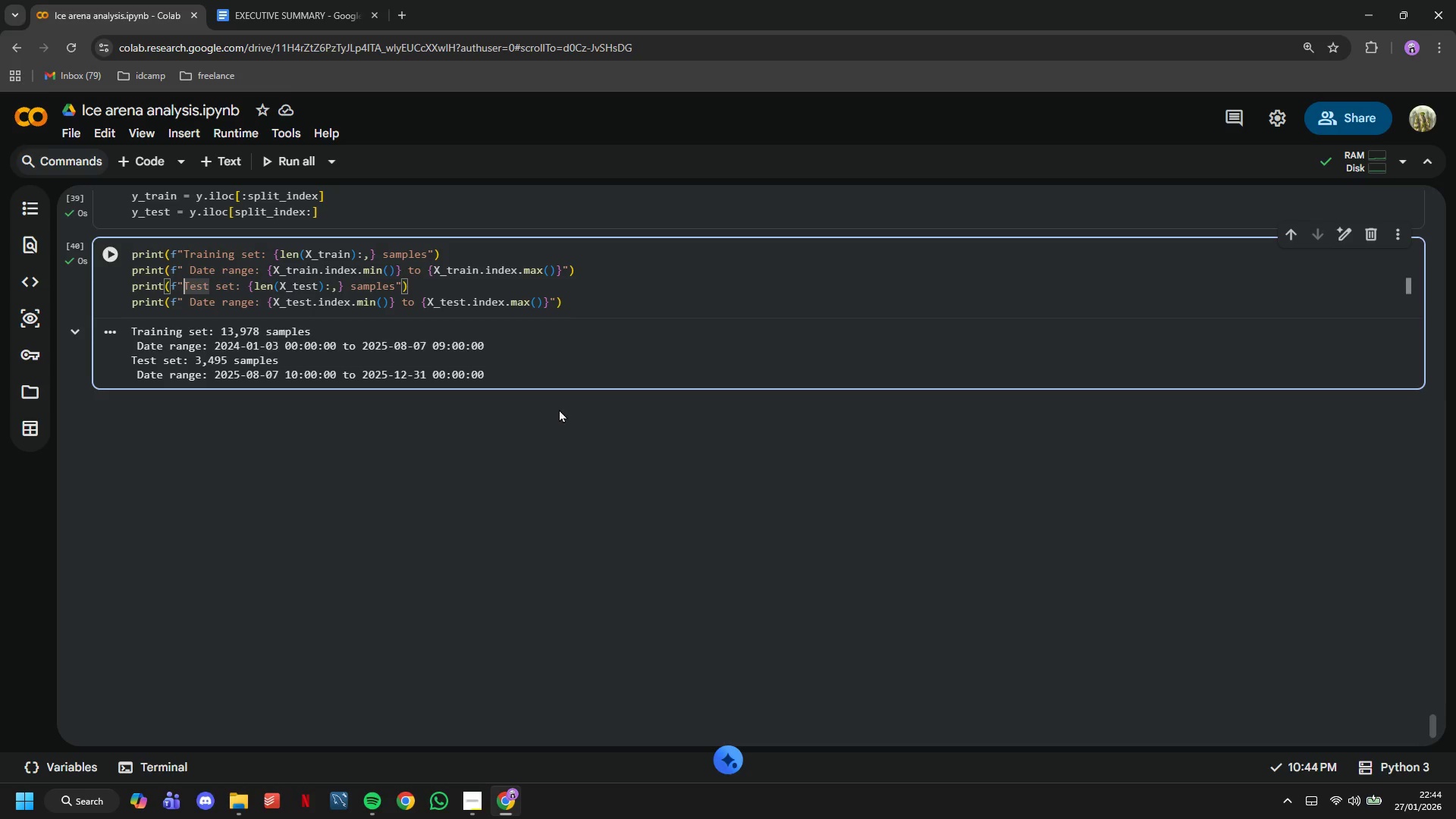 
key(Backslash)
 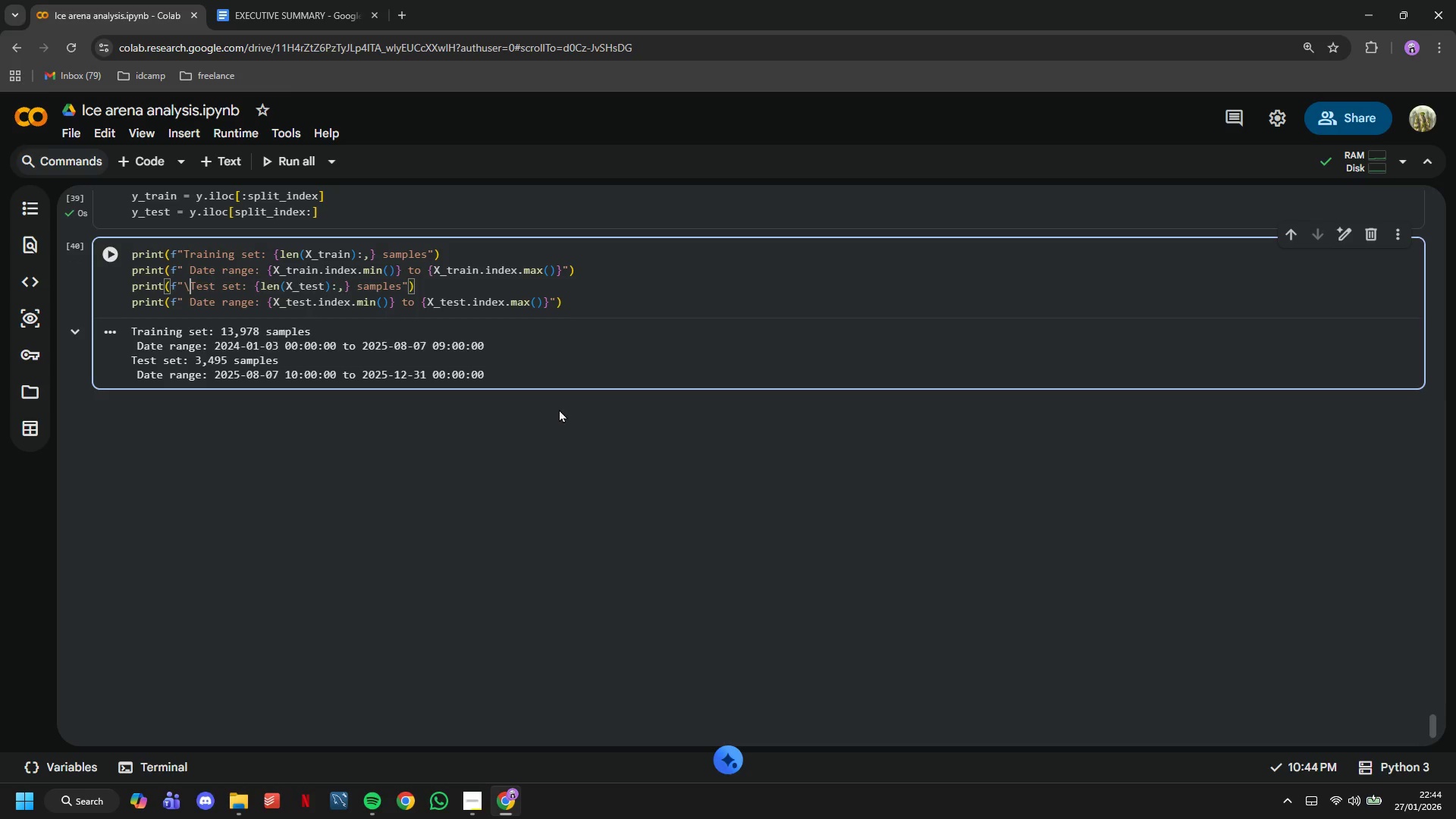 
key(N)
 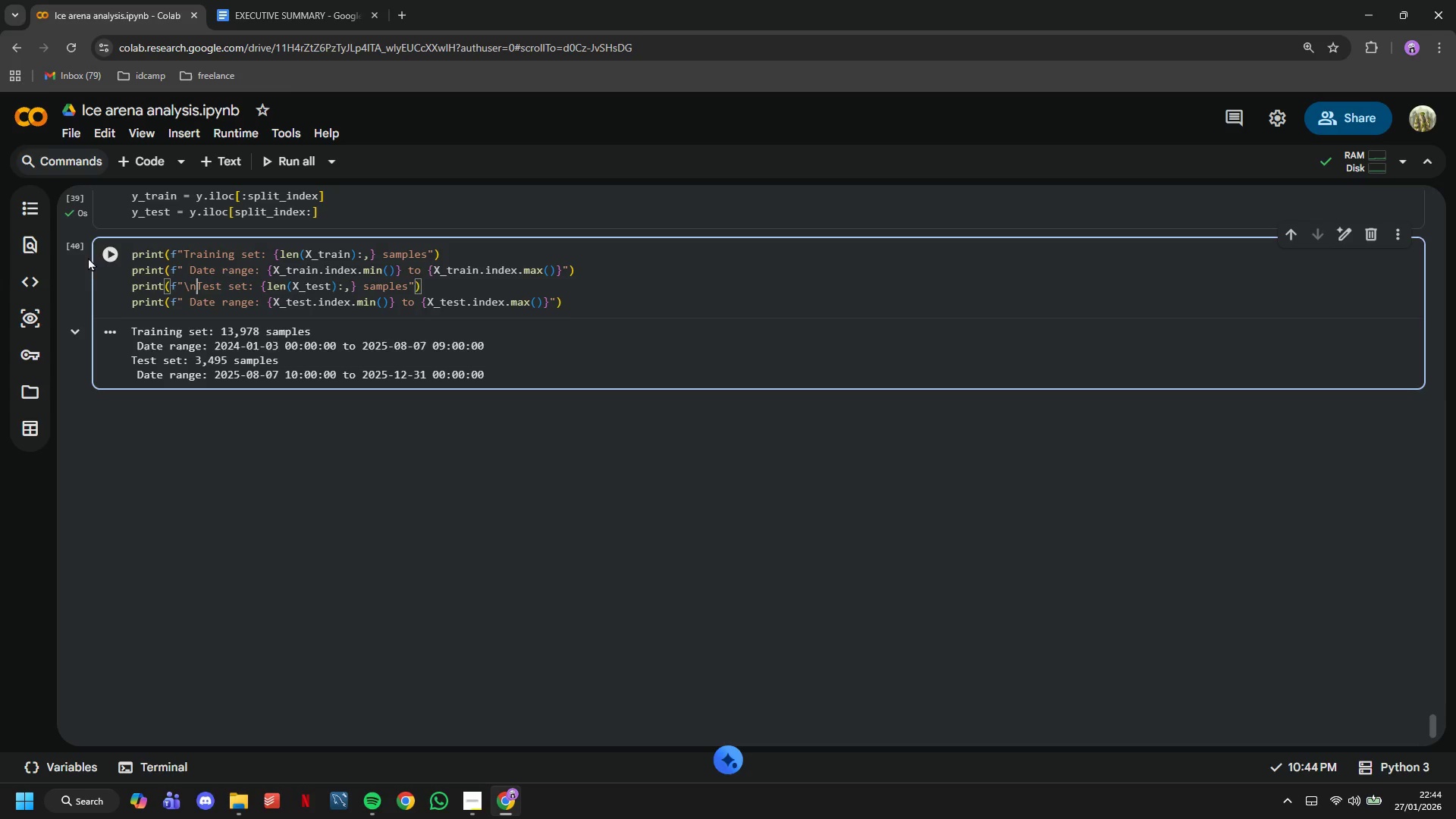 
left_click([102, 256])
 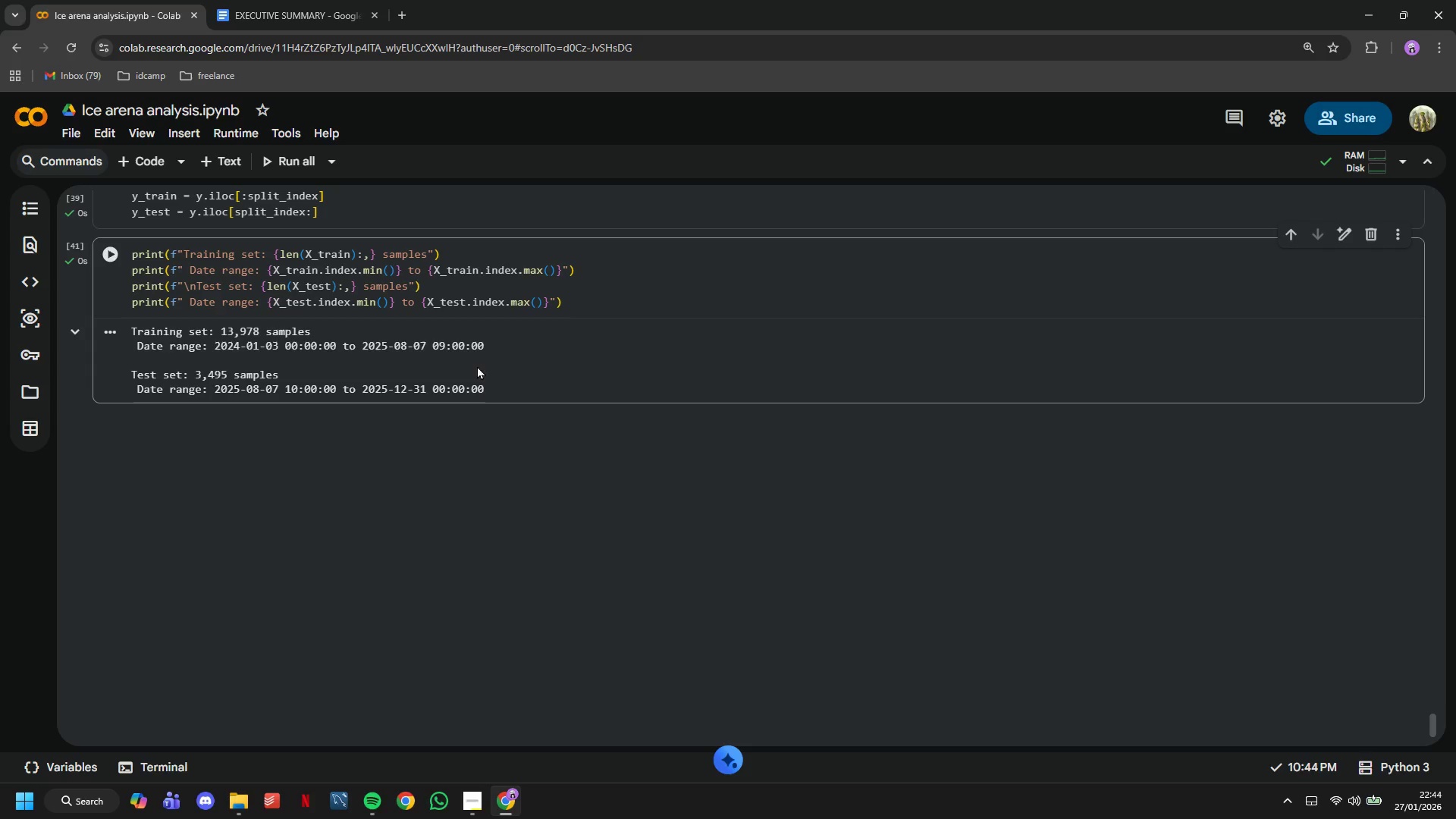 
left_click([158, 170])
 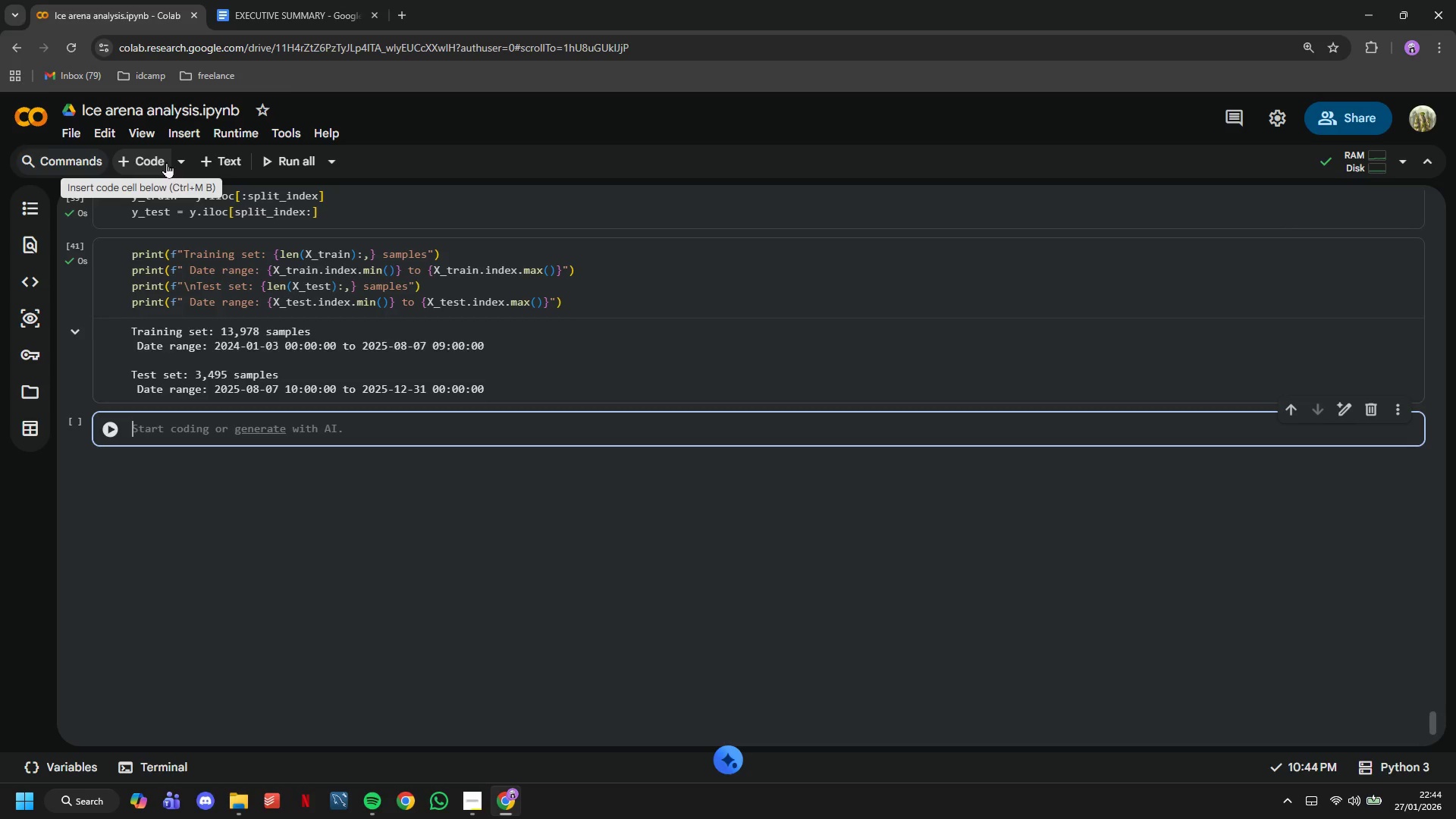 
wait(6.17)
 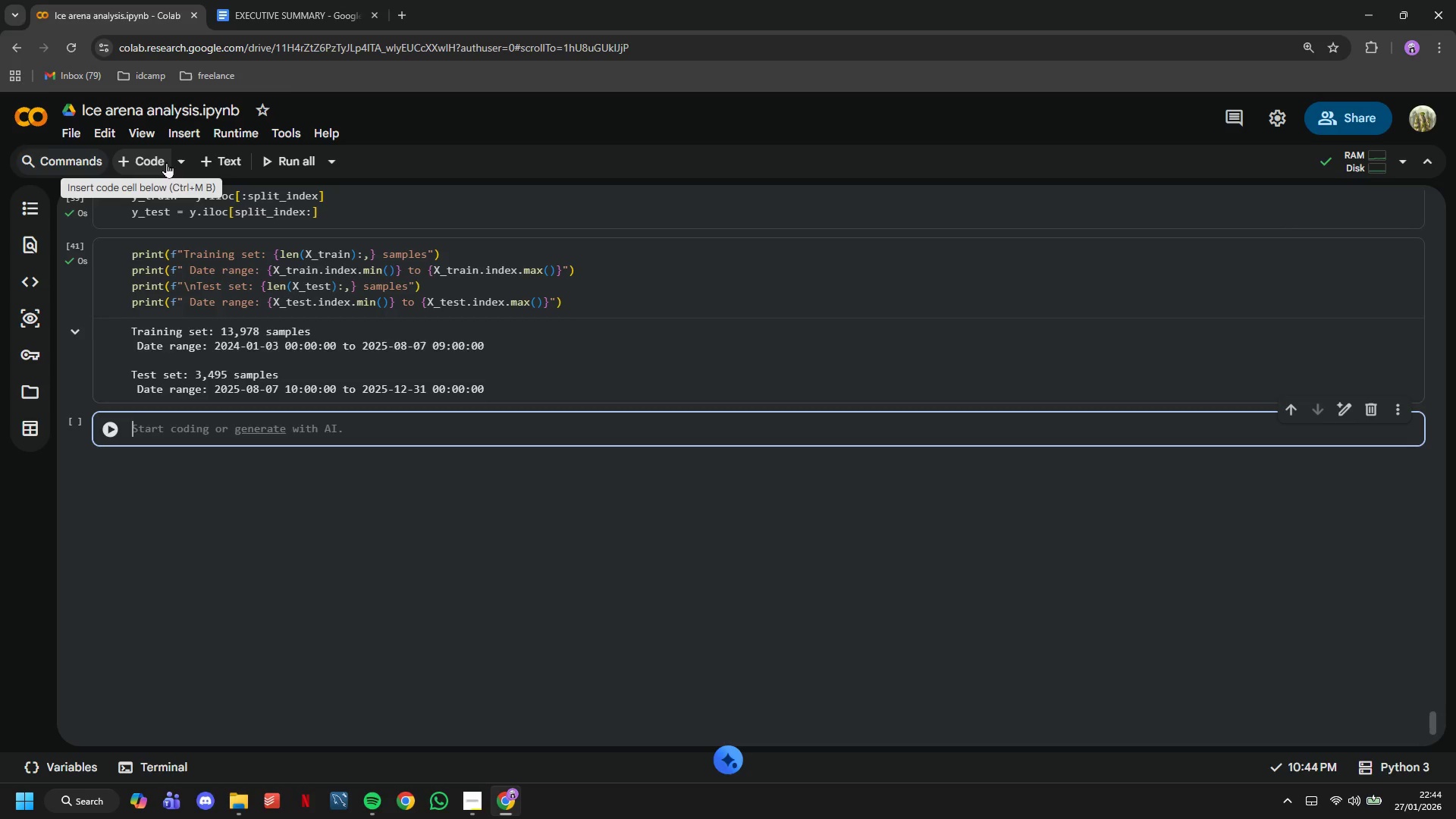 
type(# Scale features)
 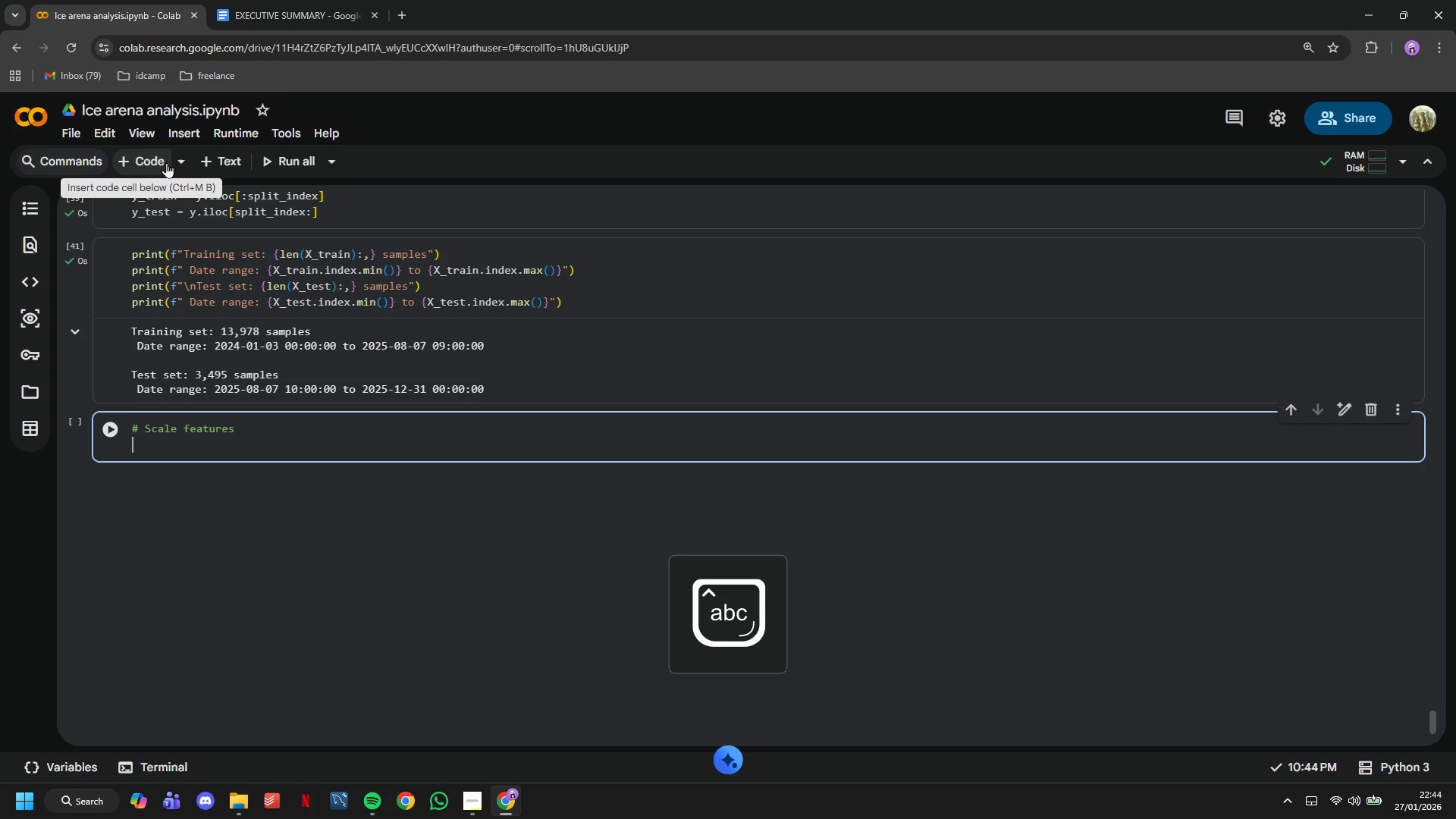 
key(Enter)
 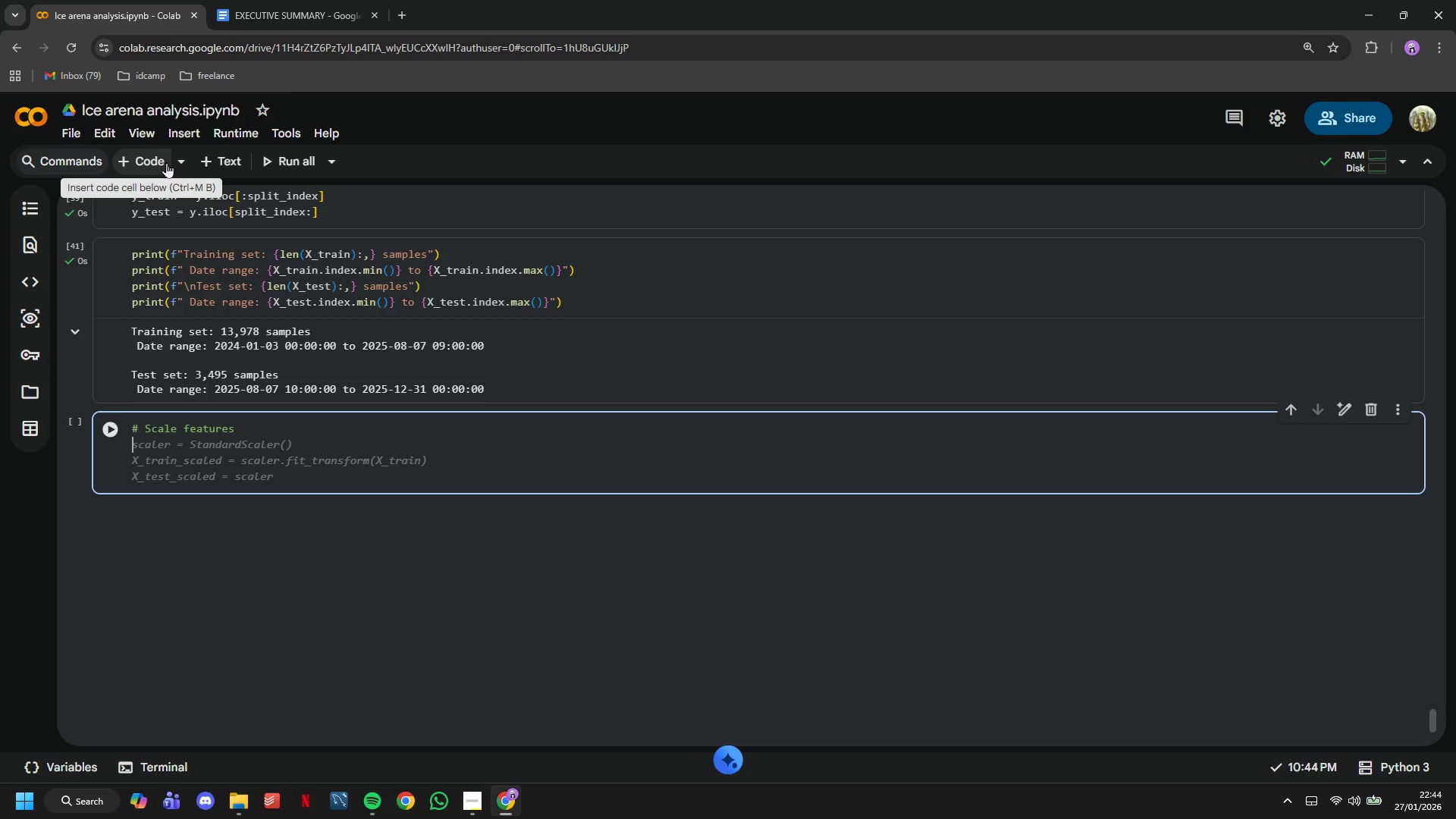 
type(c)
key(Backspace)
type(scaler = StandardScaler()
 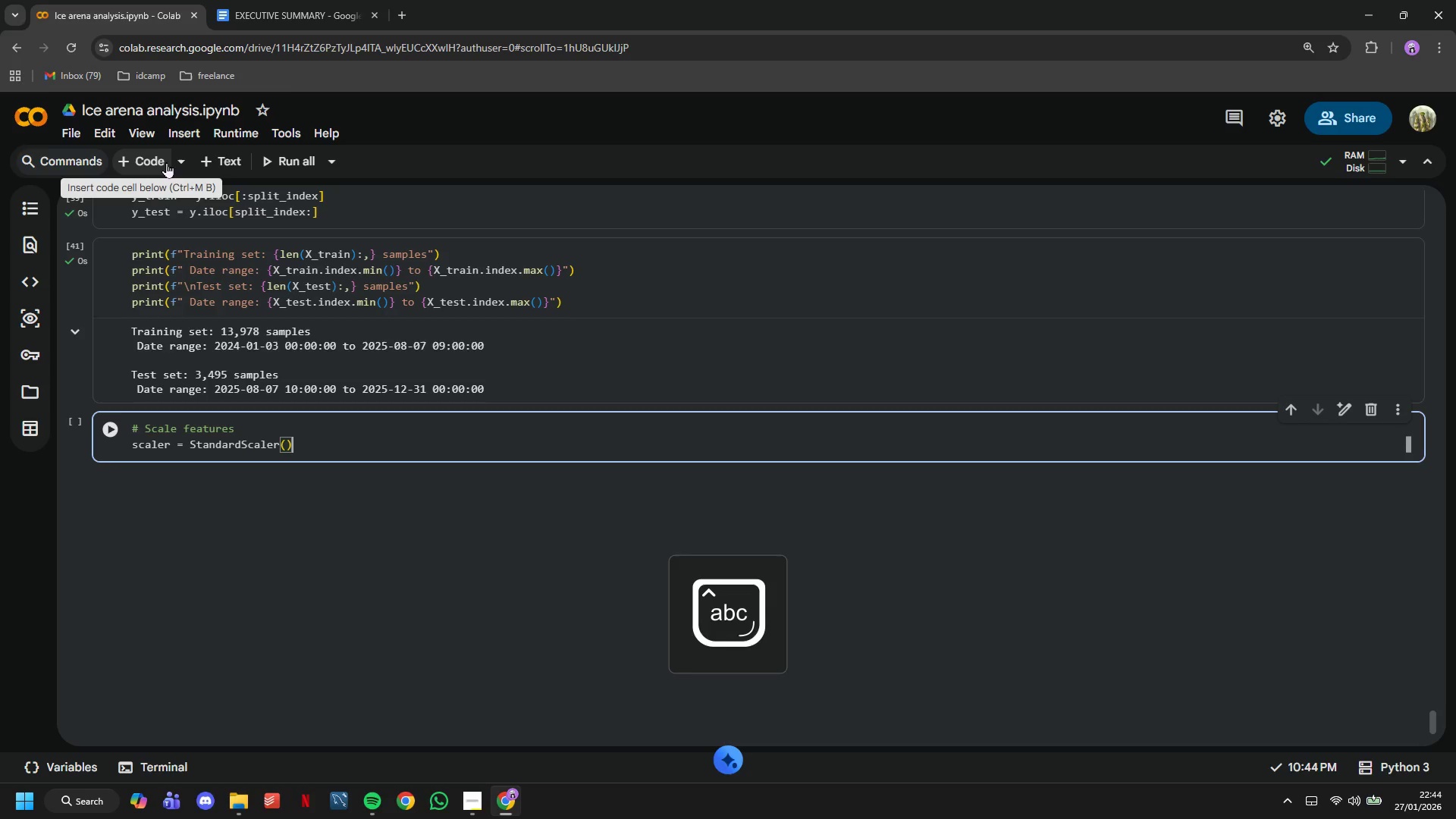 
 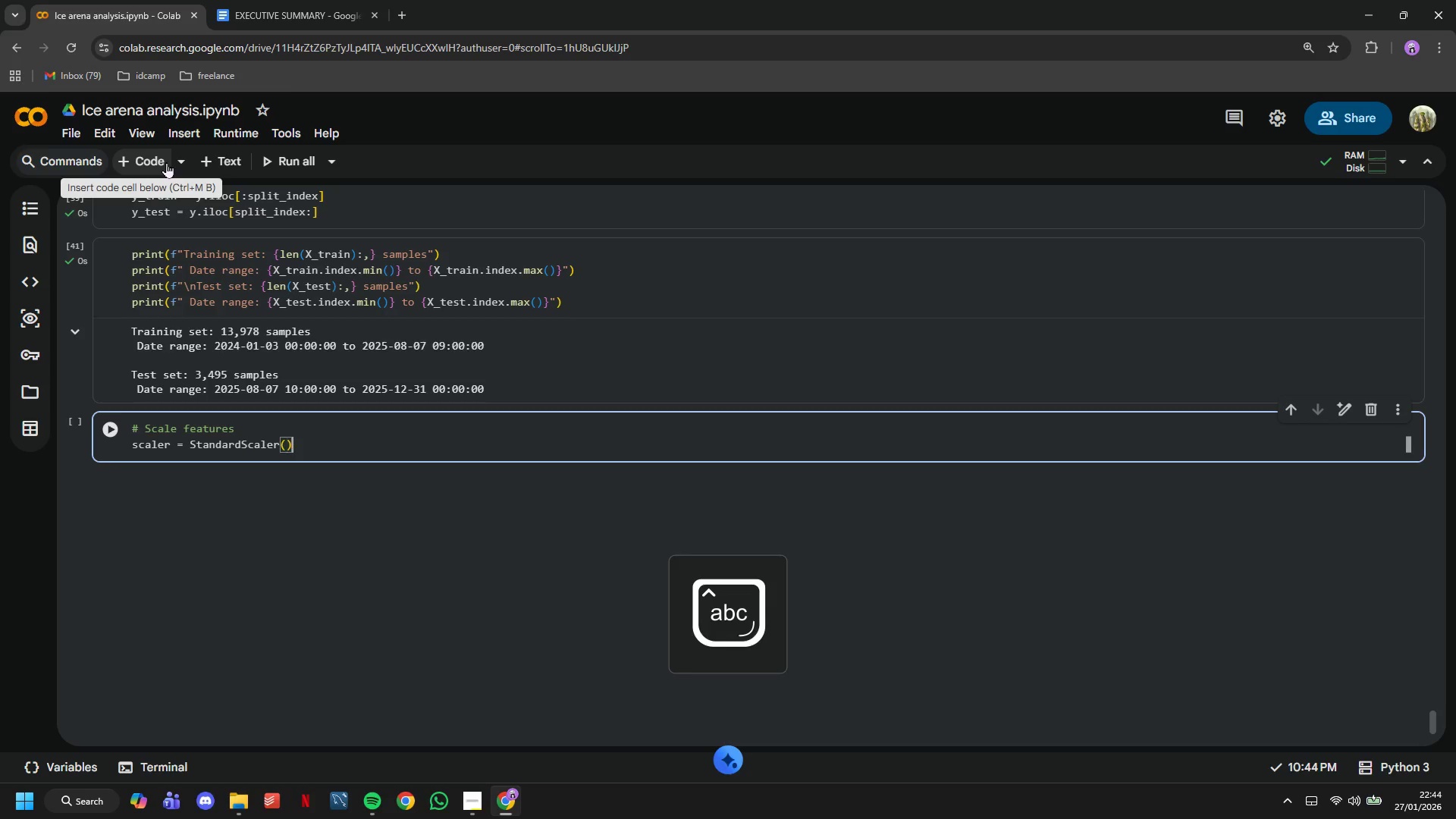 
key(ArrowRight)
 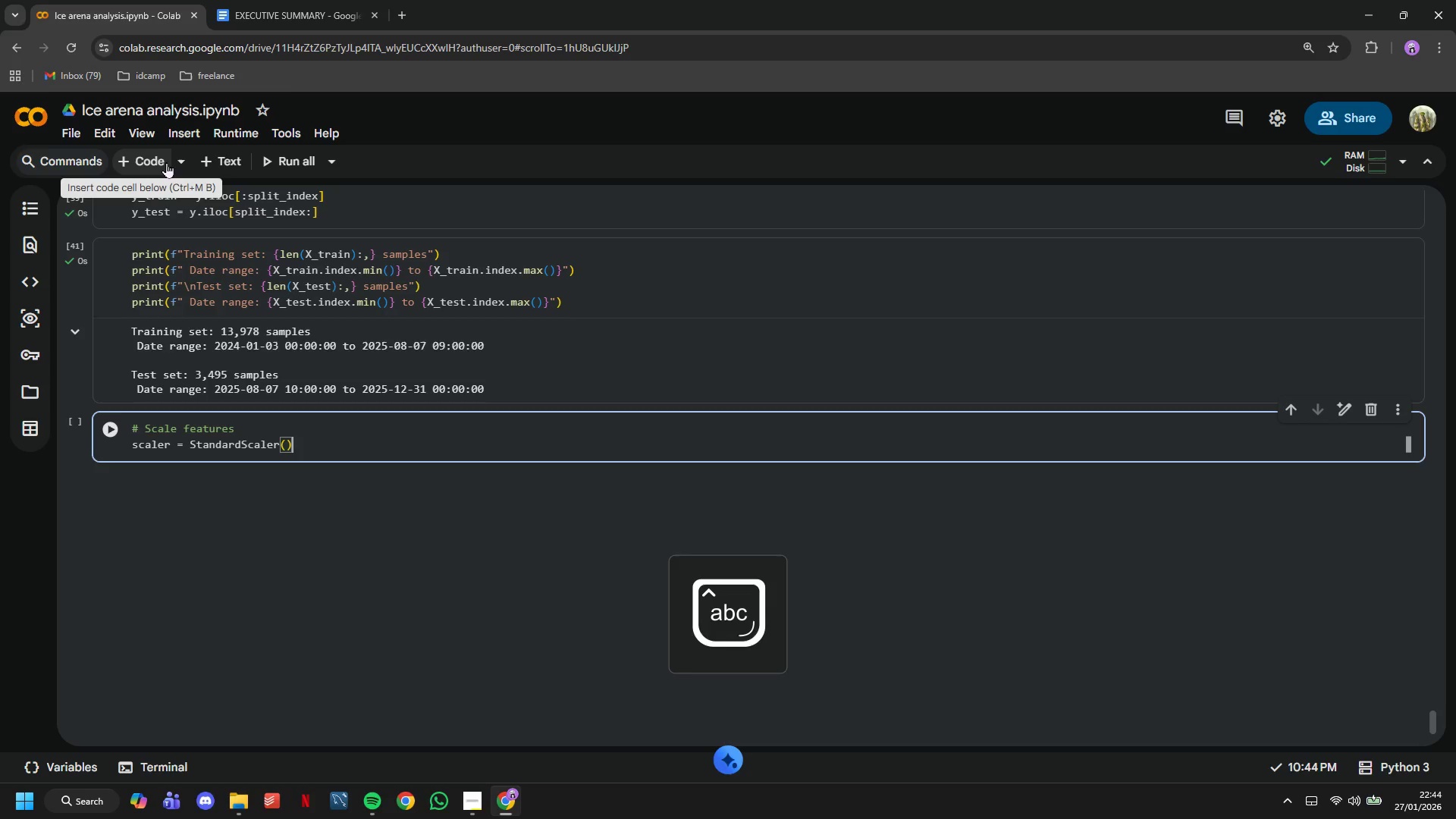 
key(Enter)
 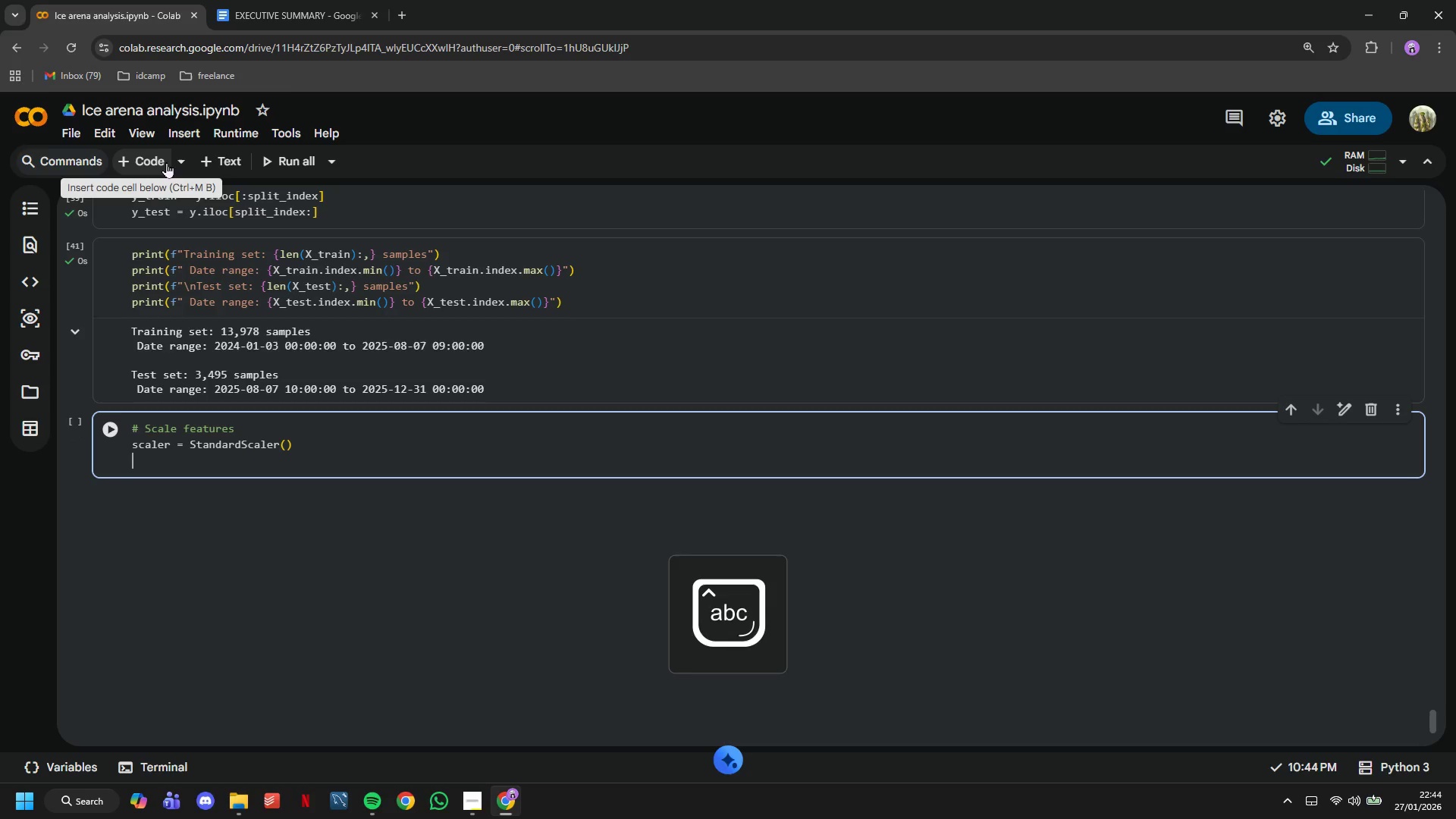 
key(CapsLock)
 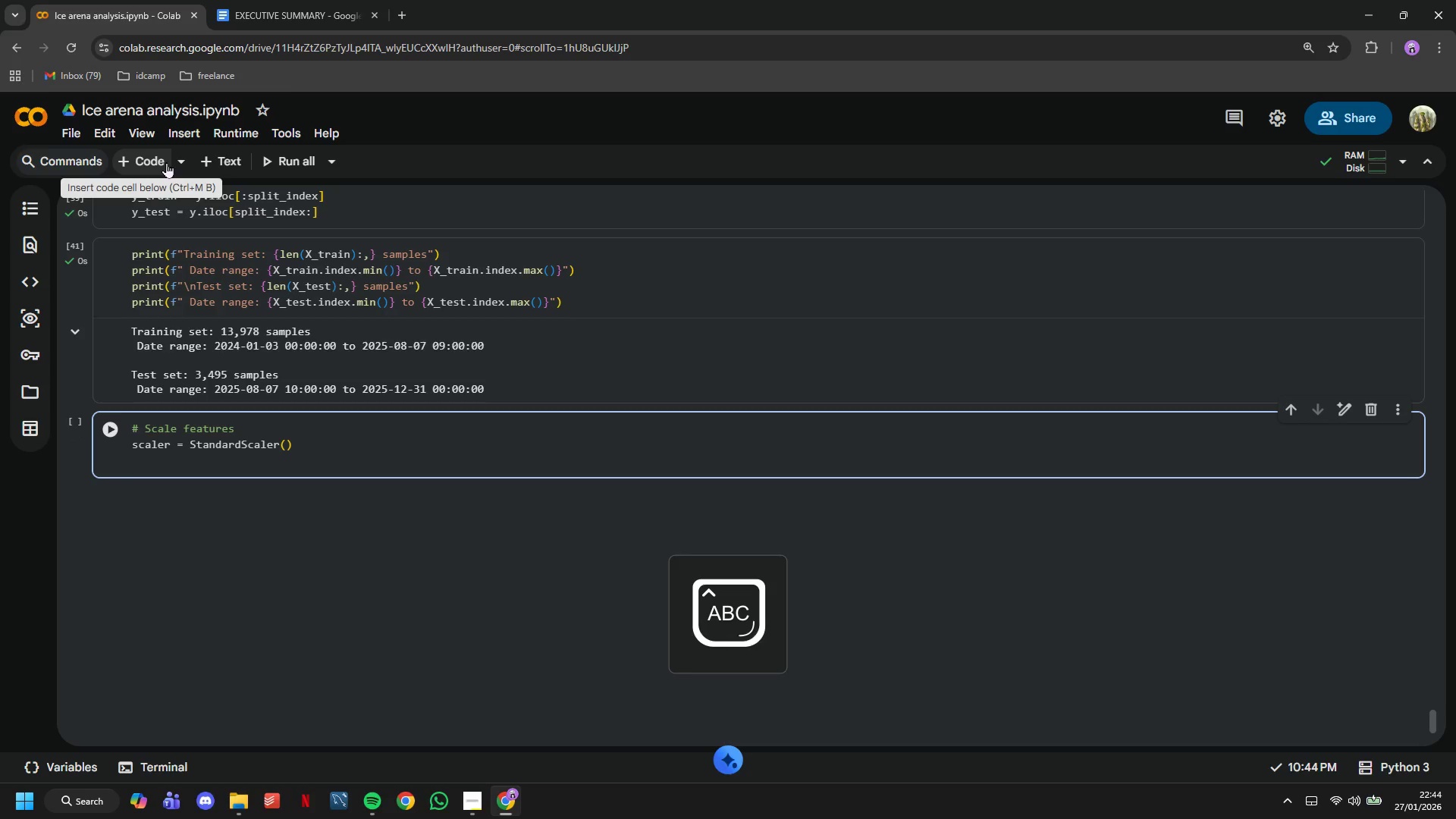 
key(X)
 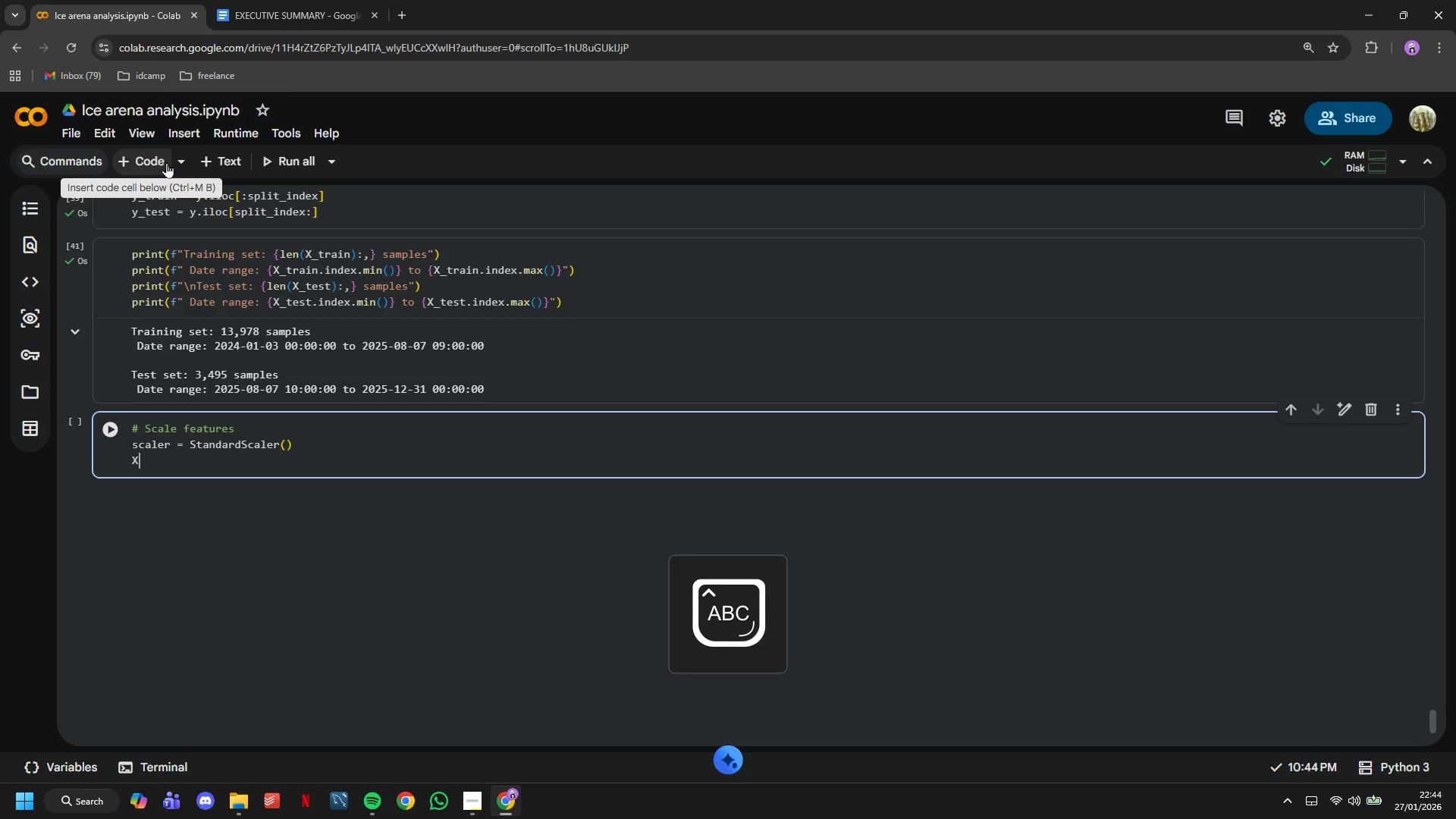 
key(Shift+ShiftLeft)
 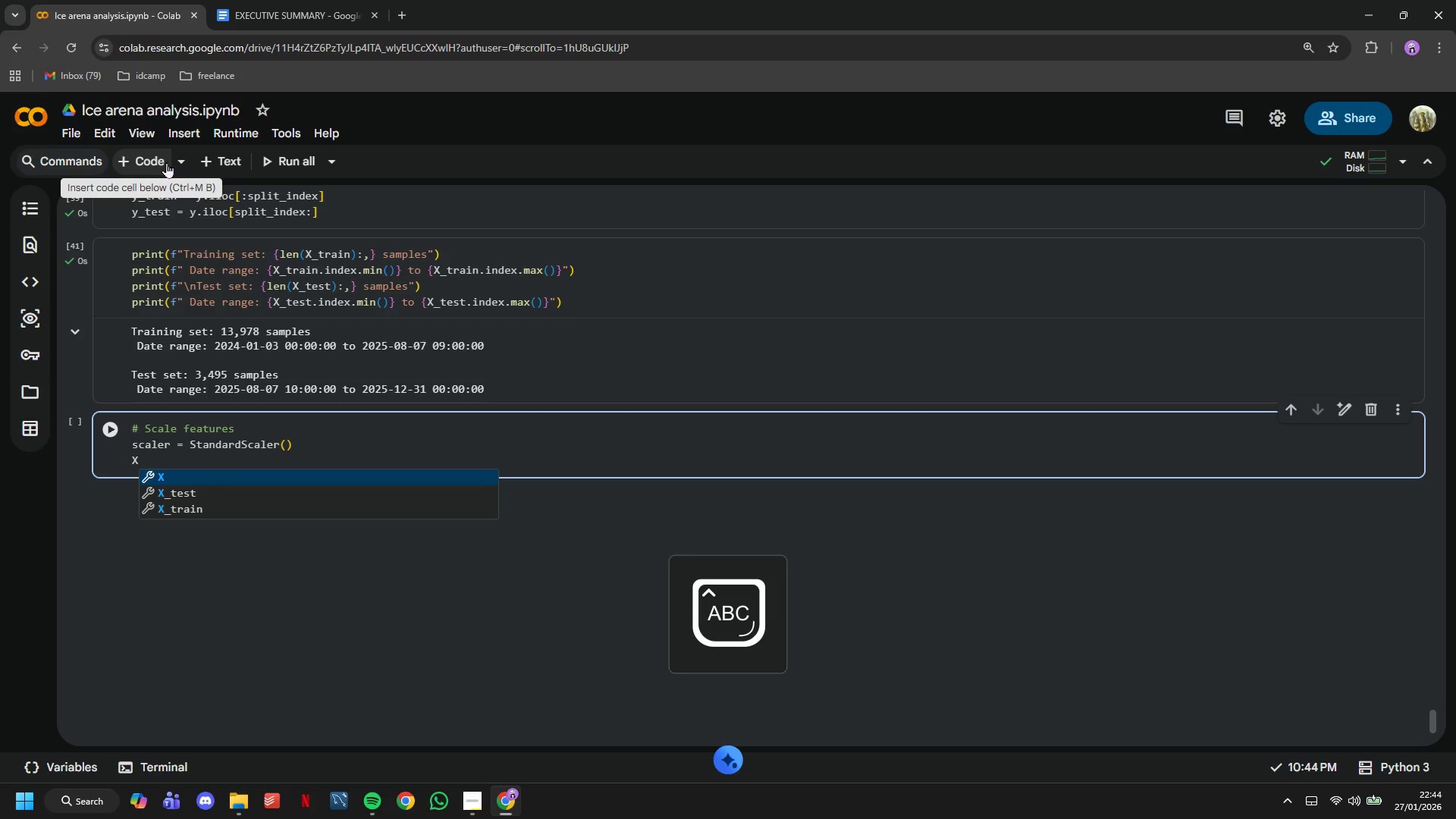 
key(Shift+ShiftLeft)
 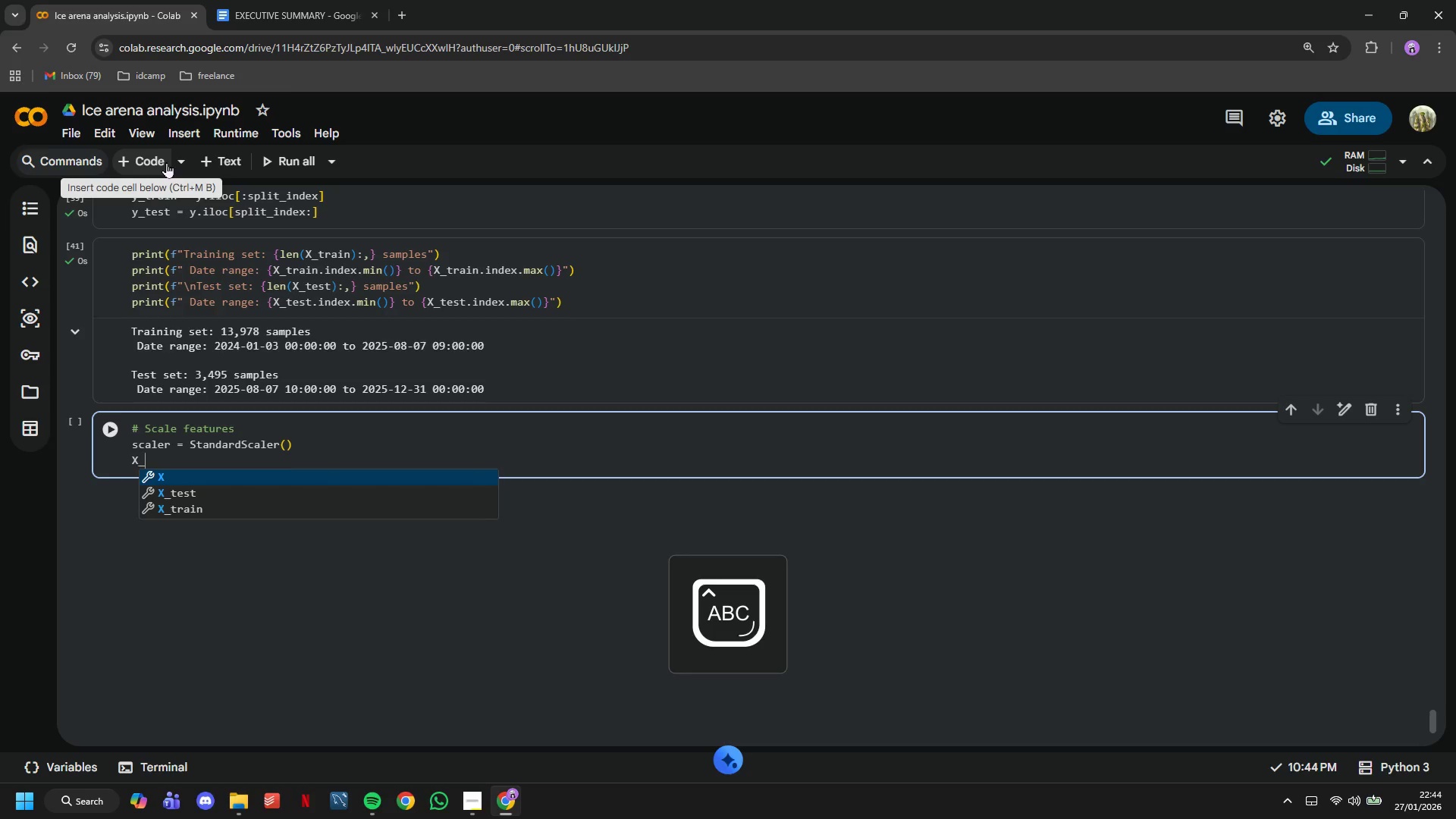 
key(Shift+Minus)
 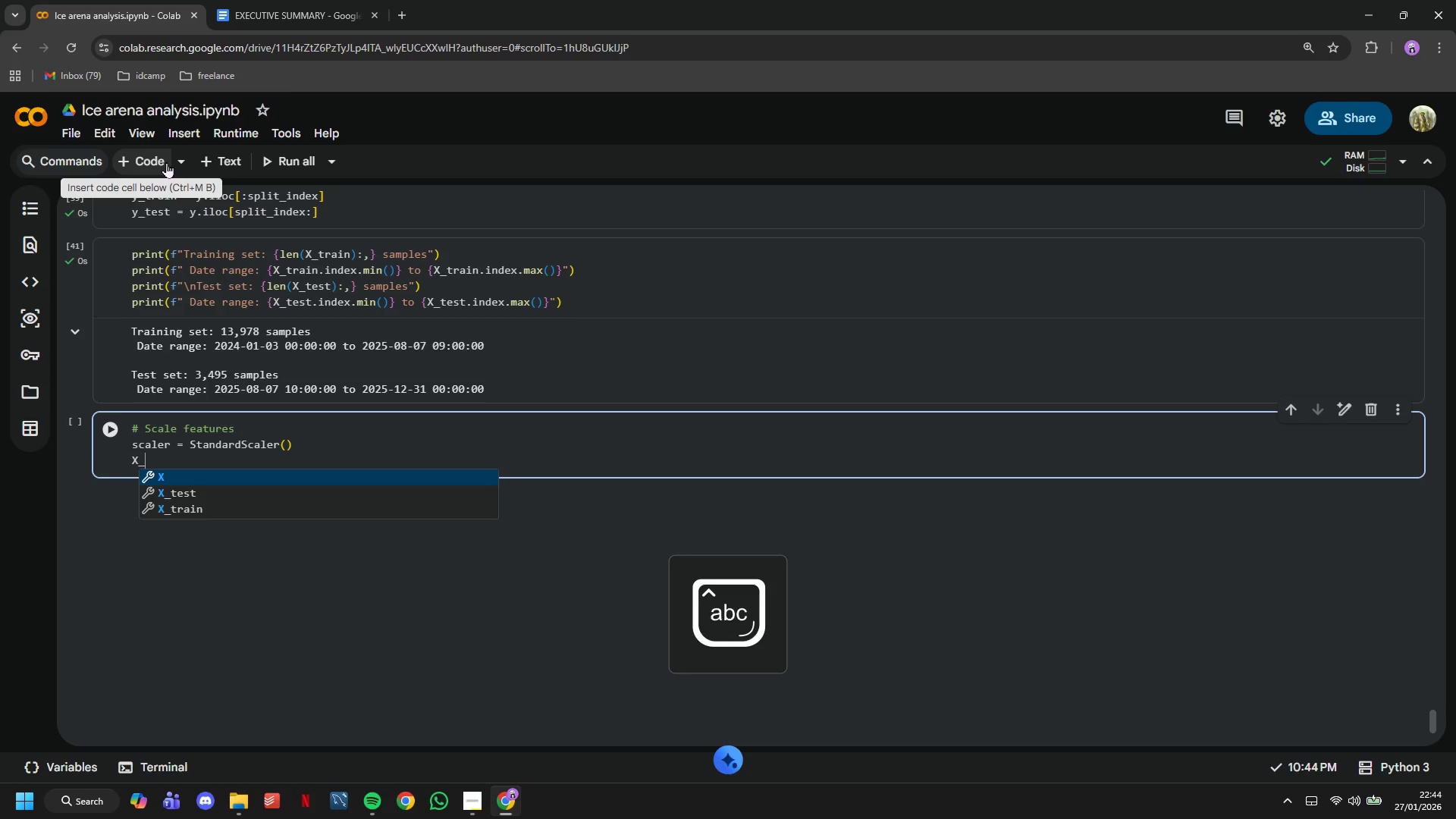 
key(CapsLock)
 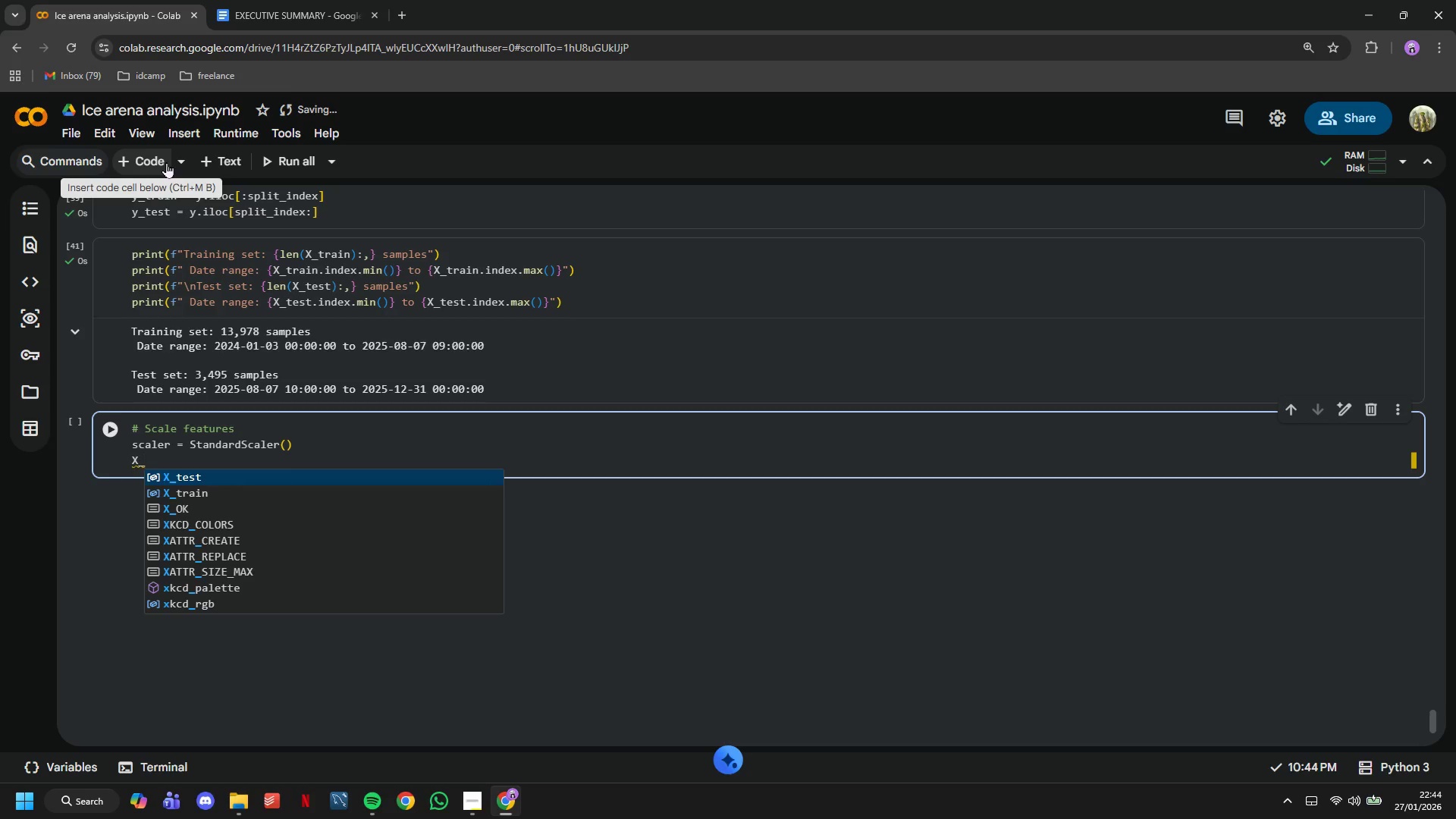 
wait(5.67)
 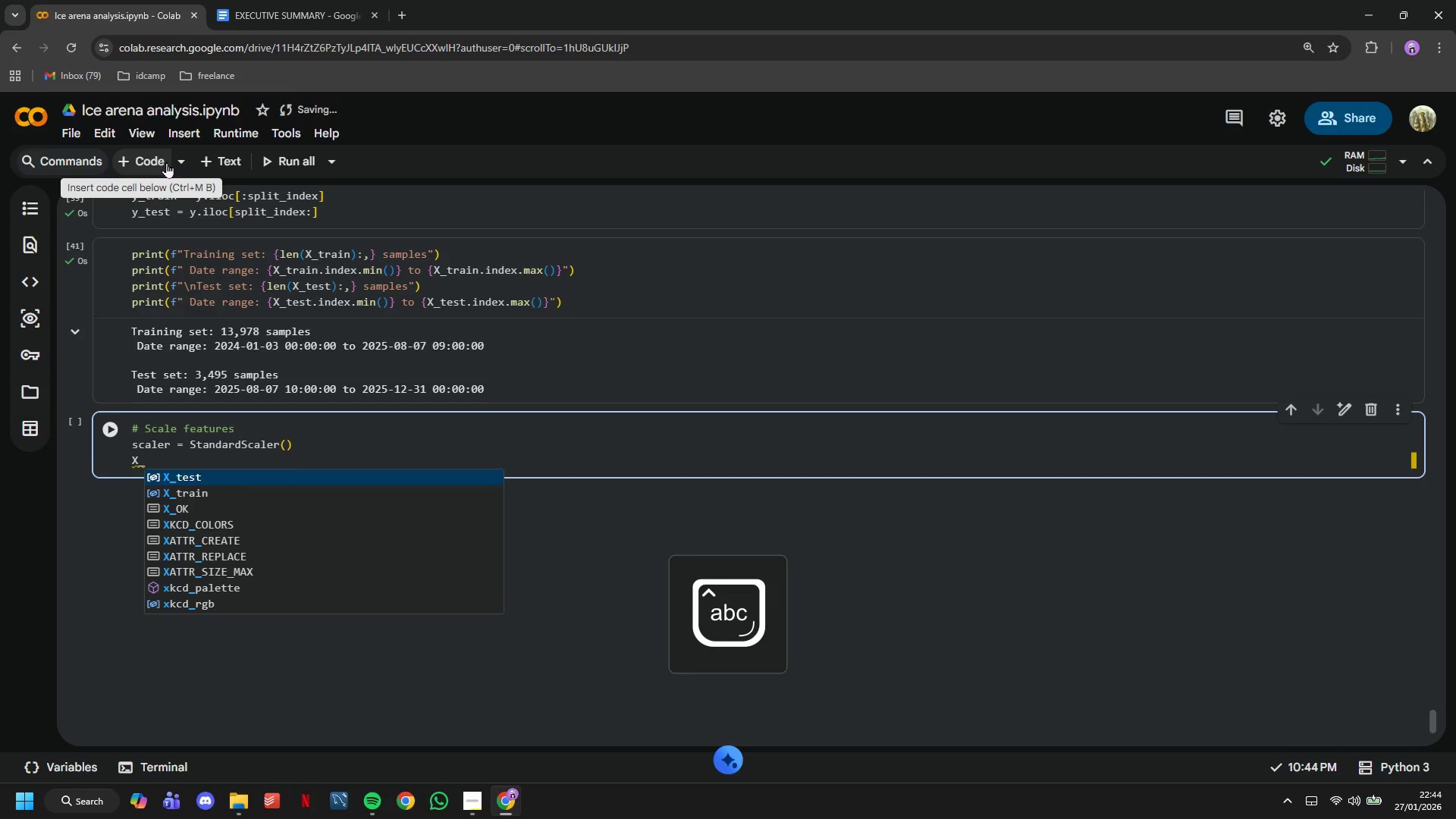 
type(TAR)
key(Backspace)
key(Backspace)
key(Backspace)
type(train_scaled = scaler.fit_)
key(Tab)
type((X_train)
 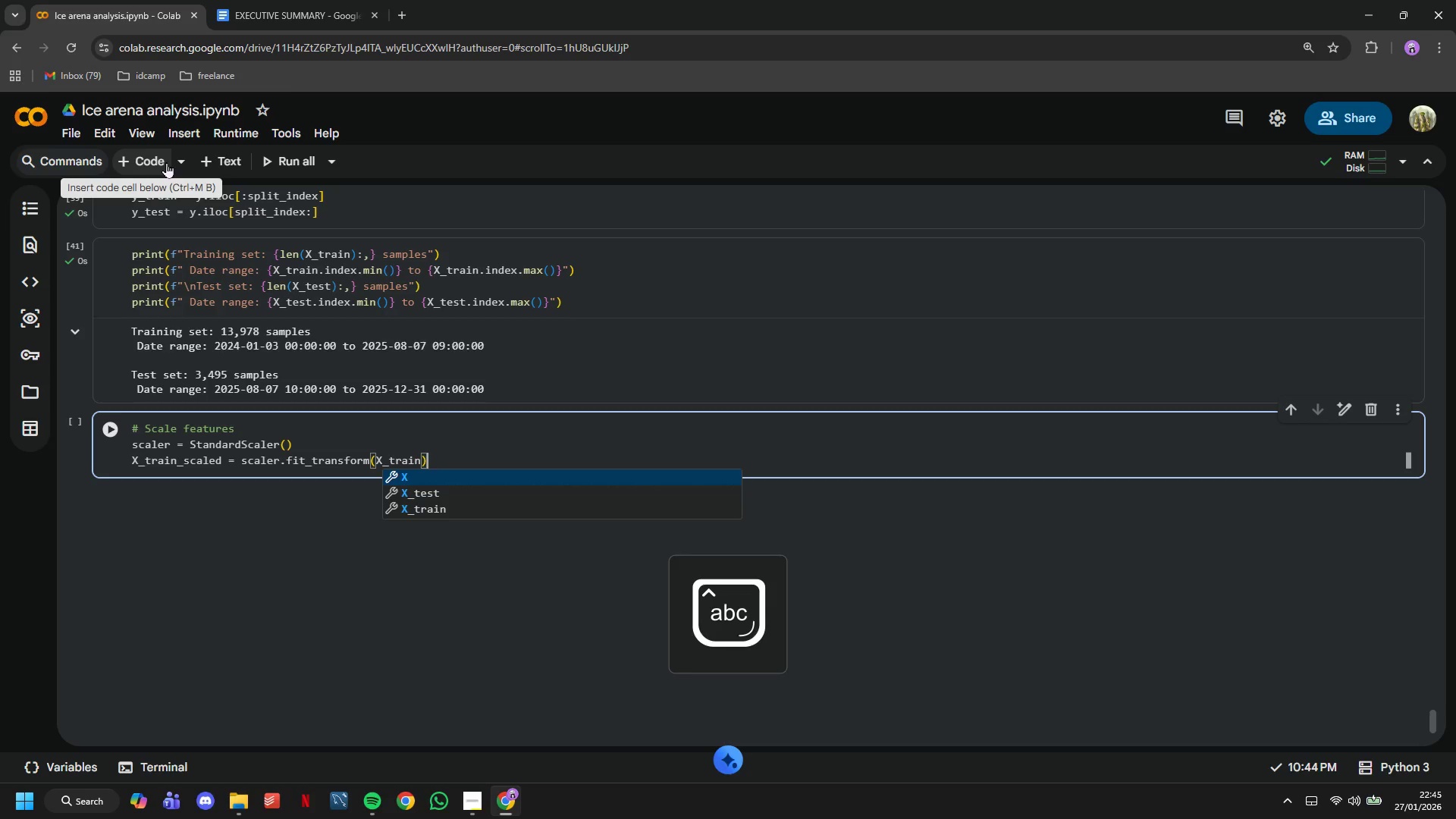 
 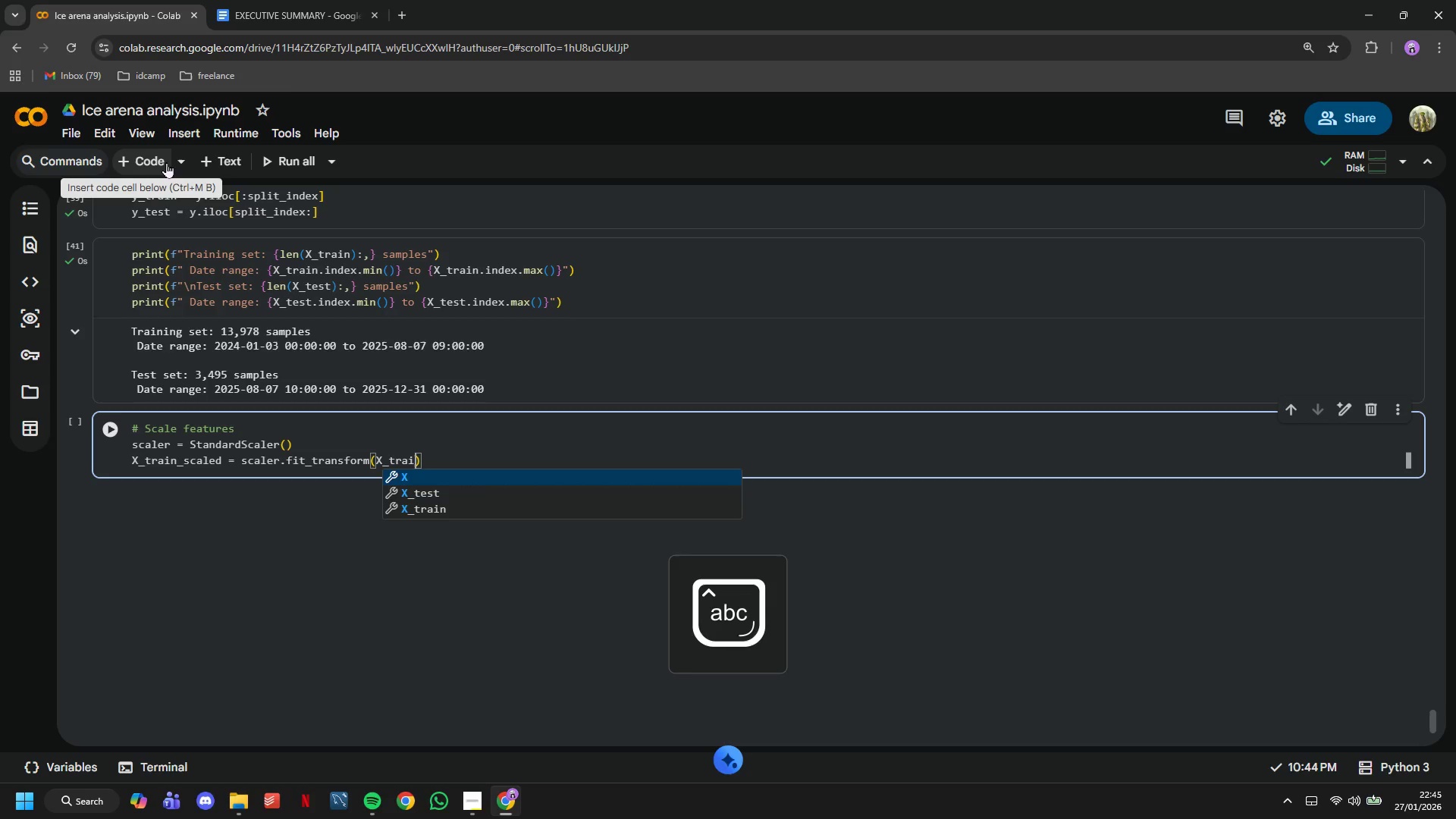 
key(ArrowRight)
 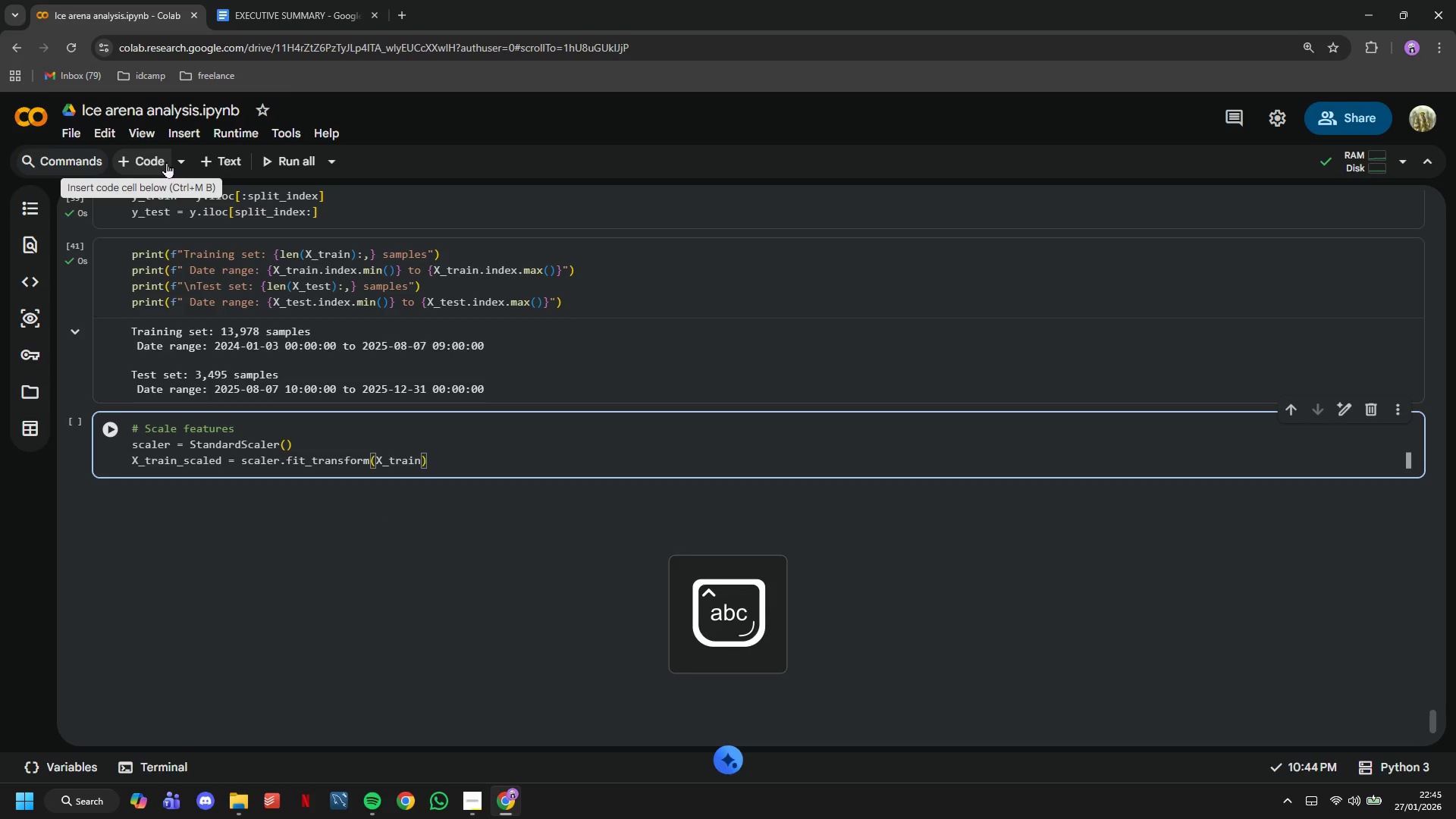 
key(Enter)
 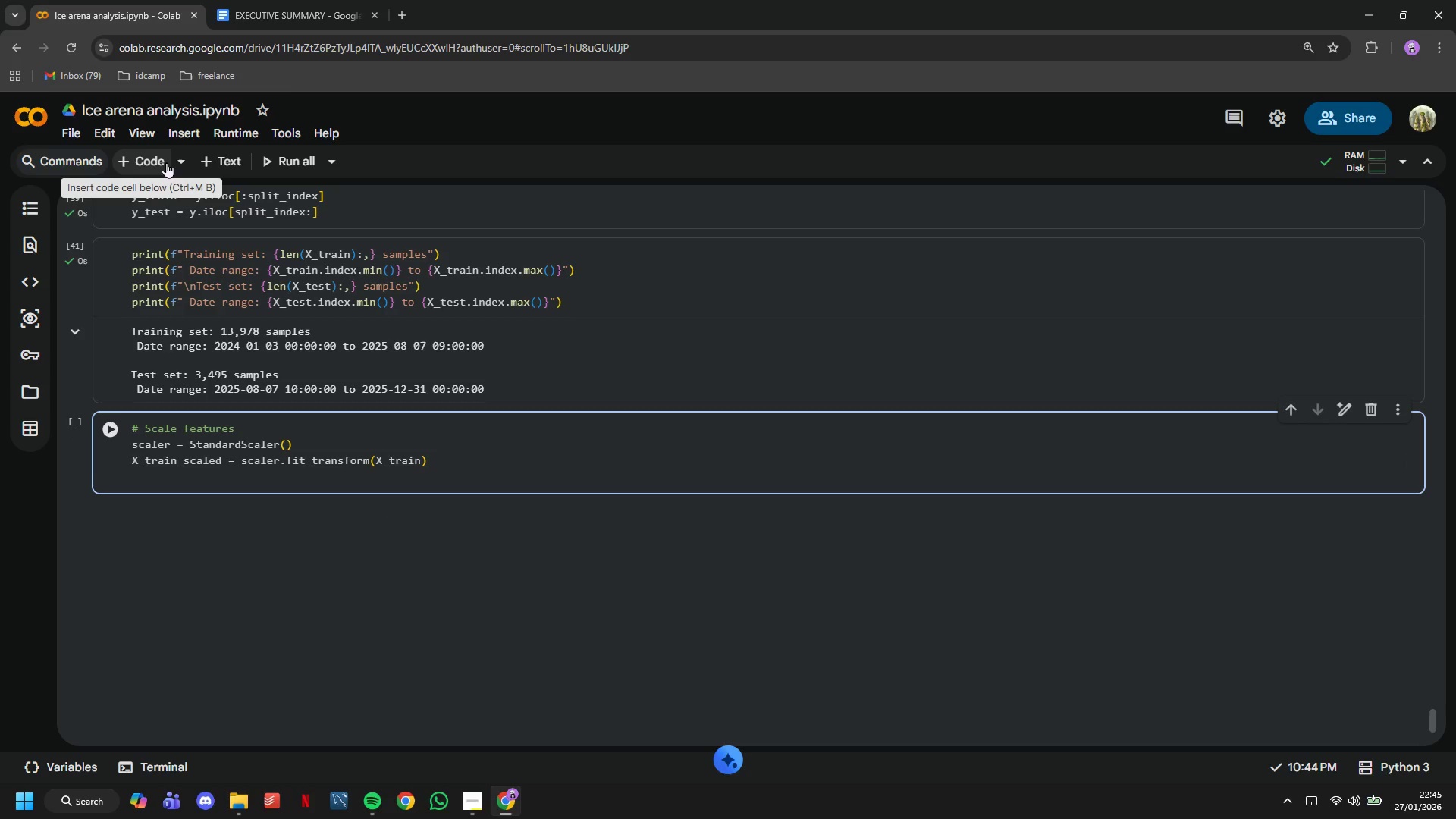 
type(X_test_scaled = scaler.transform(X_test)
 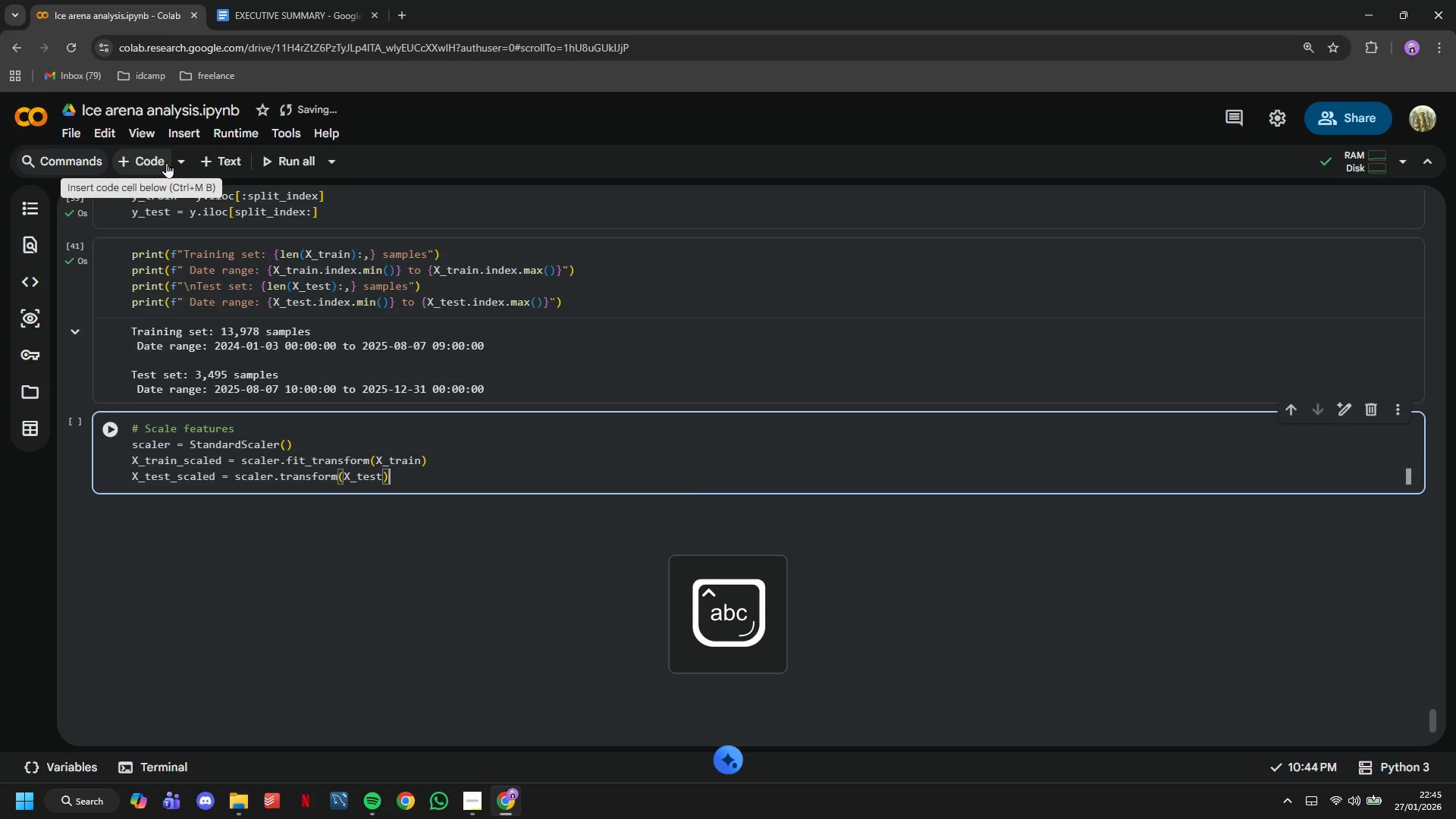 
 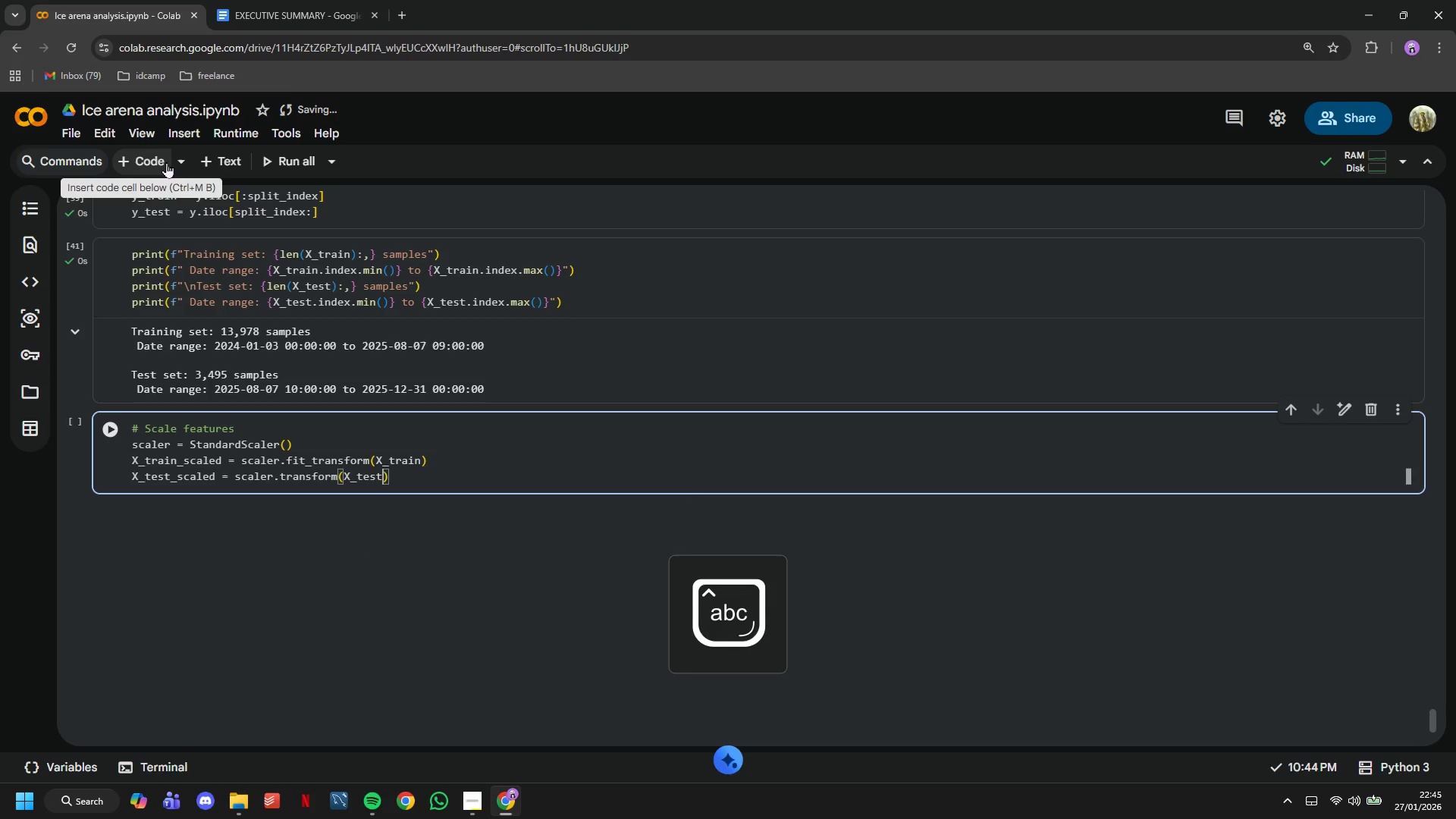 
key(ArrowRight)
 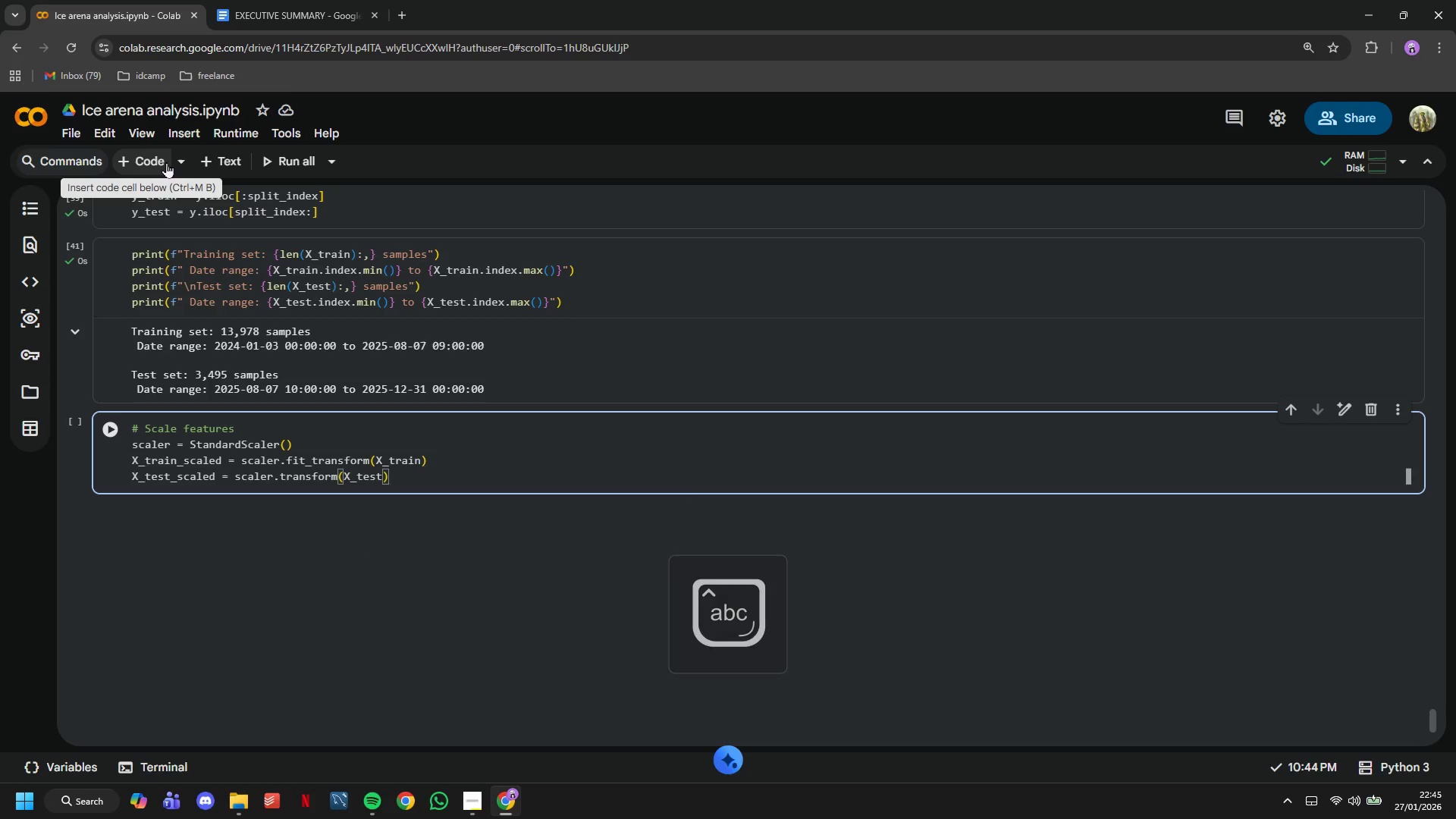 
key(Enter)
 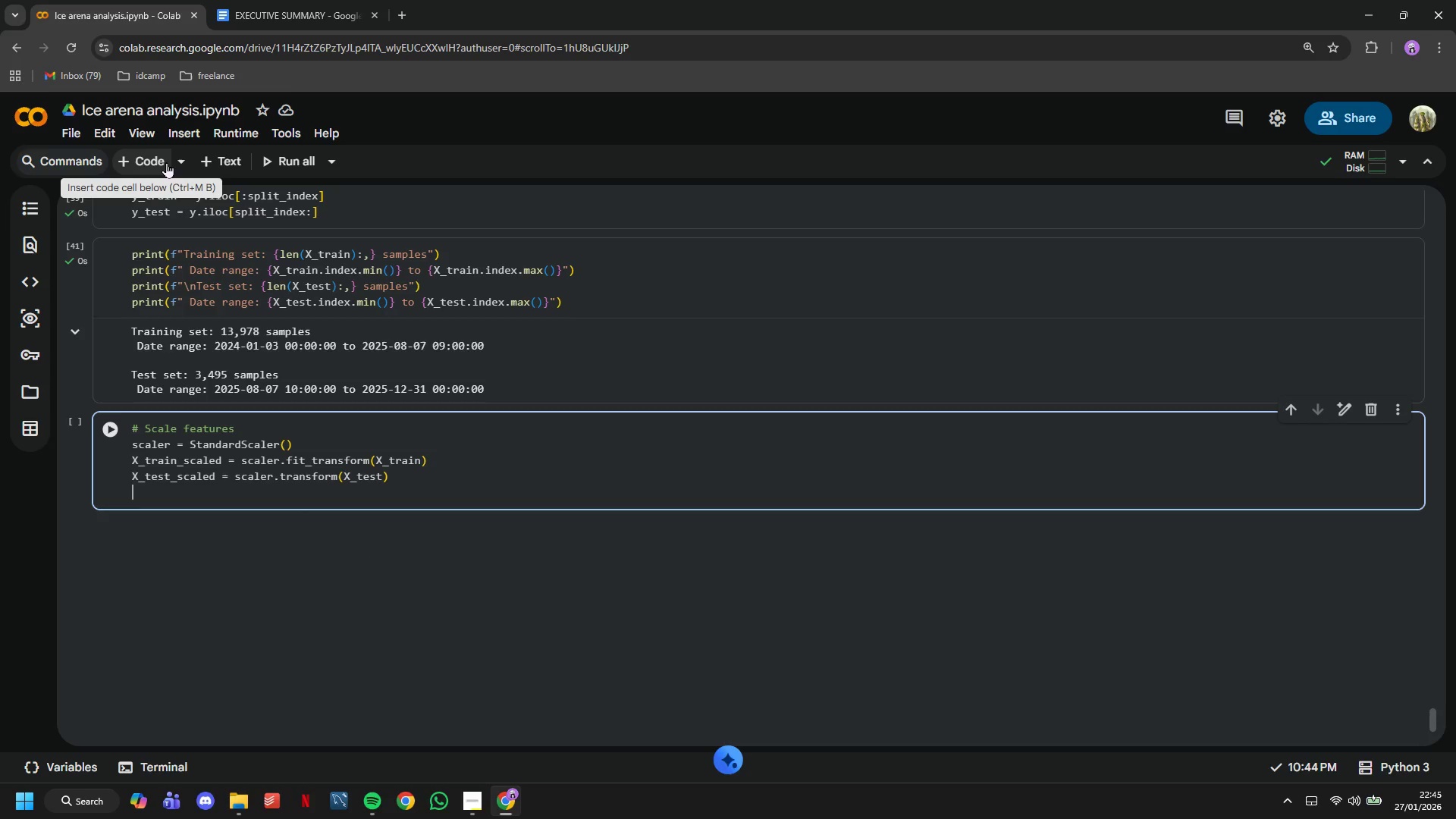 
key(Enter)
 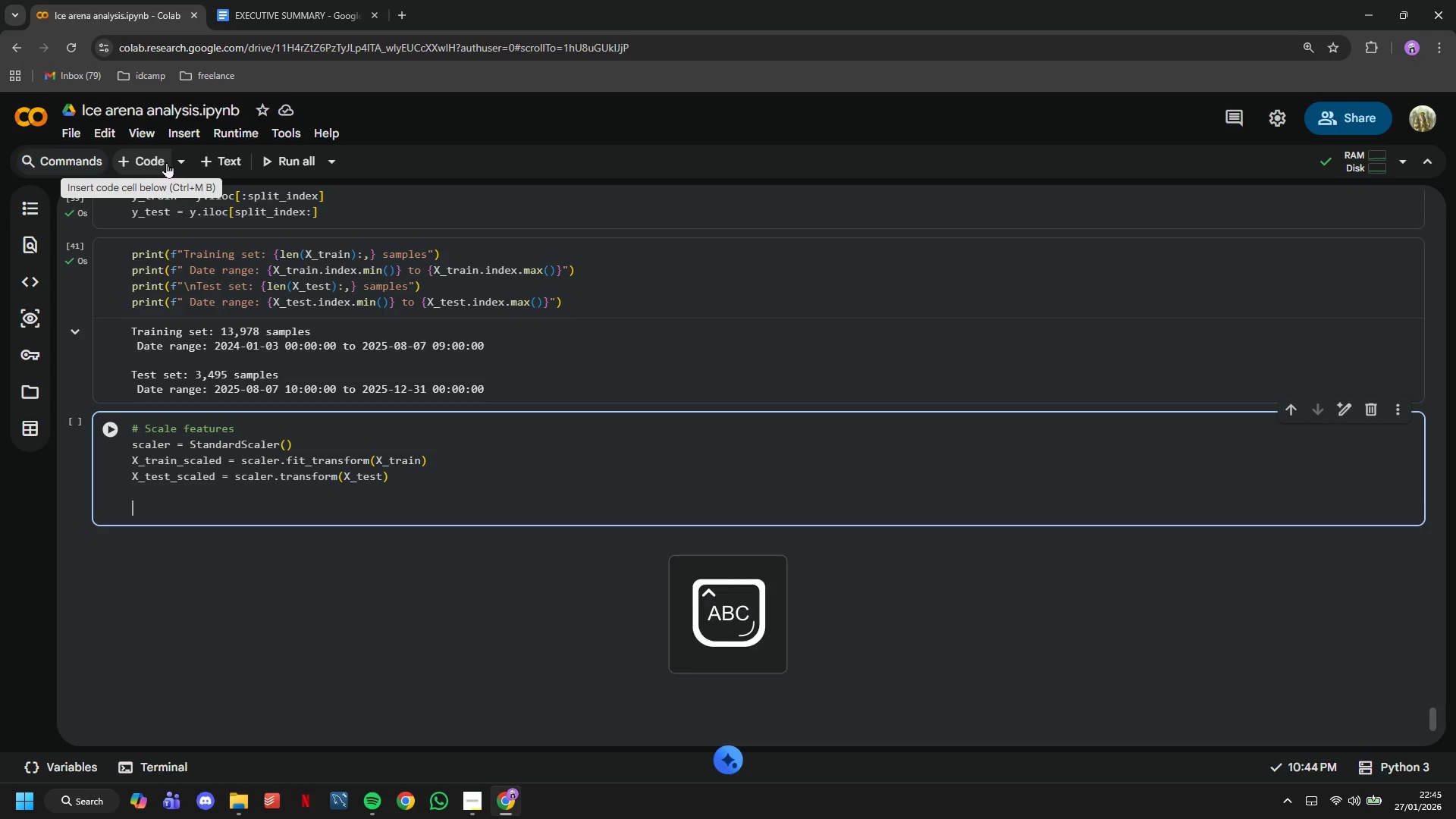 
type(X_trau)
key(Backspace)
type(in_scaled = pd.DataFrame(X_train_scaled, columns=X_tari)
key(Backspace)
key(Backspace)
key(Backspace)
type(rain.columns, index=X))
key(Backspace)
type(_traun)
key(Backspace)
key(Backspace)
type(in.index))
 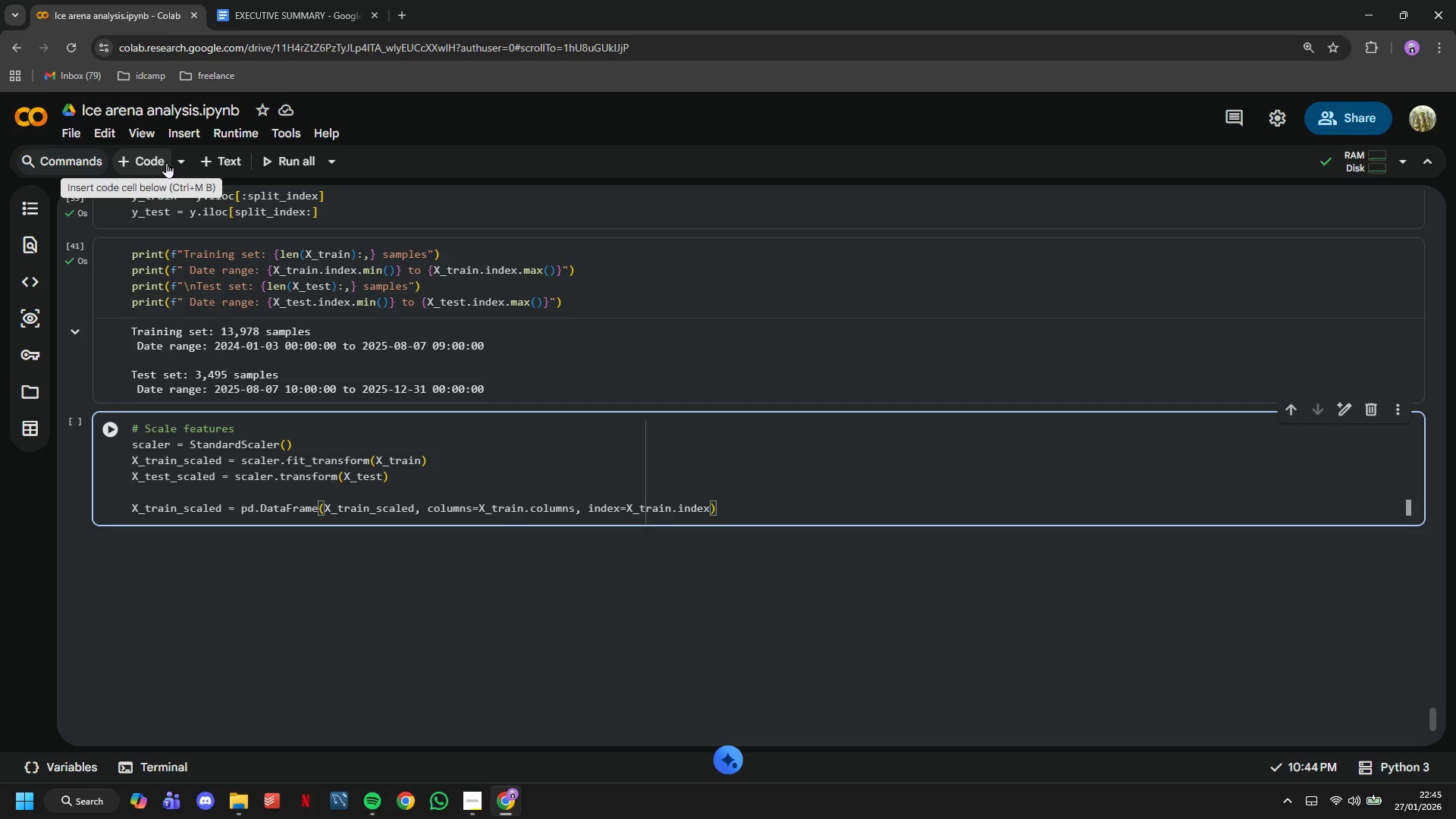 
key(Enter)
 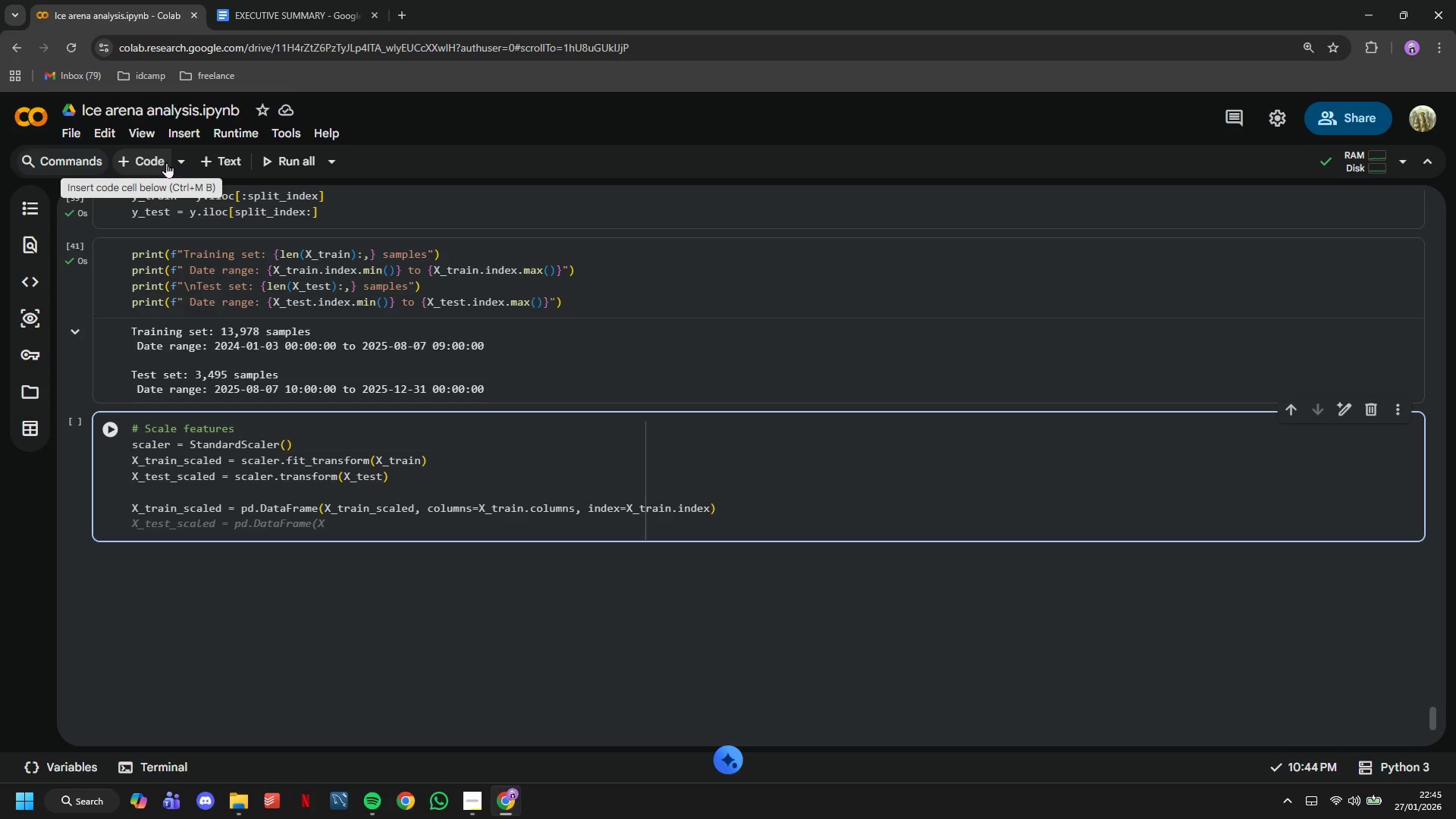 
key(Tab)
type(_tar)
key(Backspace)
key(Backspace)
type(rain_scaled, columns=X_test.columns, index=X_test.index))
 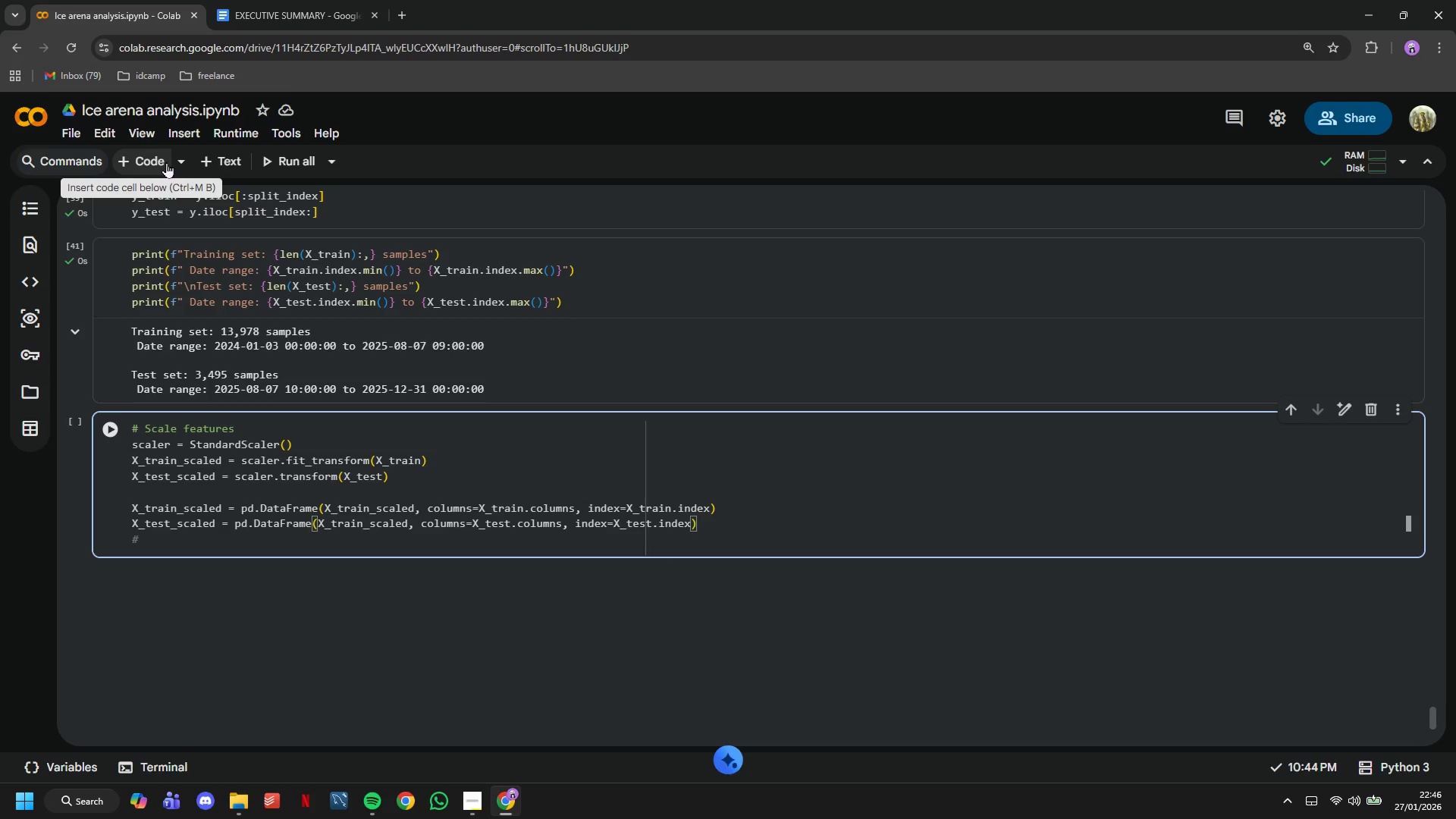 
key(ArrowDown)
 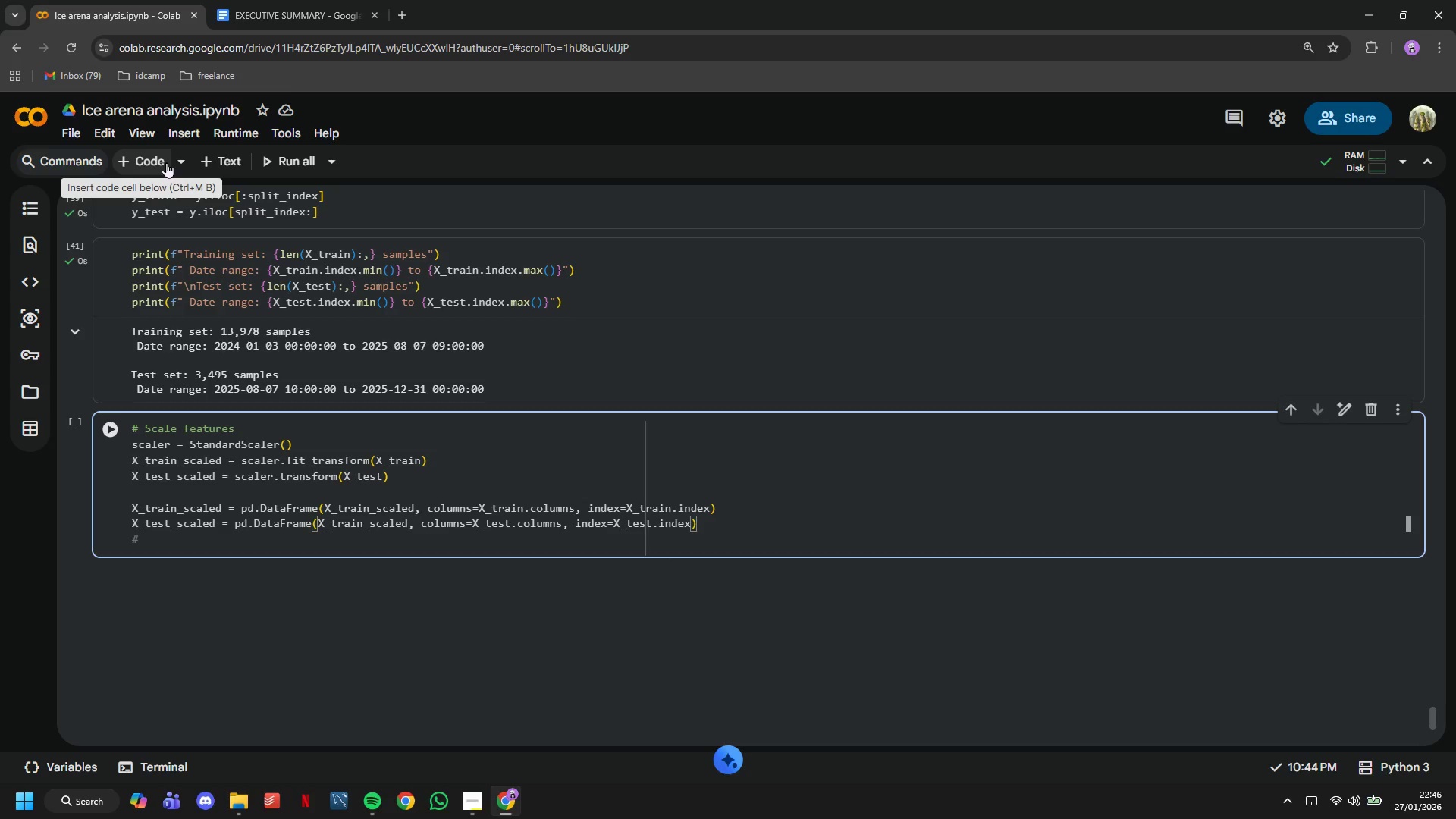 
key(Backspace)
 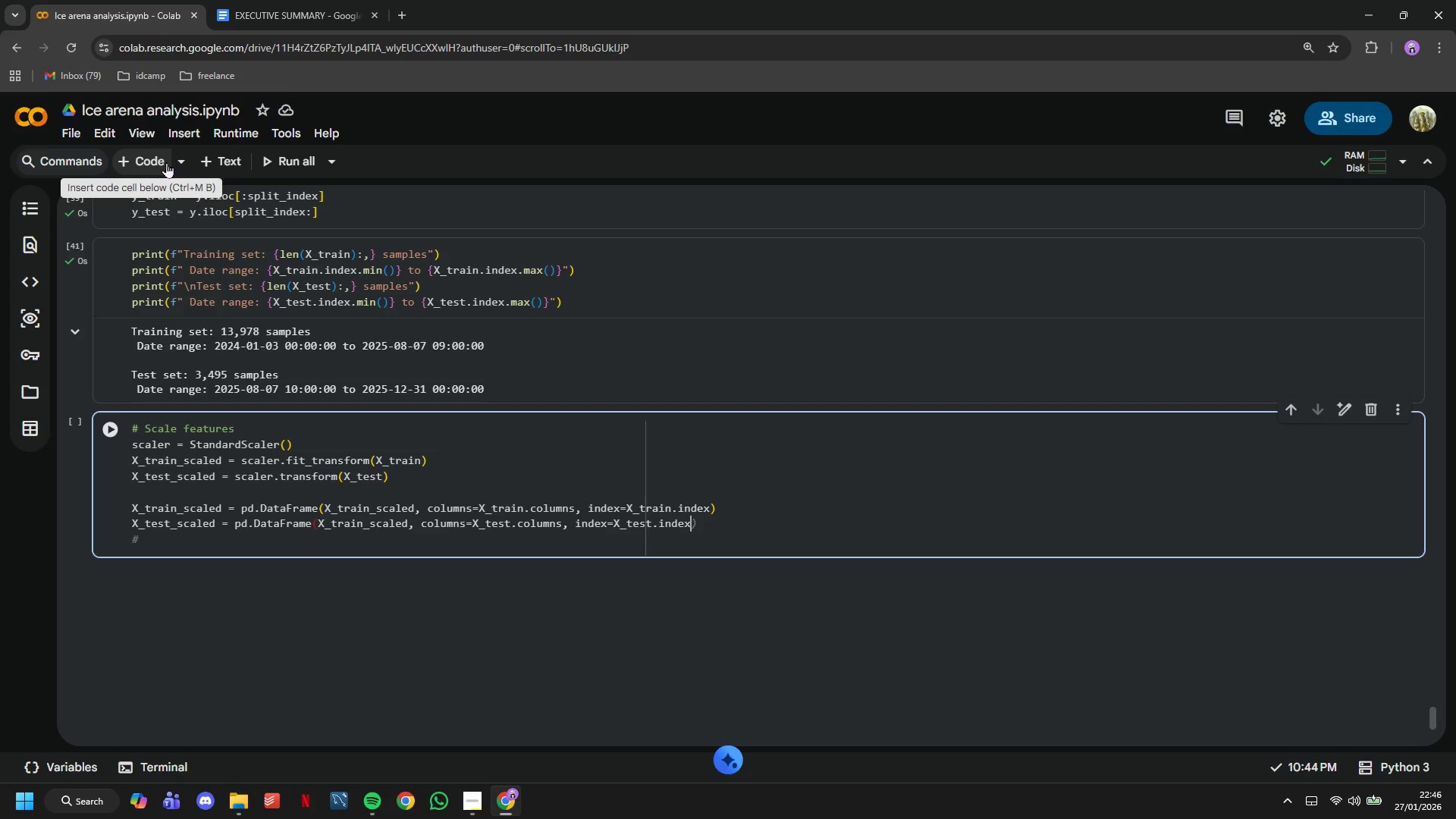 
key(Shift+0)
 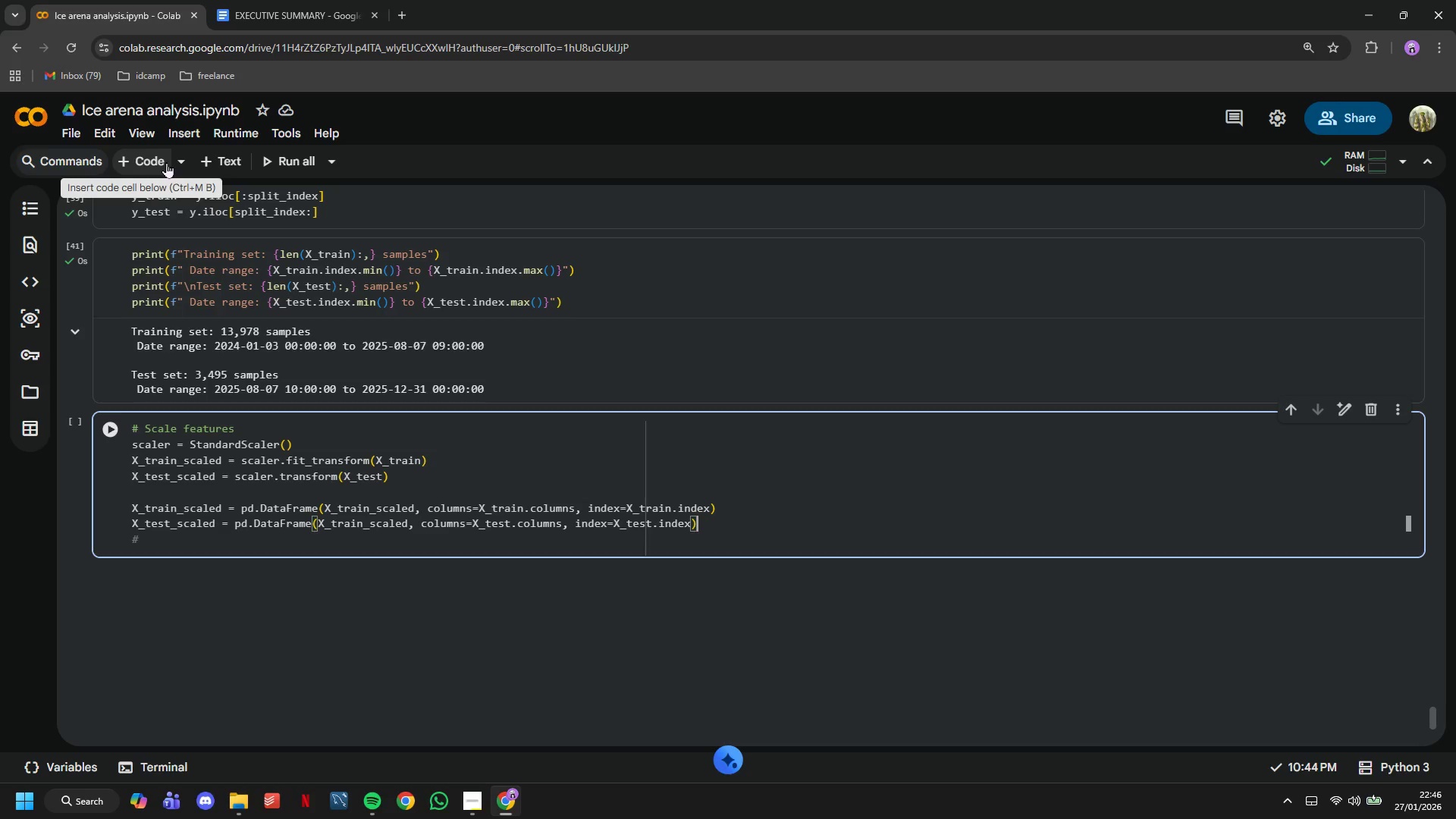 
key(ArrowDown)
 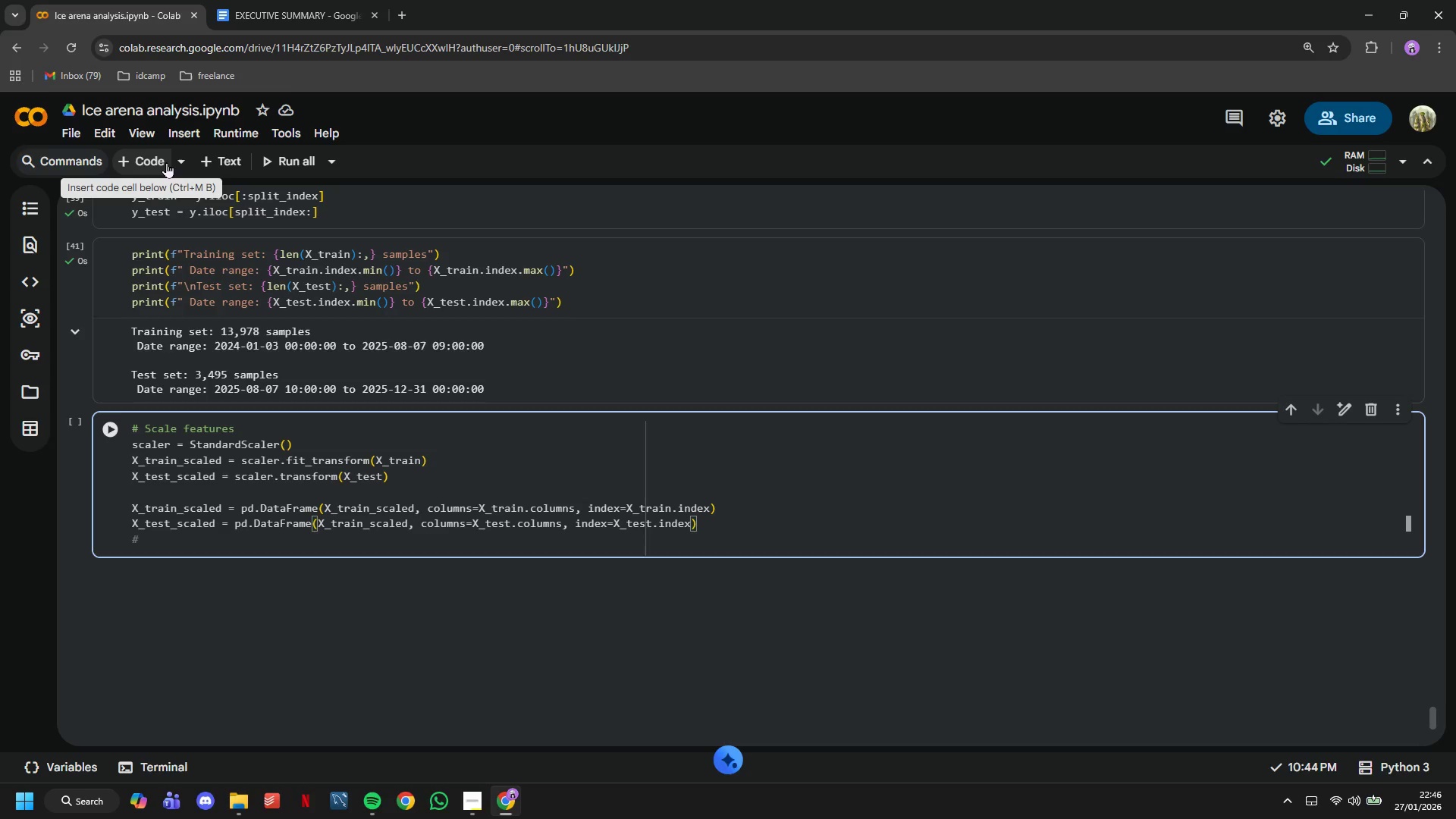 
key(ArrowRight)
 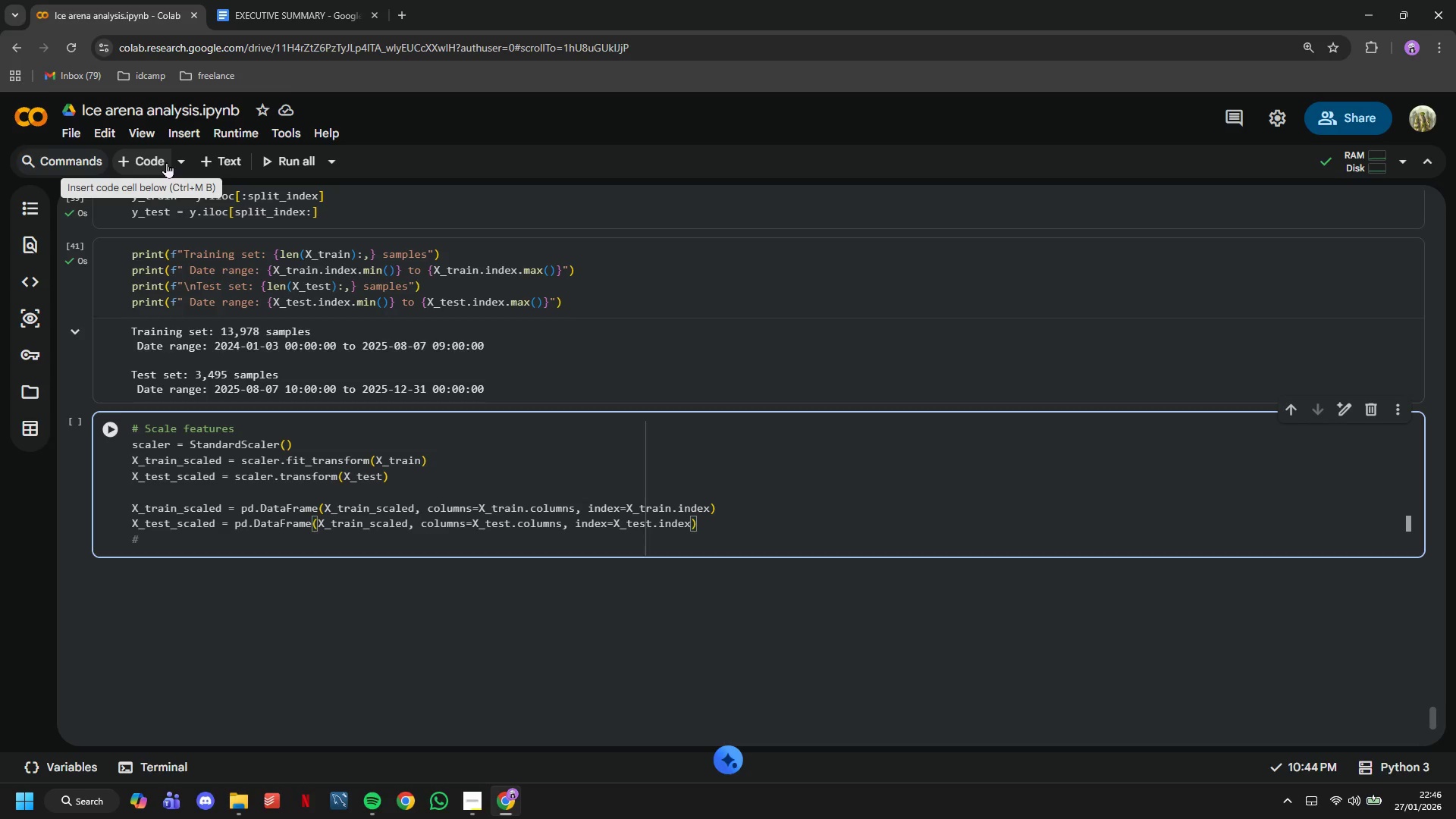 
key(ArrowRight)
 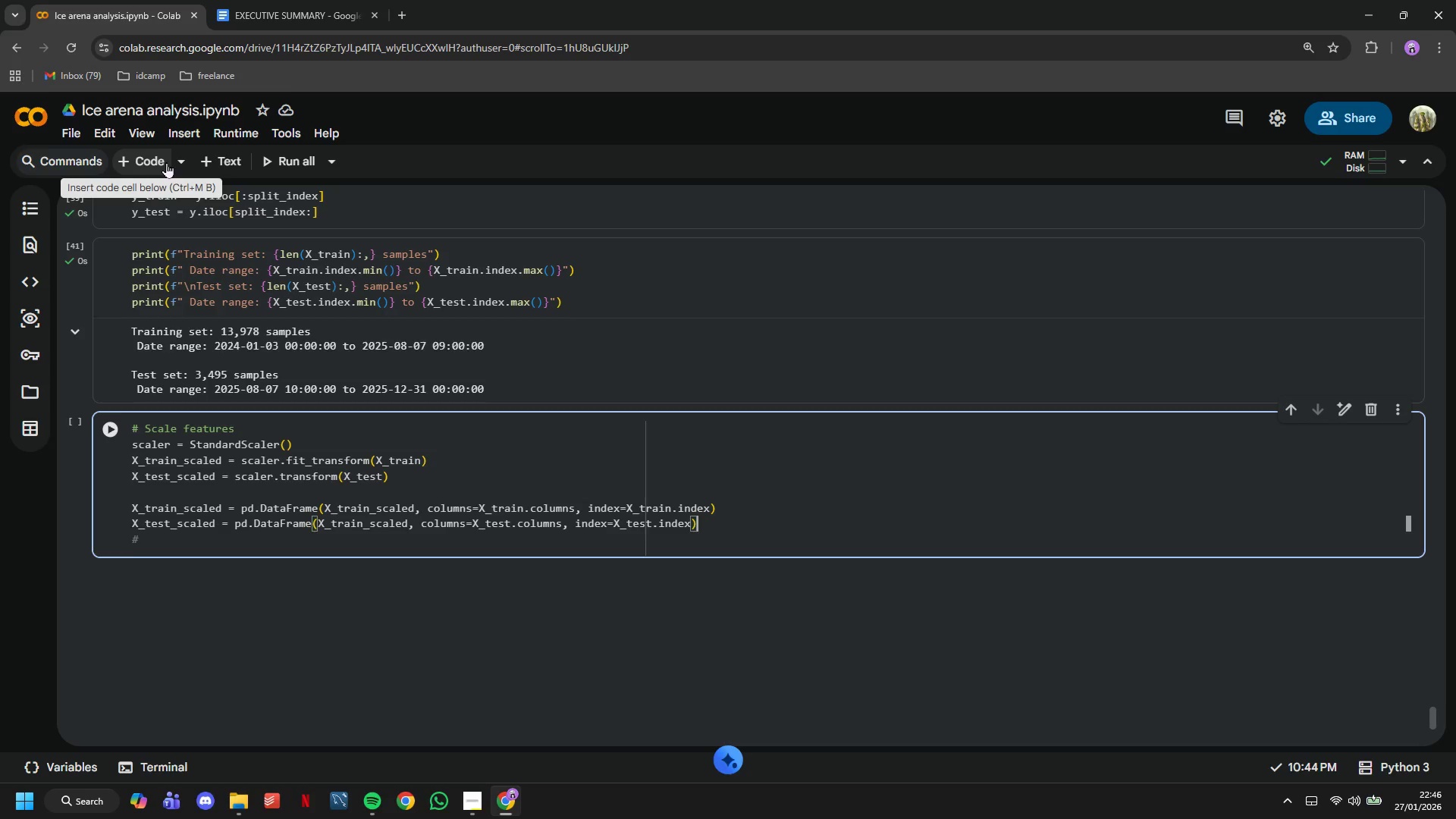 
key(Enter)
 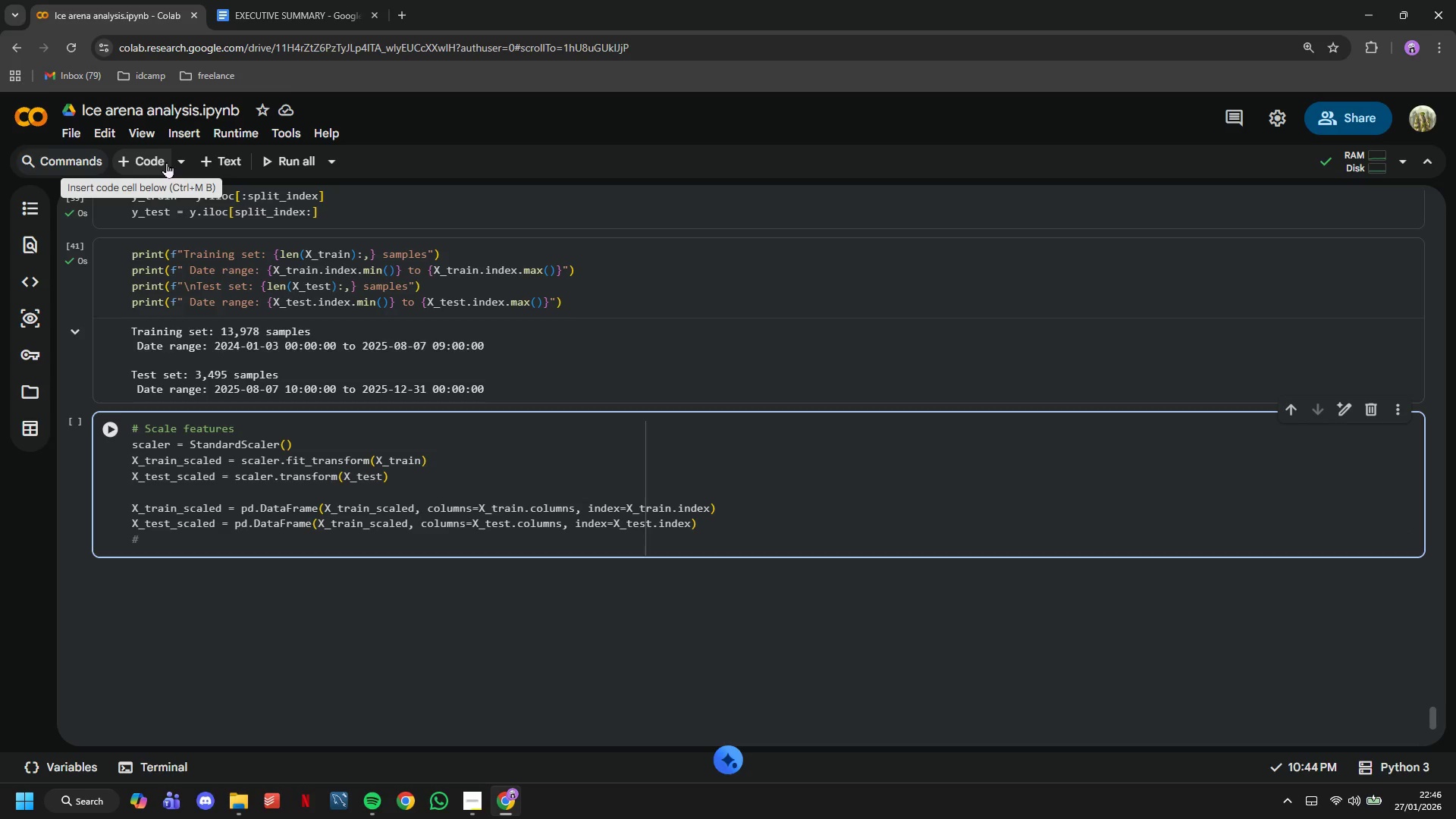 
key(Backspace)
 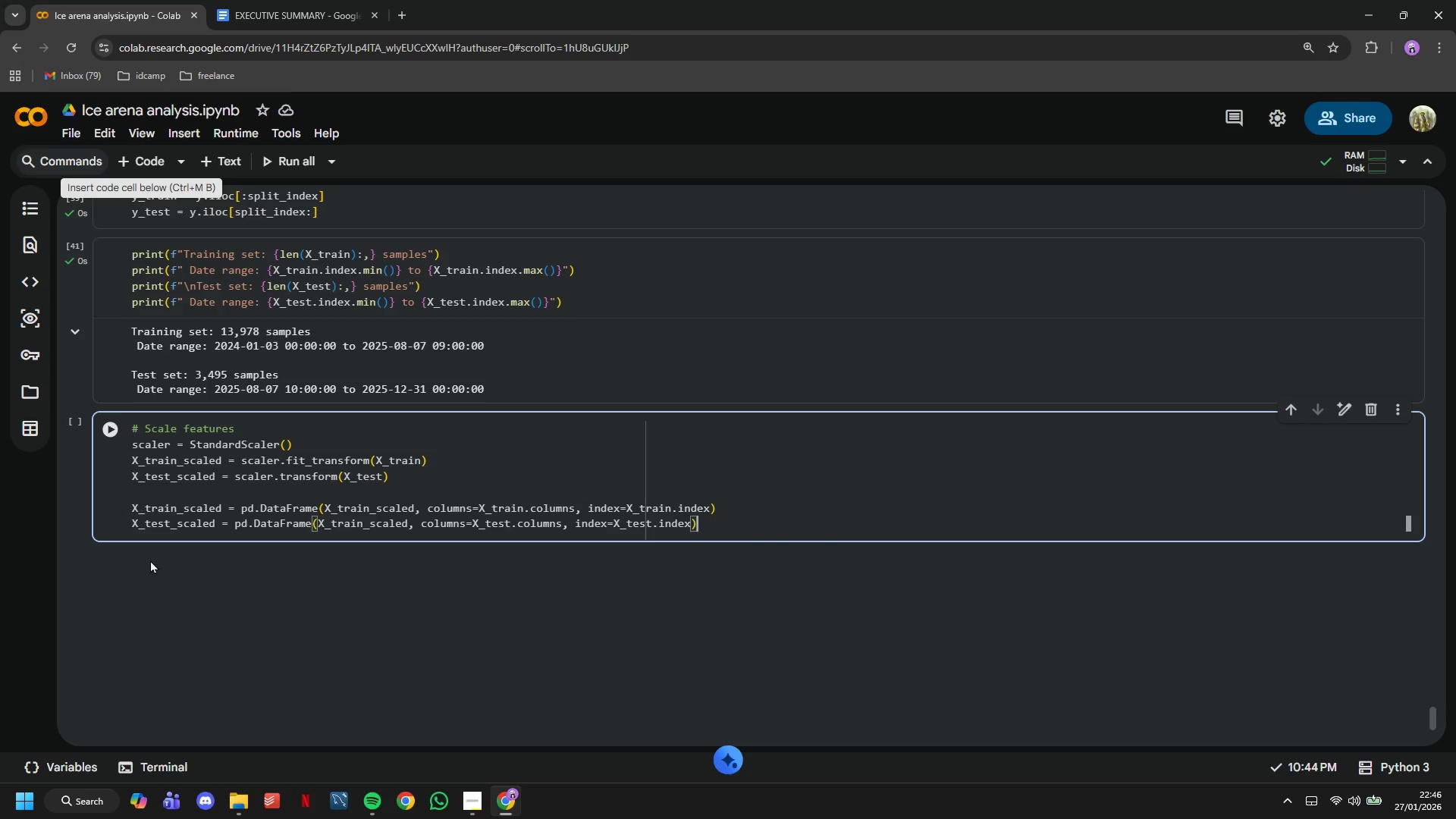 
left_click([123, 424])
 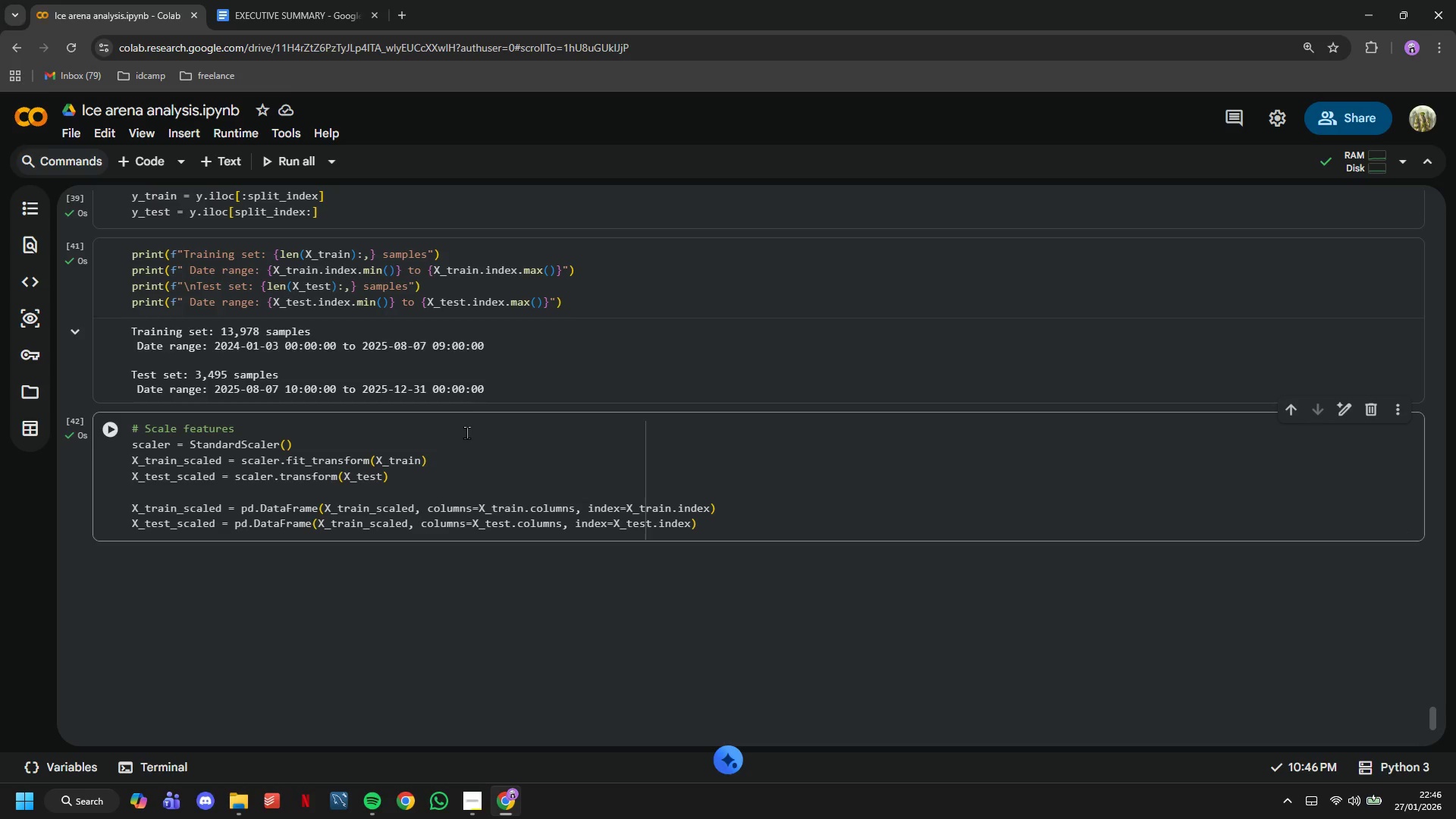 
scroll: coordinate [474, 392], scroll_direction: down, amount: 2.0
 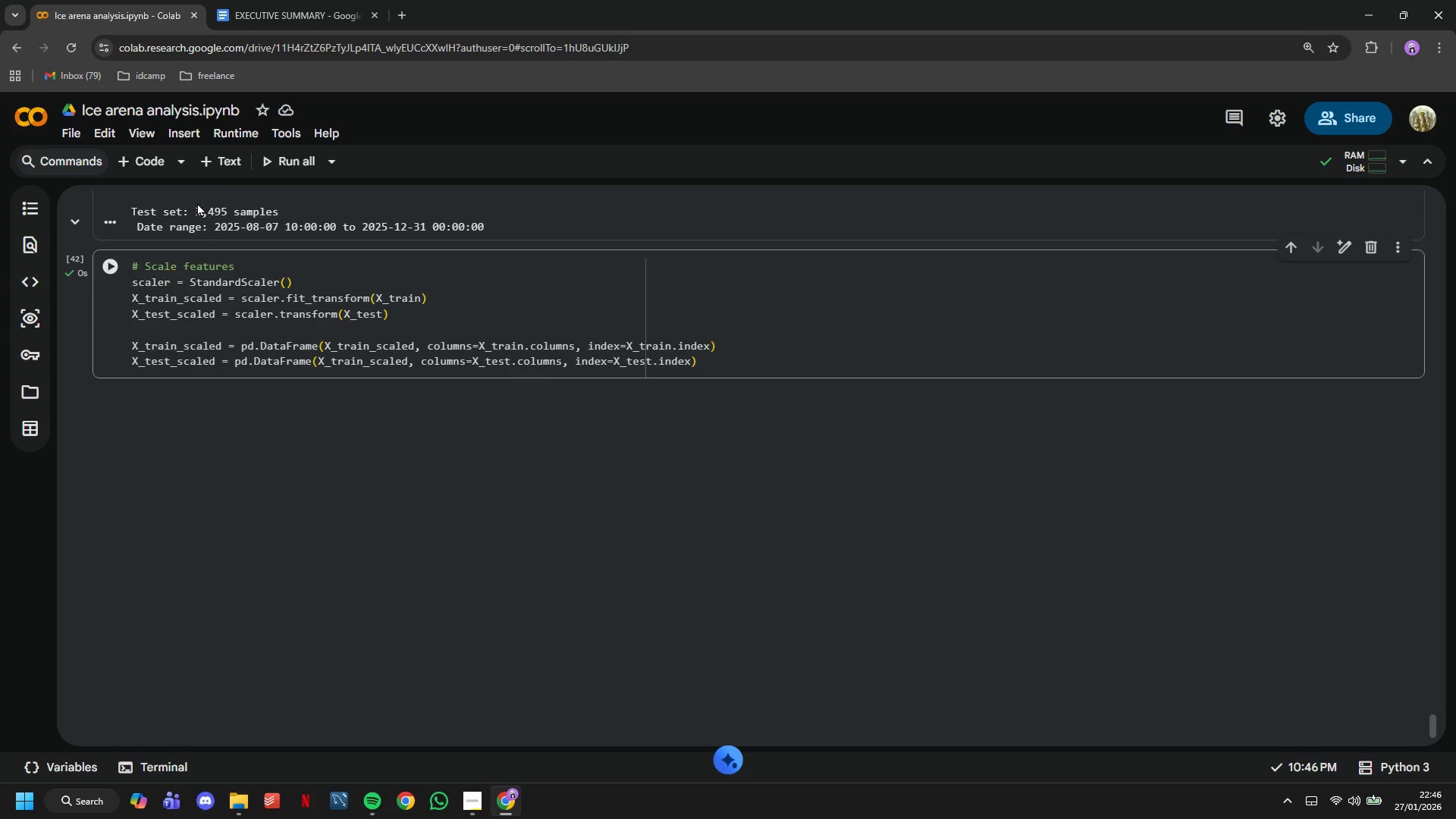 
wait(9.07)
 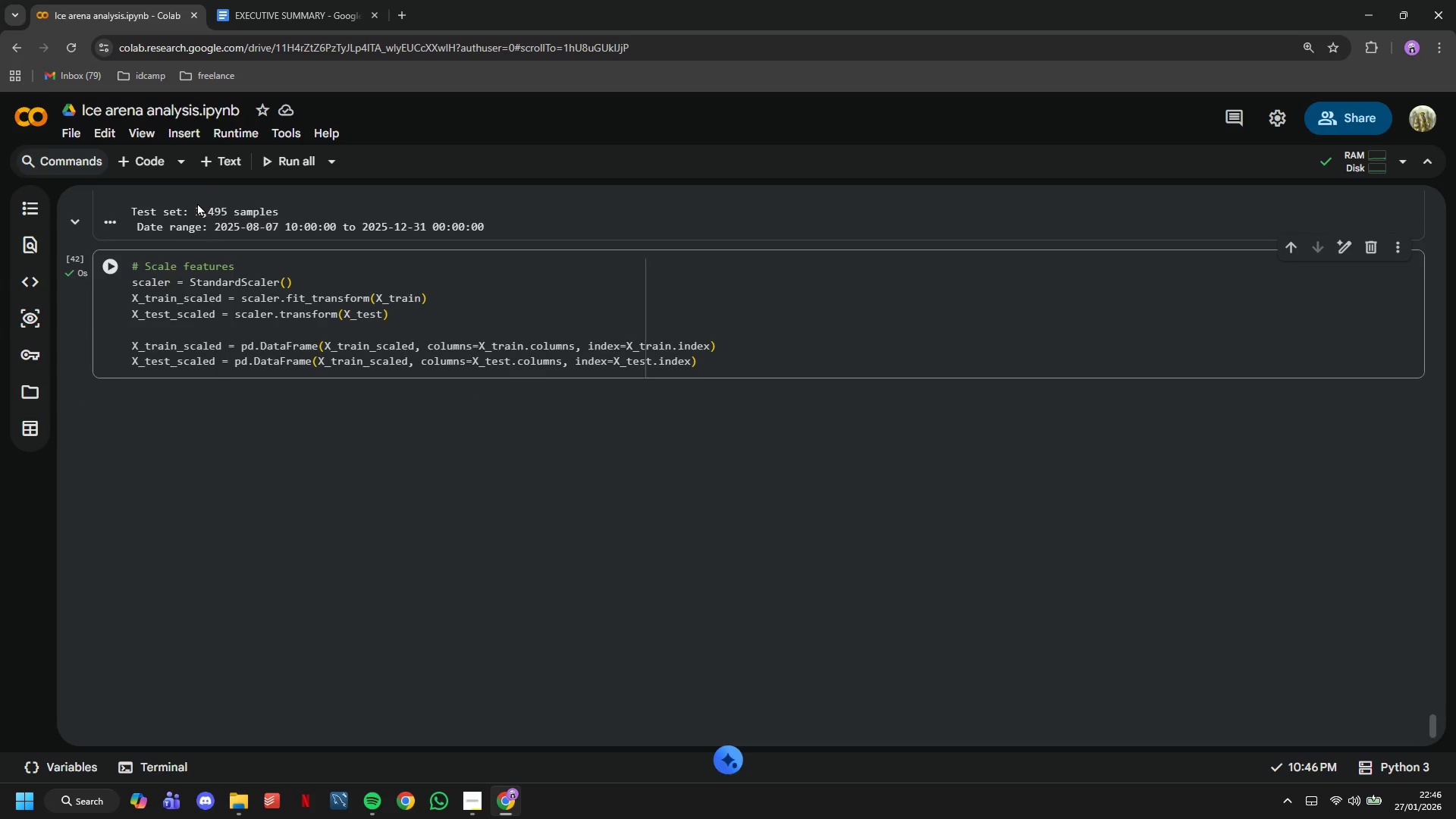 
left_click([210, 161])
 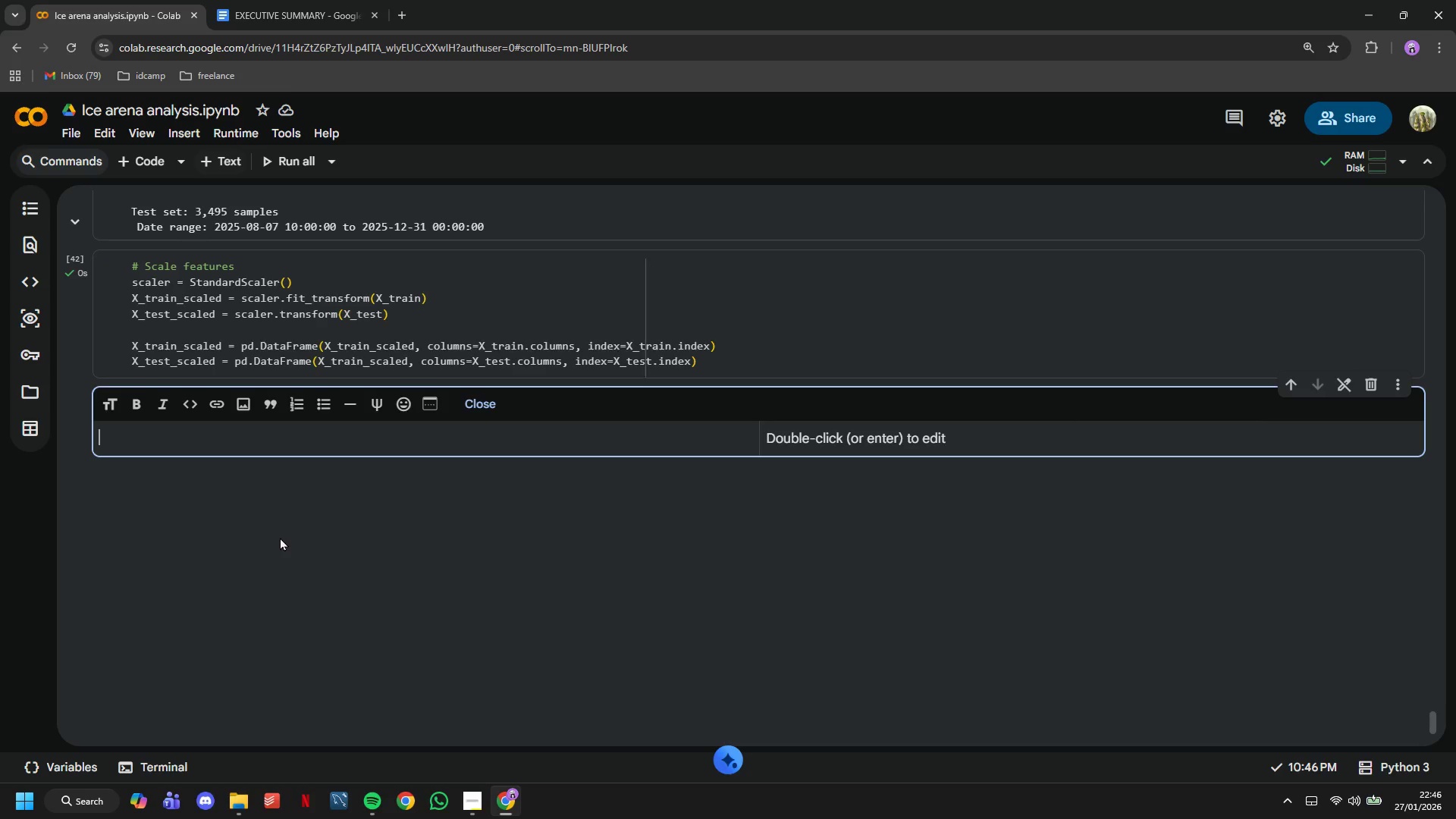 
key(Shift+3)
 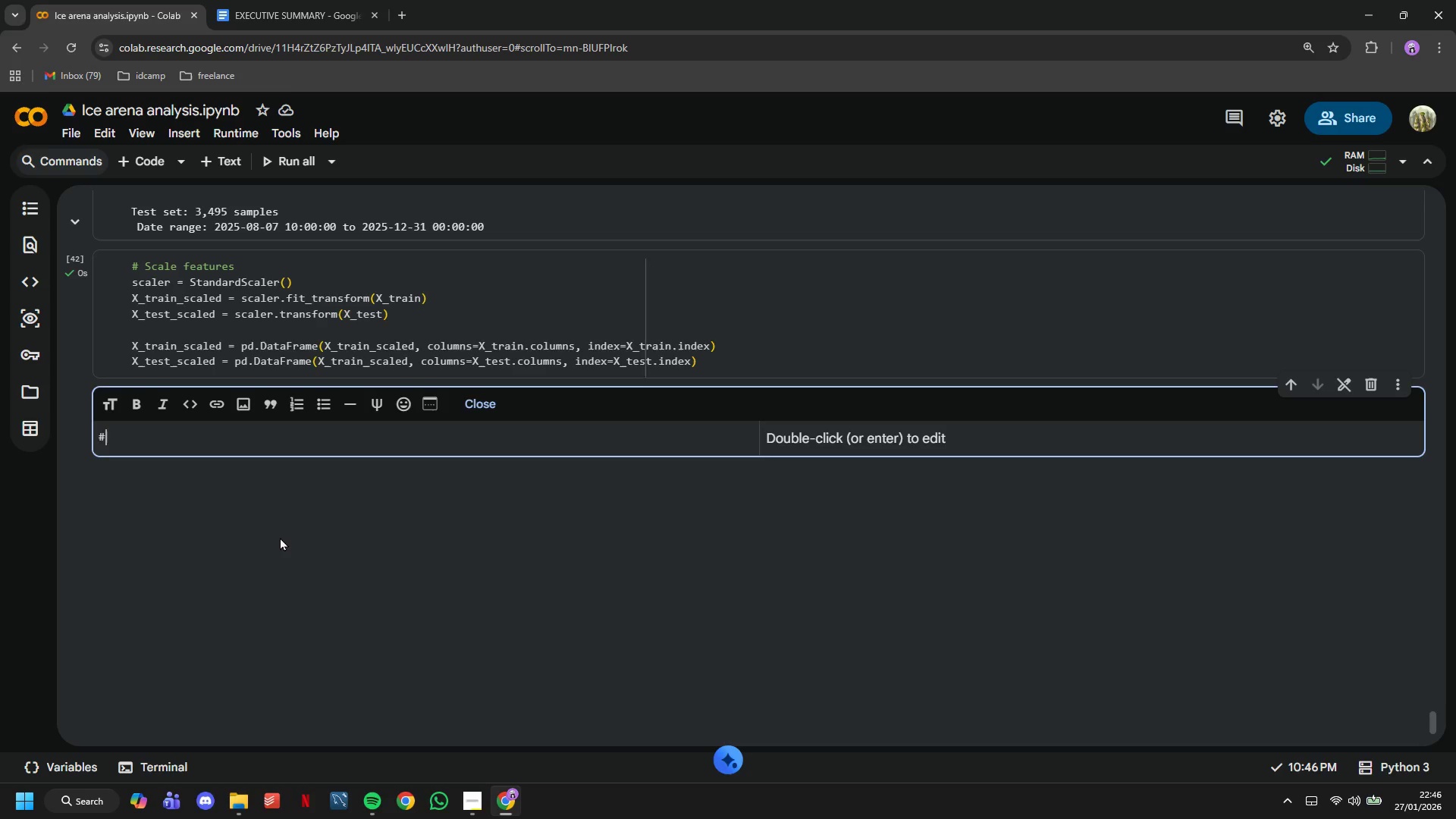 
key(Space)
 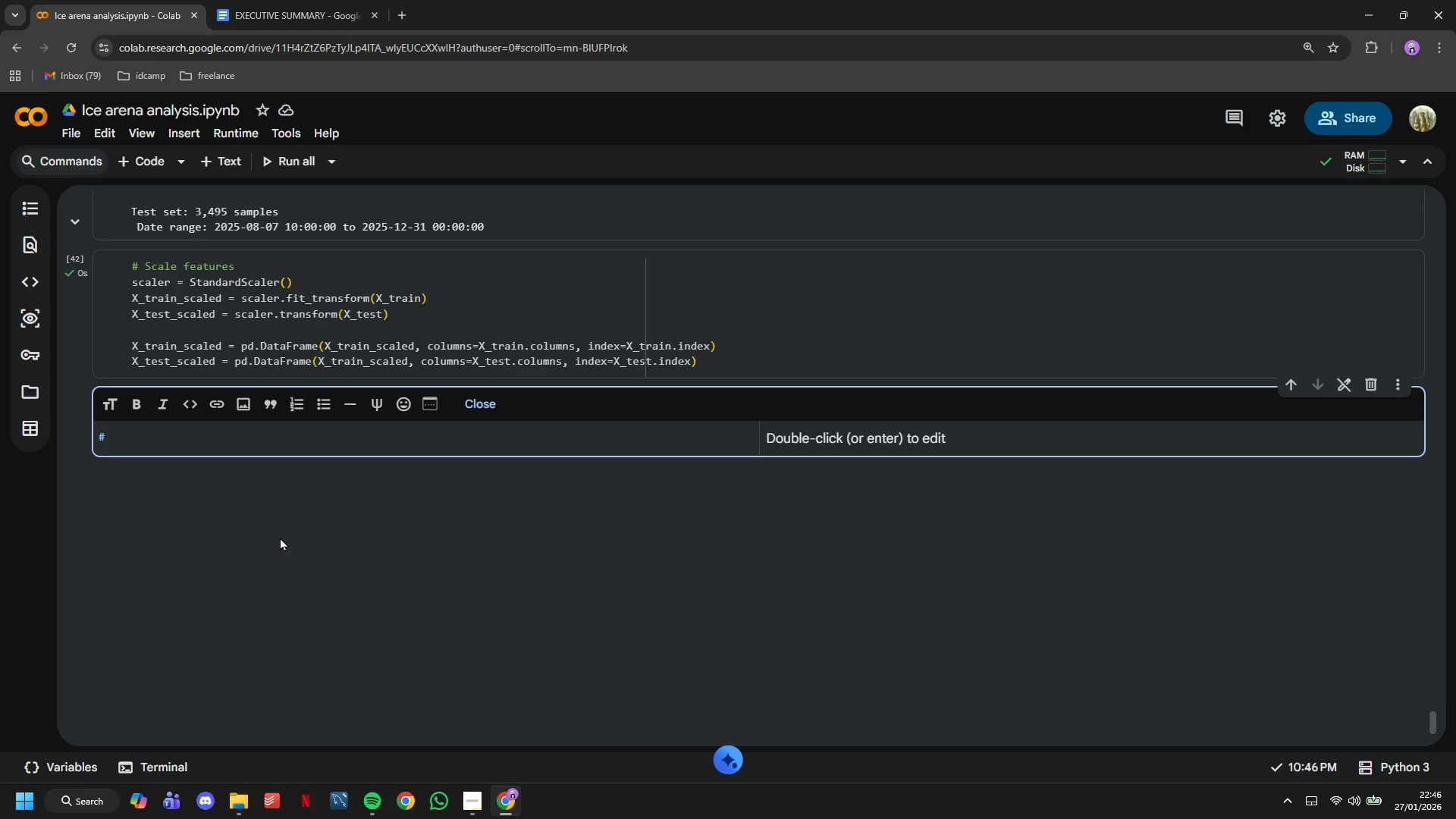 
key(ArrowLeft)
 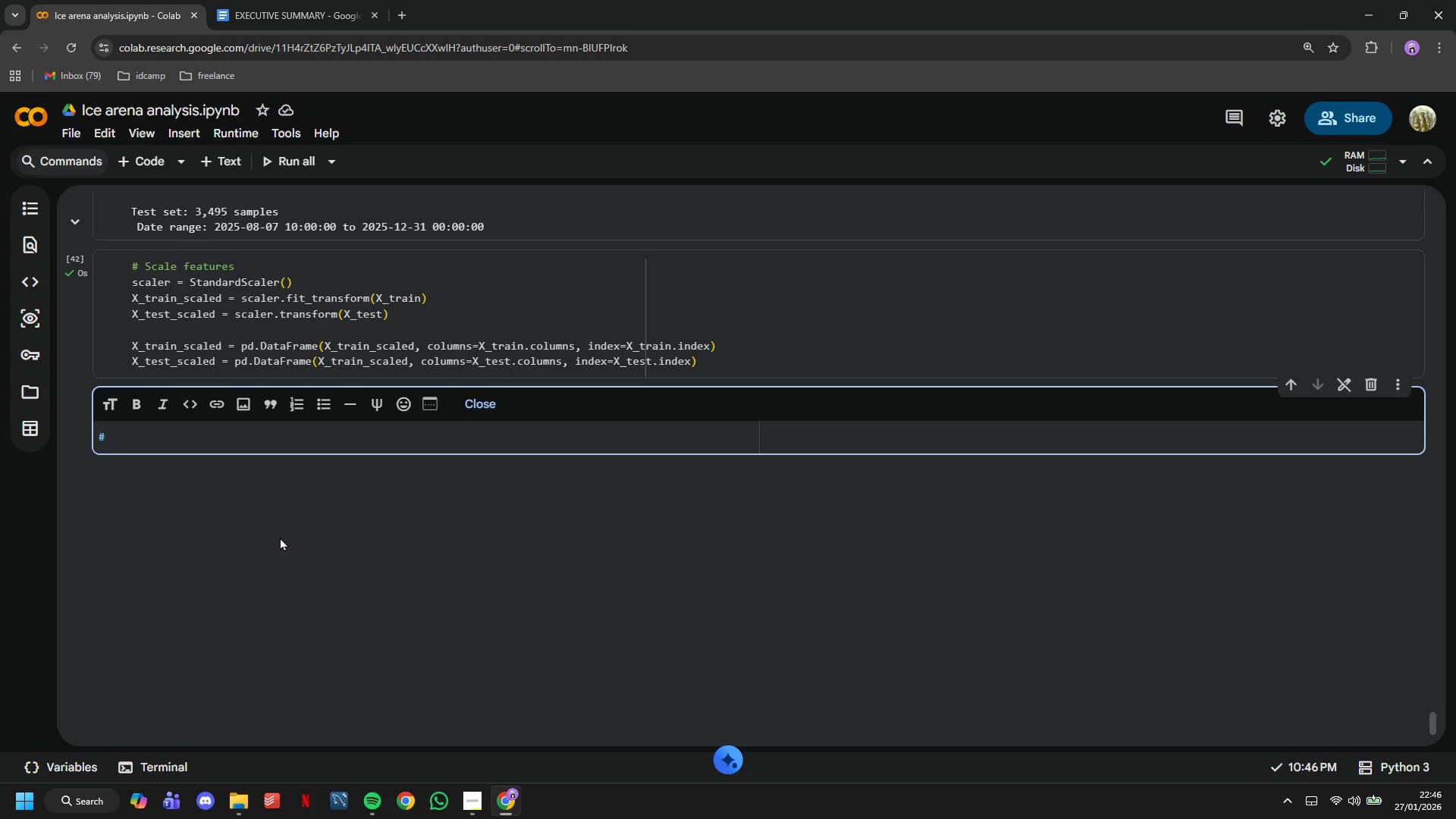 
type(# 5.2 Baseline Model - Naive Persistec)
key(Backspace)
type(nce)
 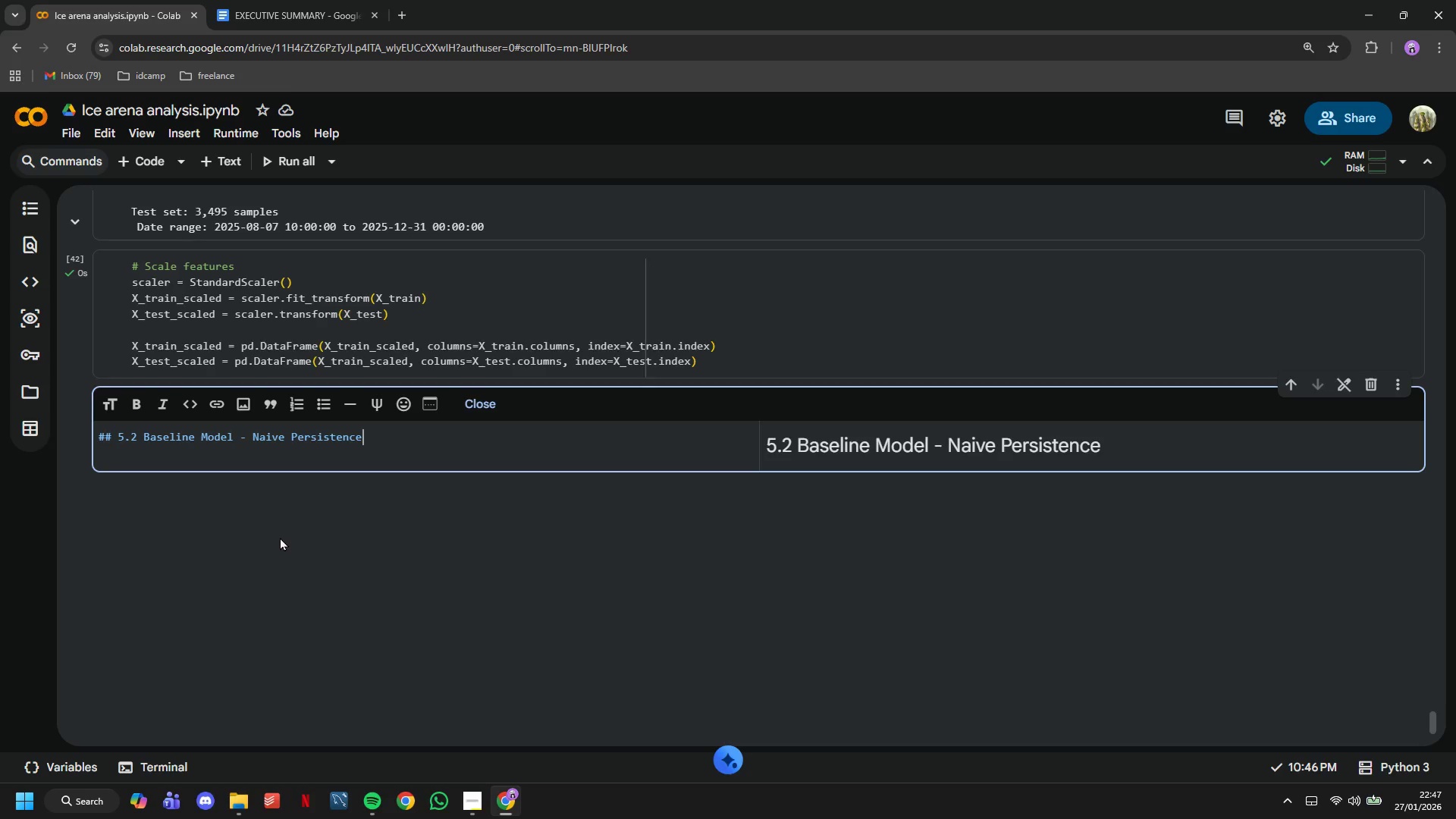 
wait(38.05)
 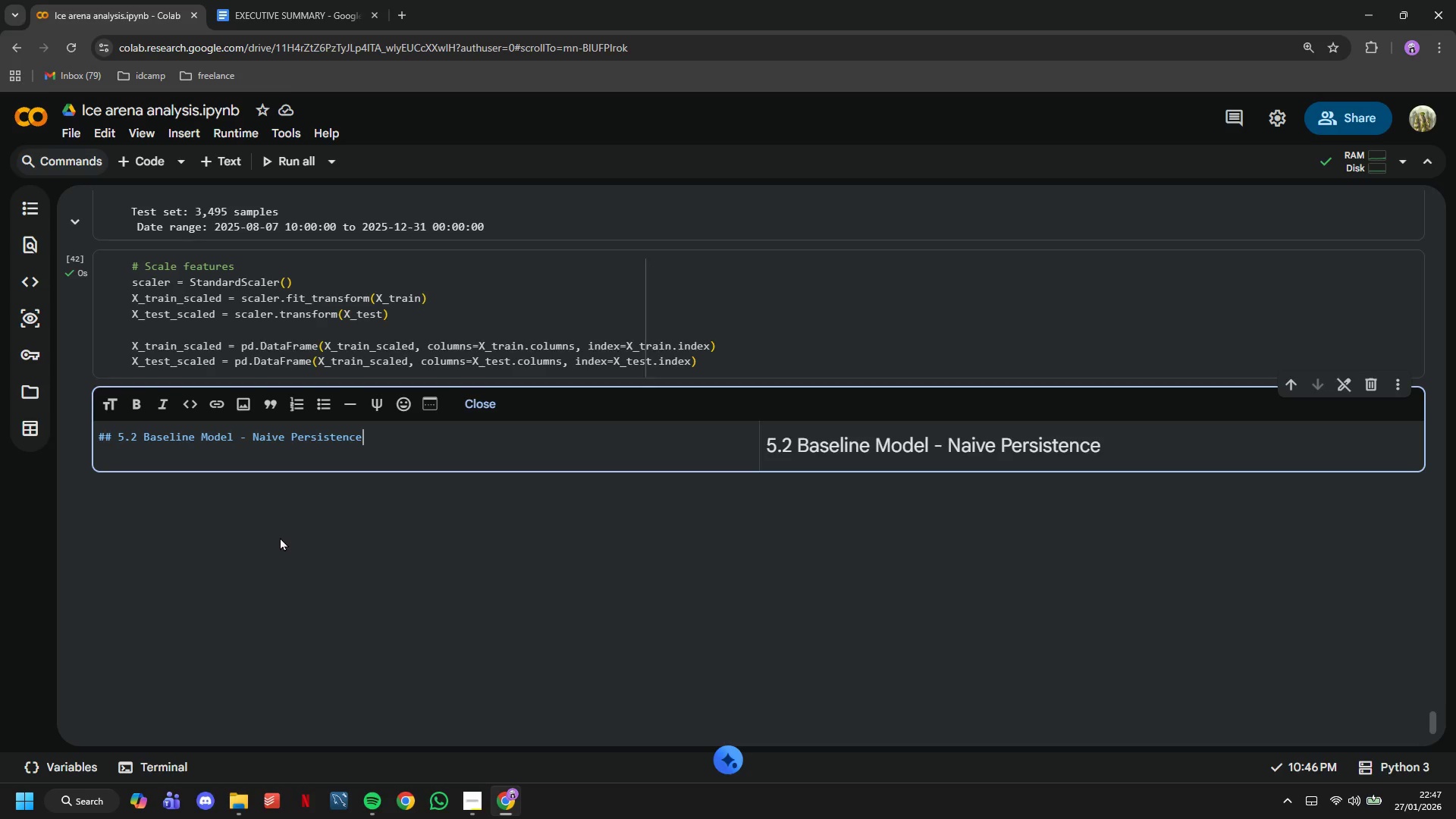 
key(Enter)
 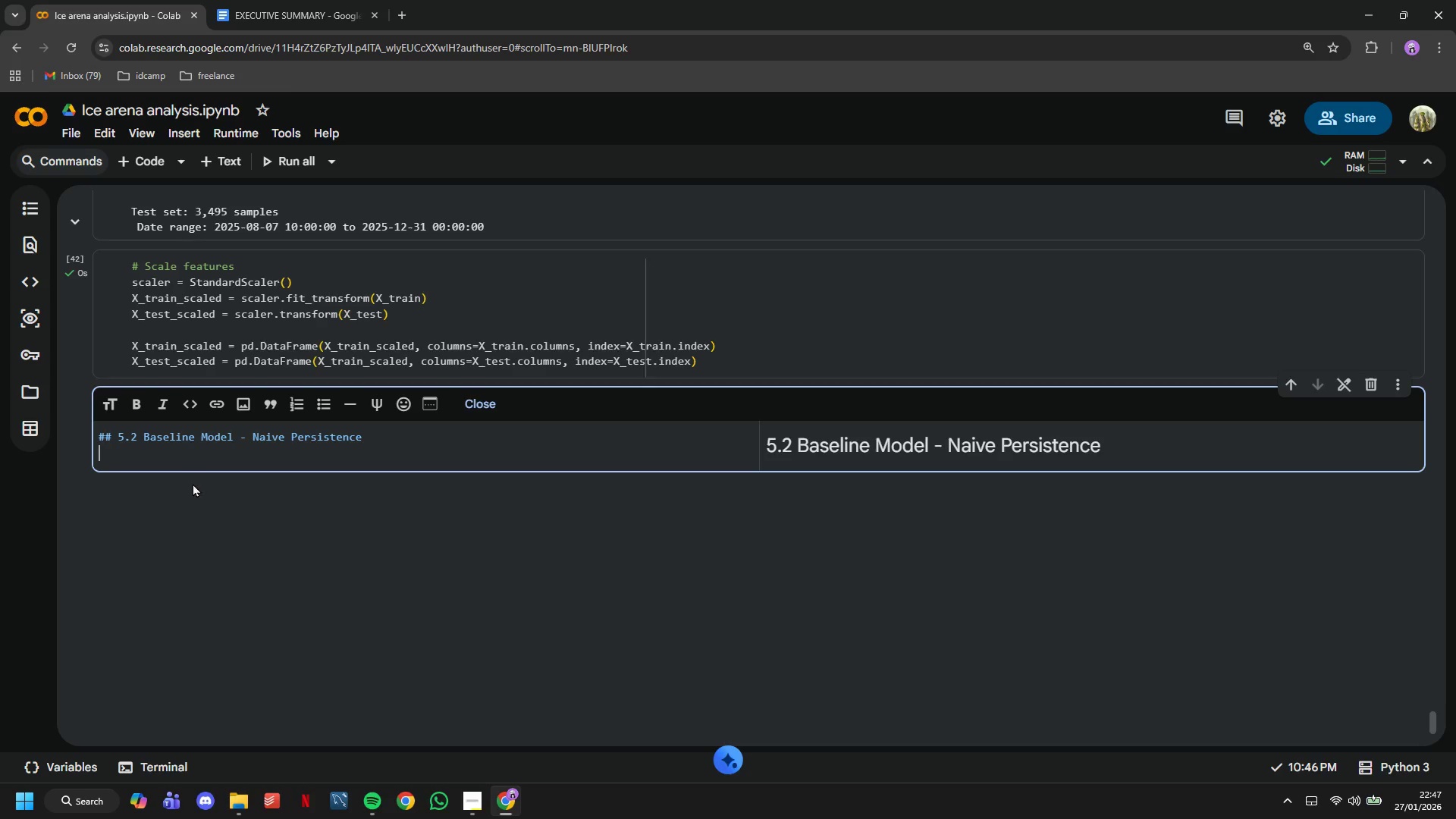 
type(### Forecast -)
key(Backspace)
type(= Previous observatiob (48 hours ago))
 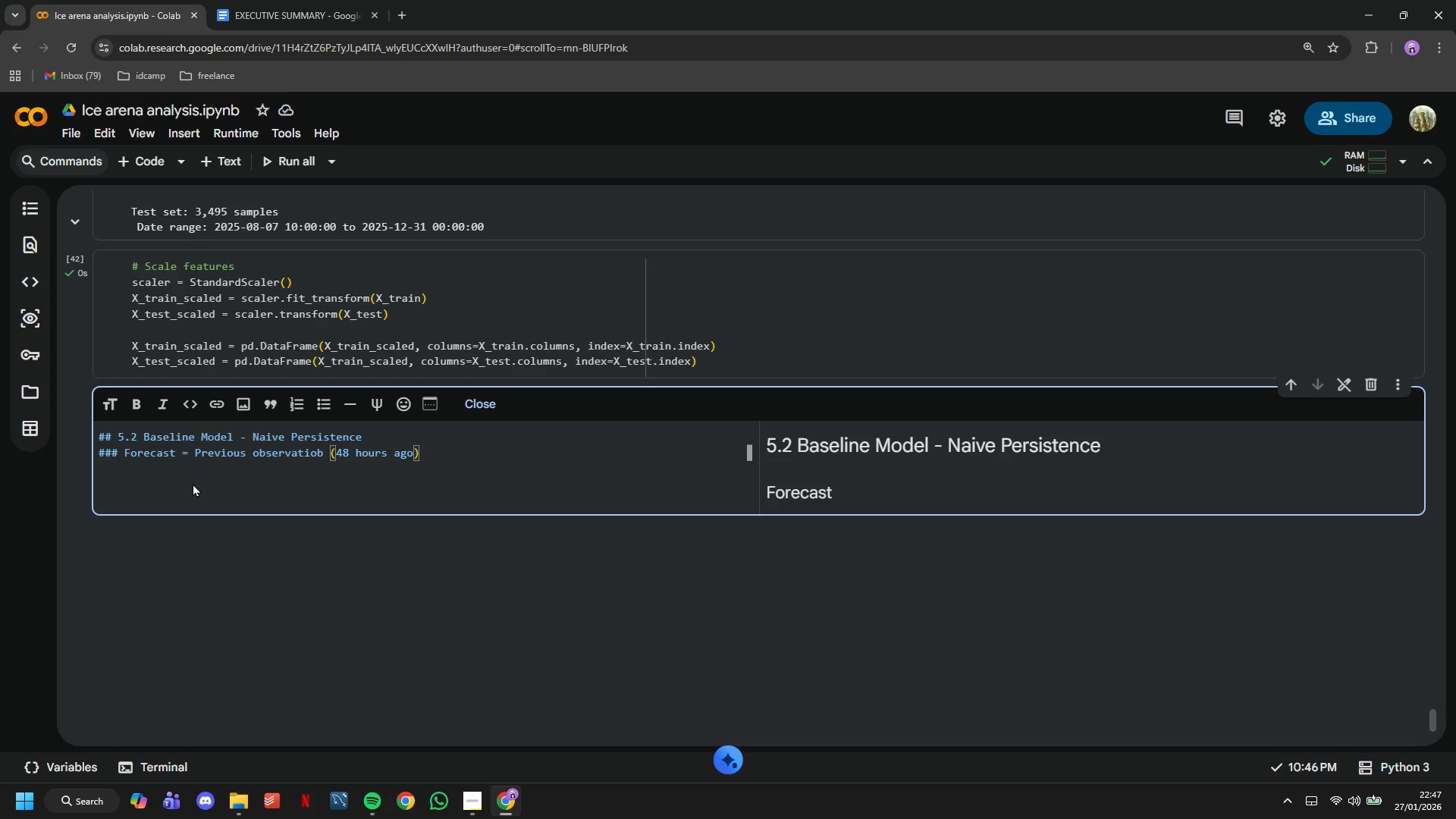 
wait(10.31)
 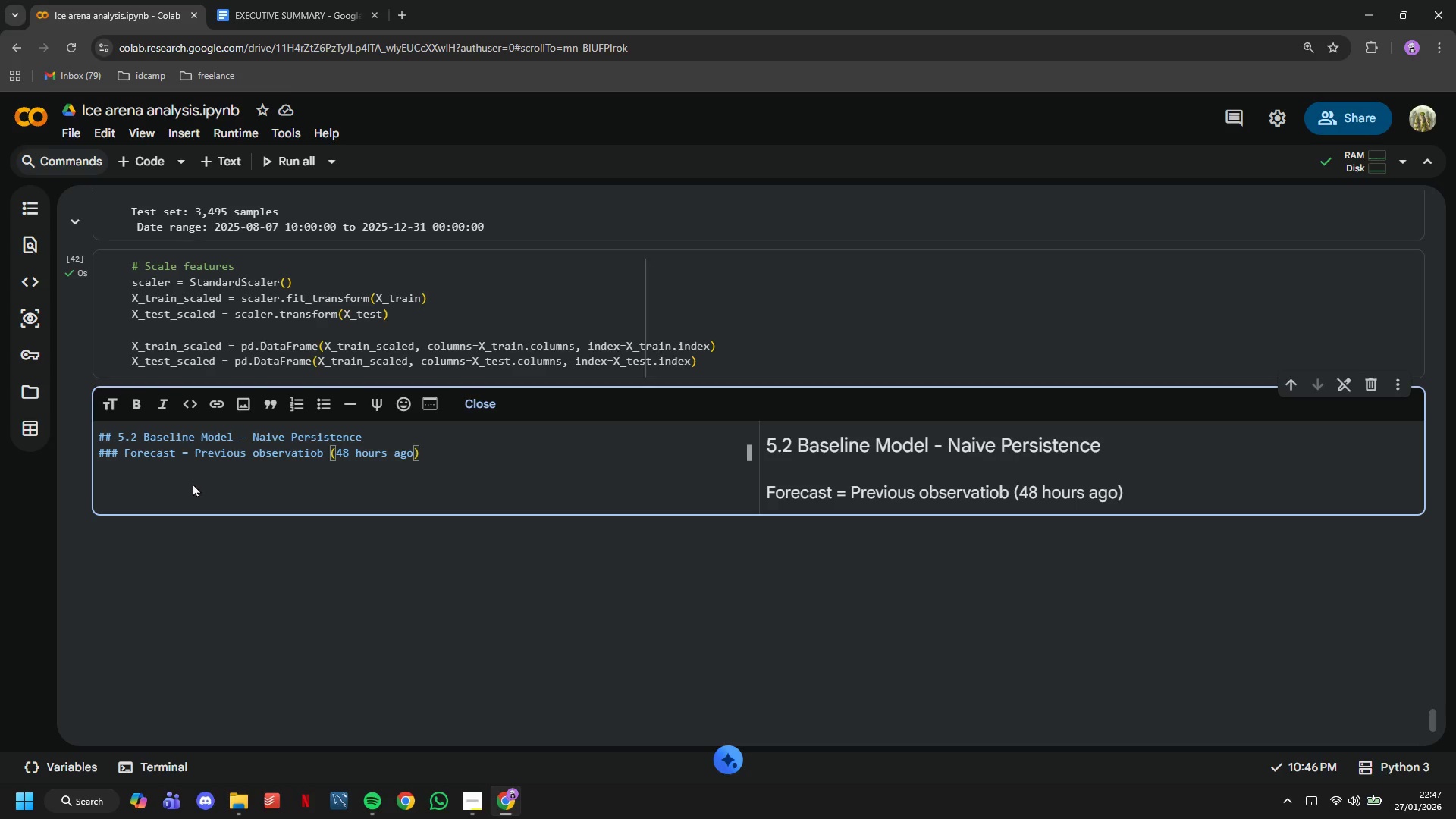 
left_click([133, 149])
 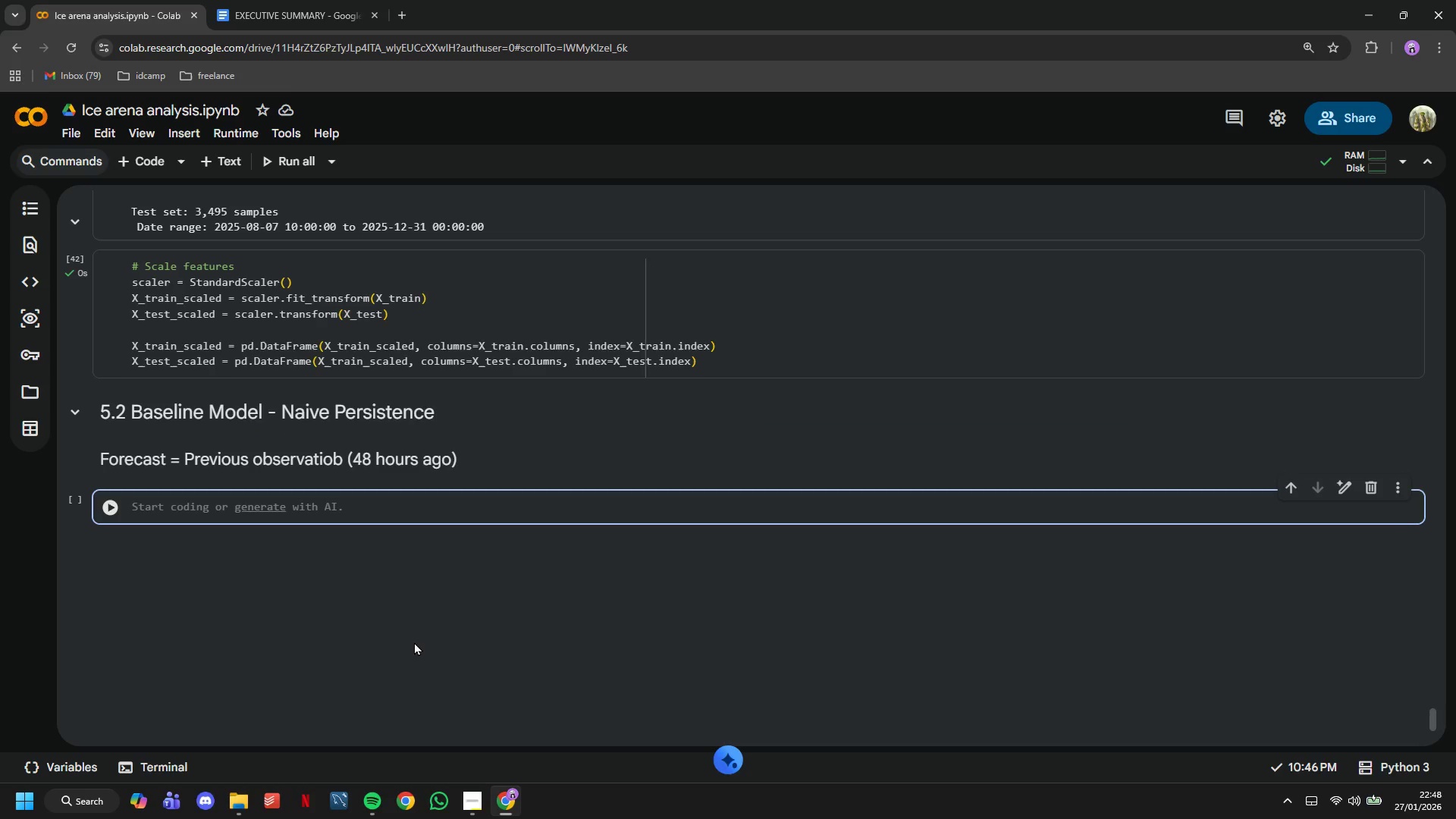 
type(forecast_horizomn )
key(Backspace)
key(Backspace)
key(Backspace)
type(n -)
key(Backspace)
type(= 48)
 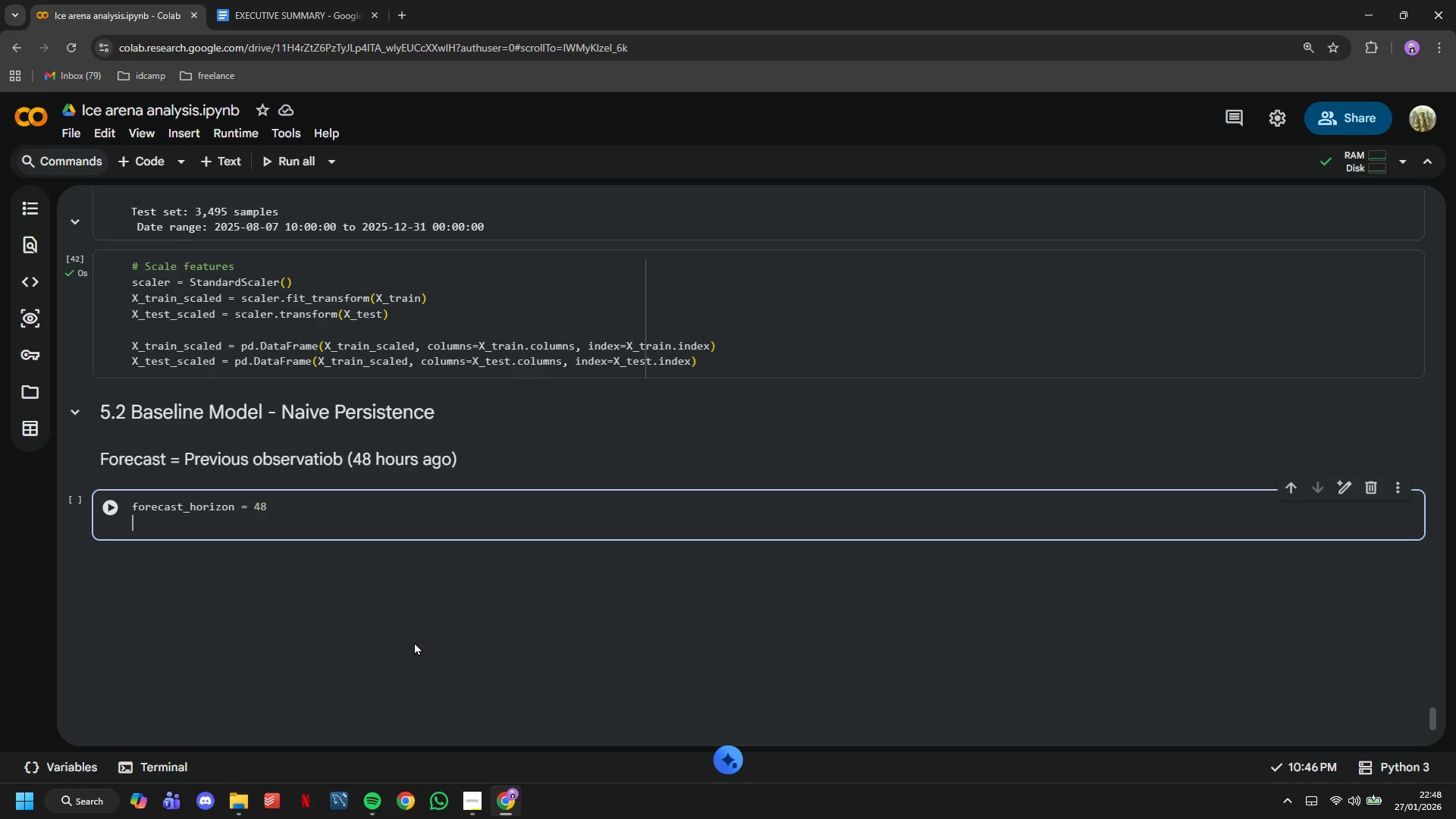 
 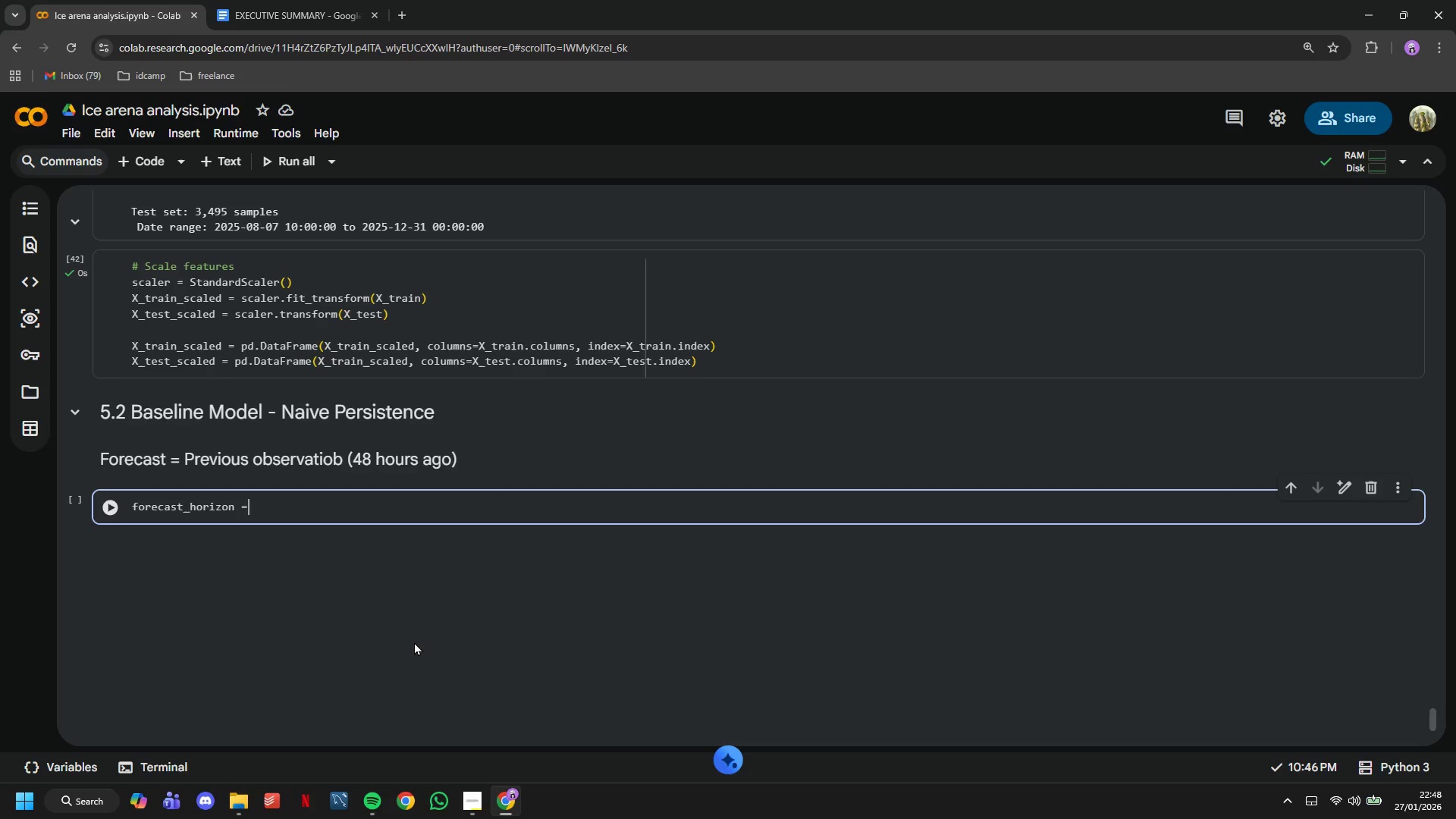 
key(Enter)
 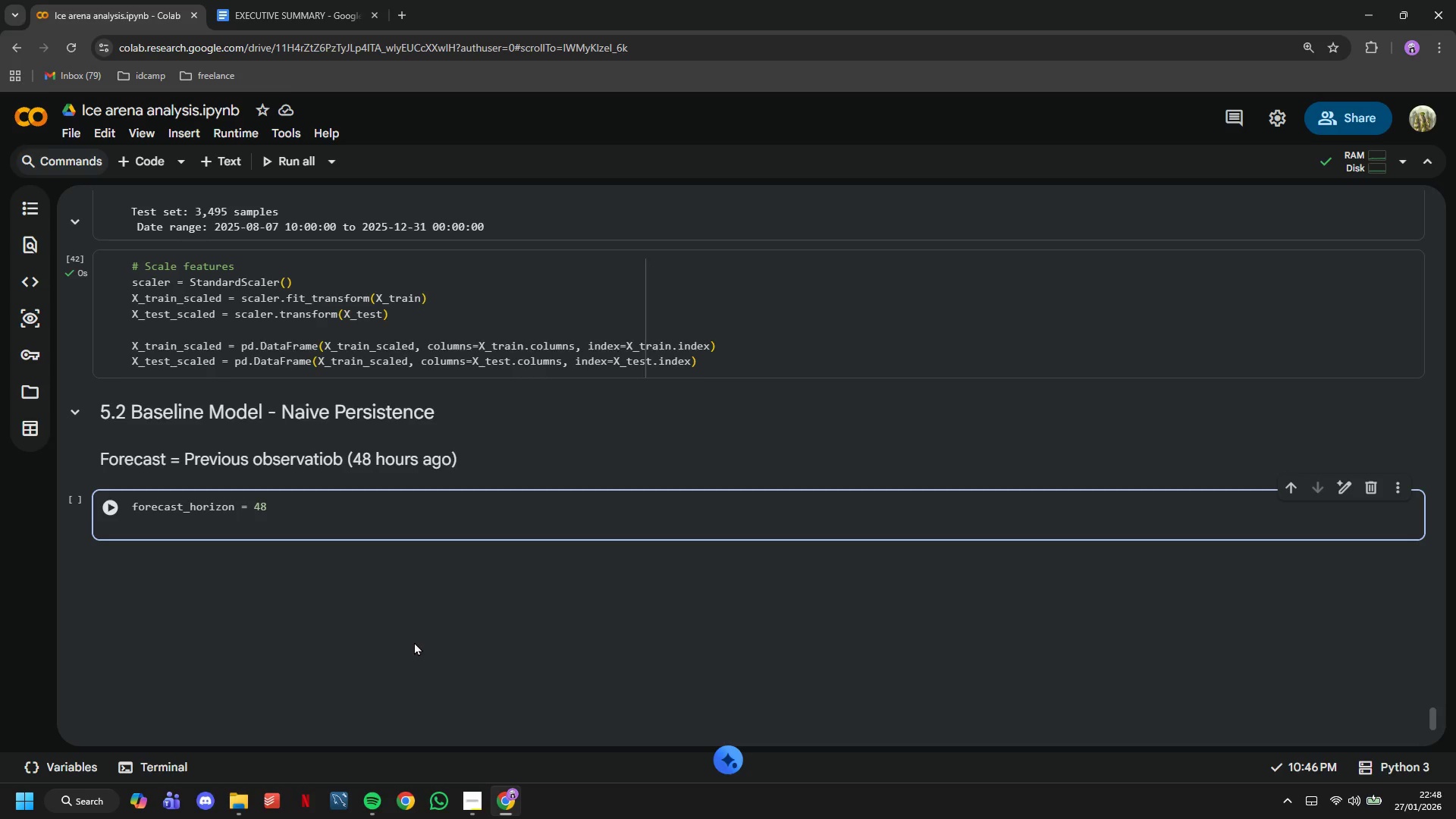 
type(naive_predictions = df_features['ice_thermal_load_index)
 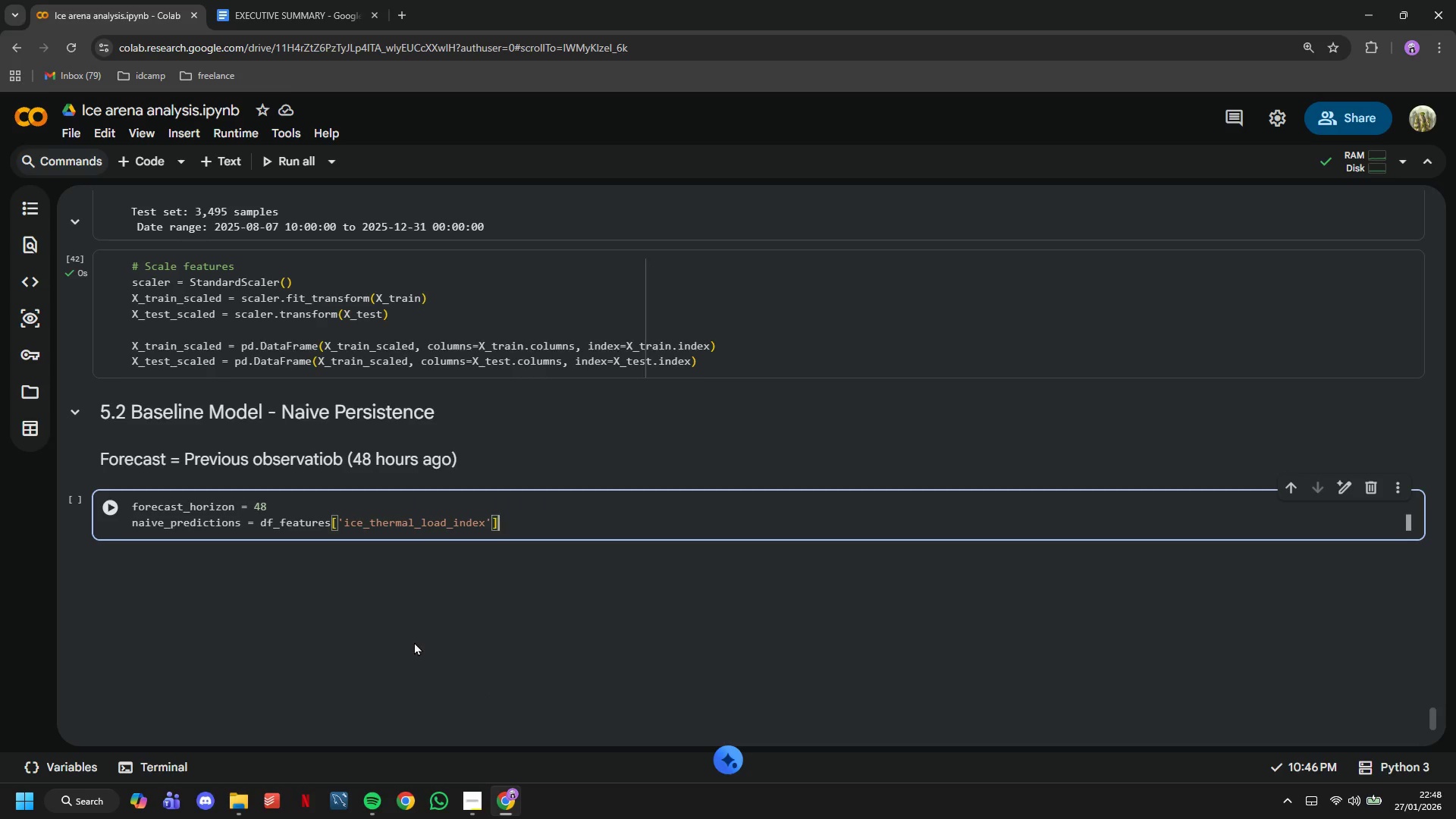 
 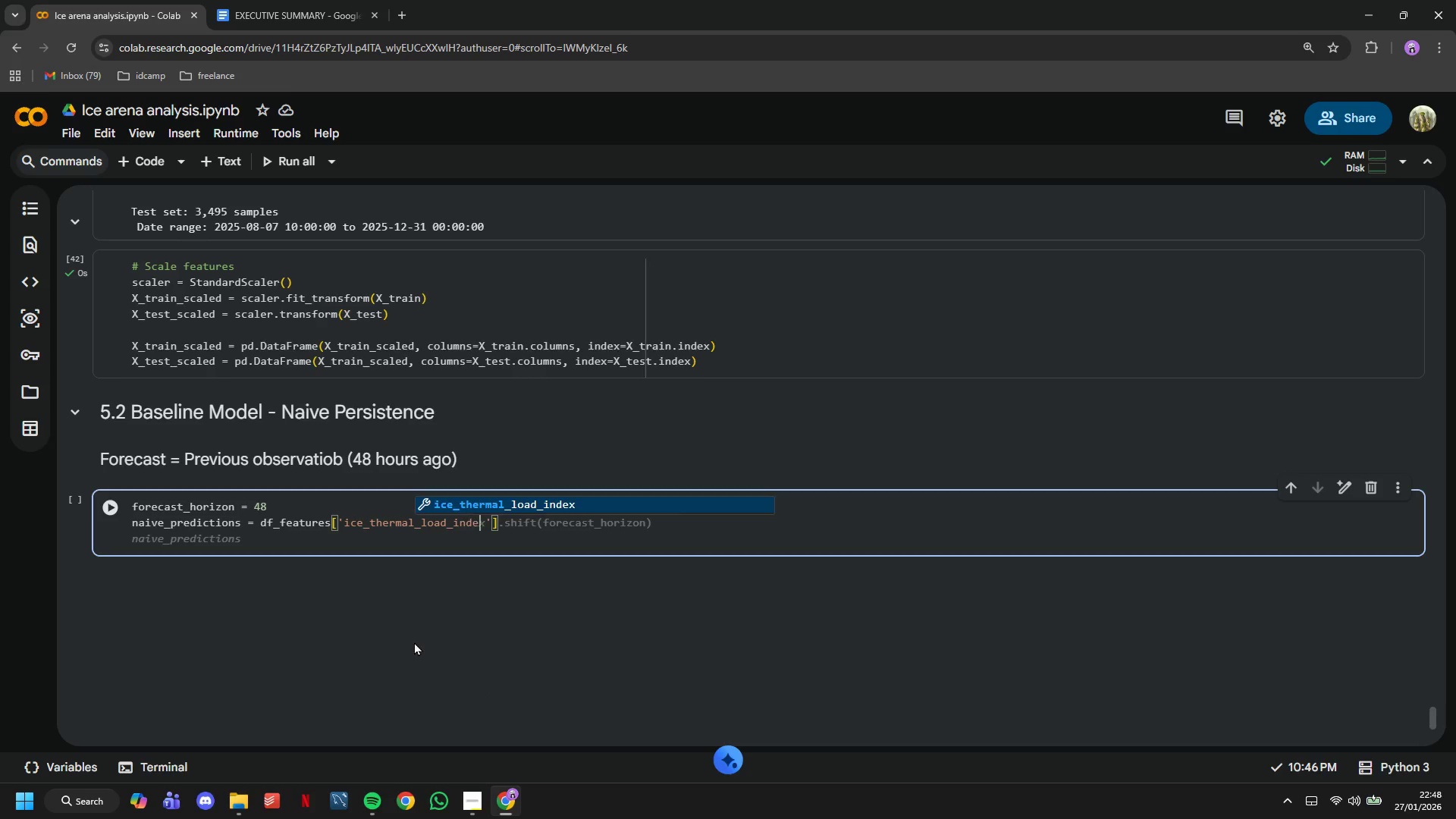 
key(ArrowRight)
 